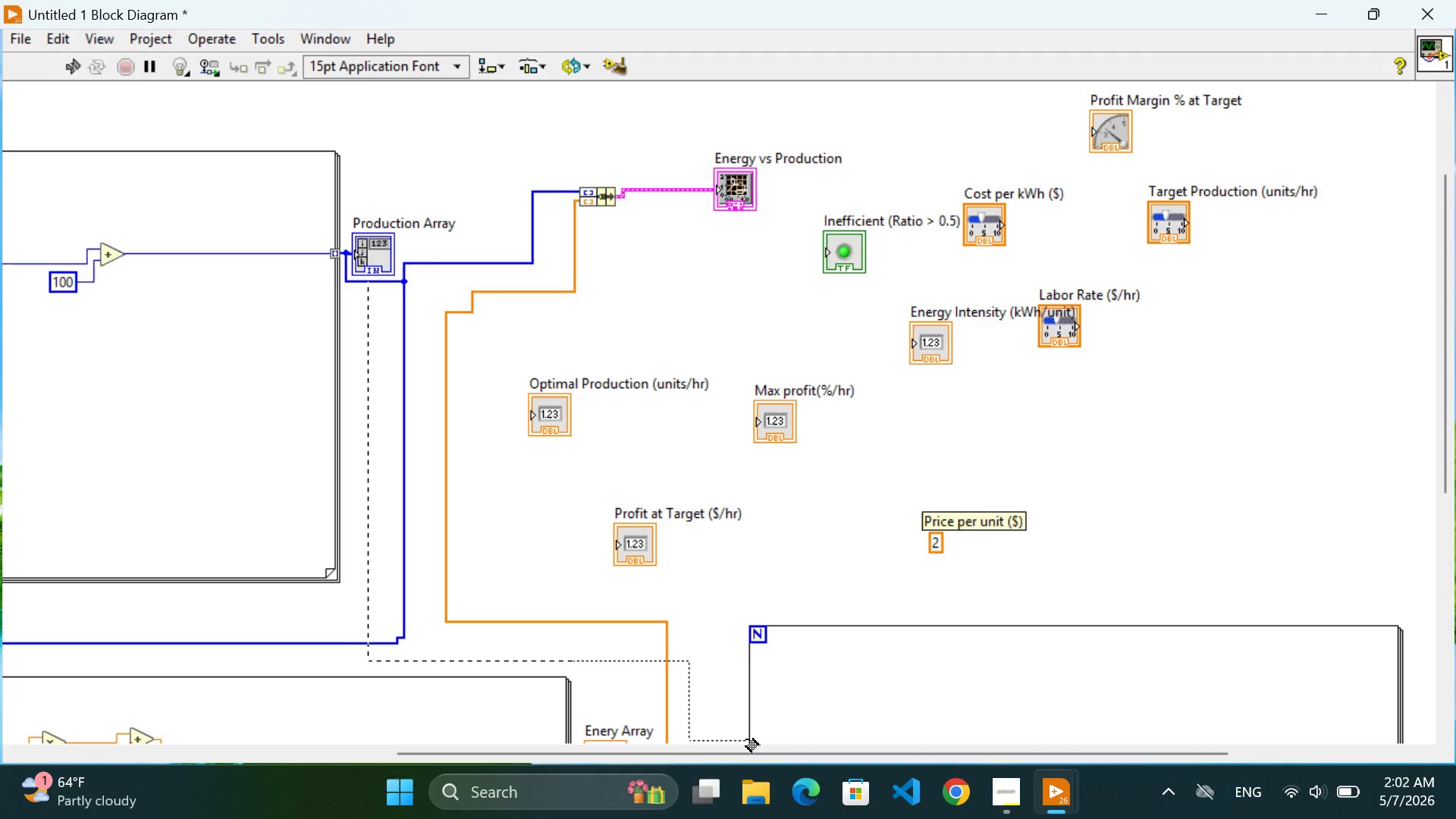 
wait(5.41)
 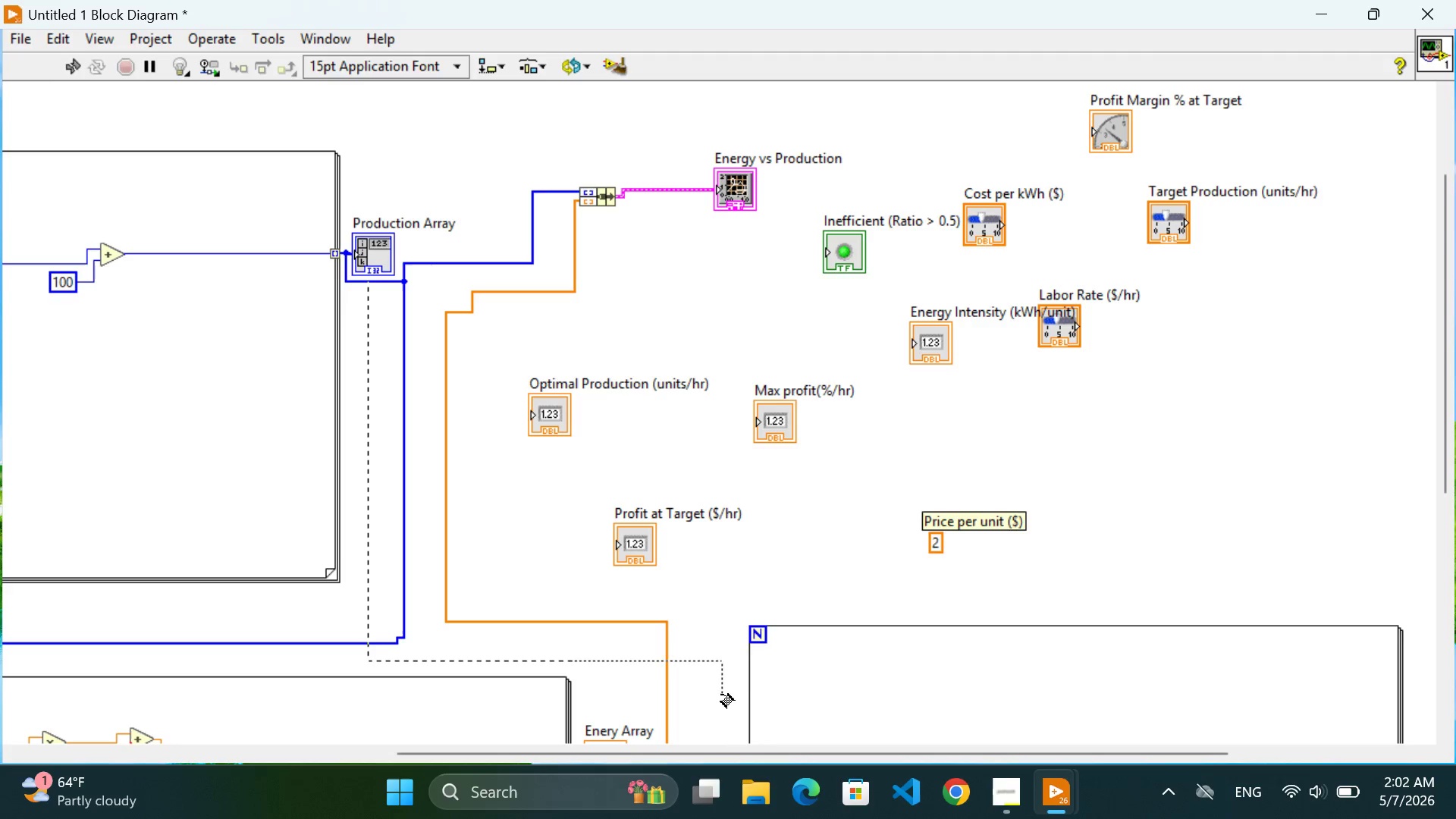 
left_click([746, 739])
 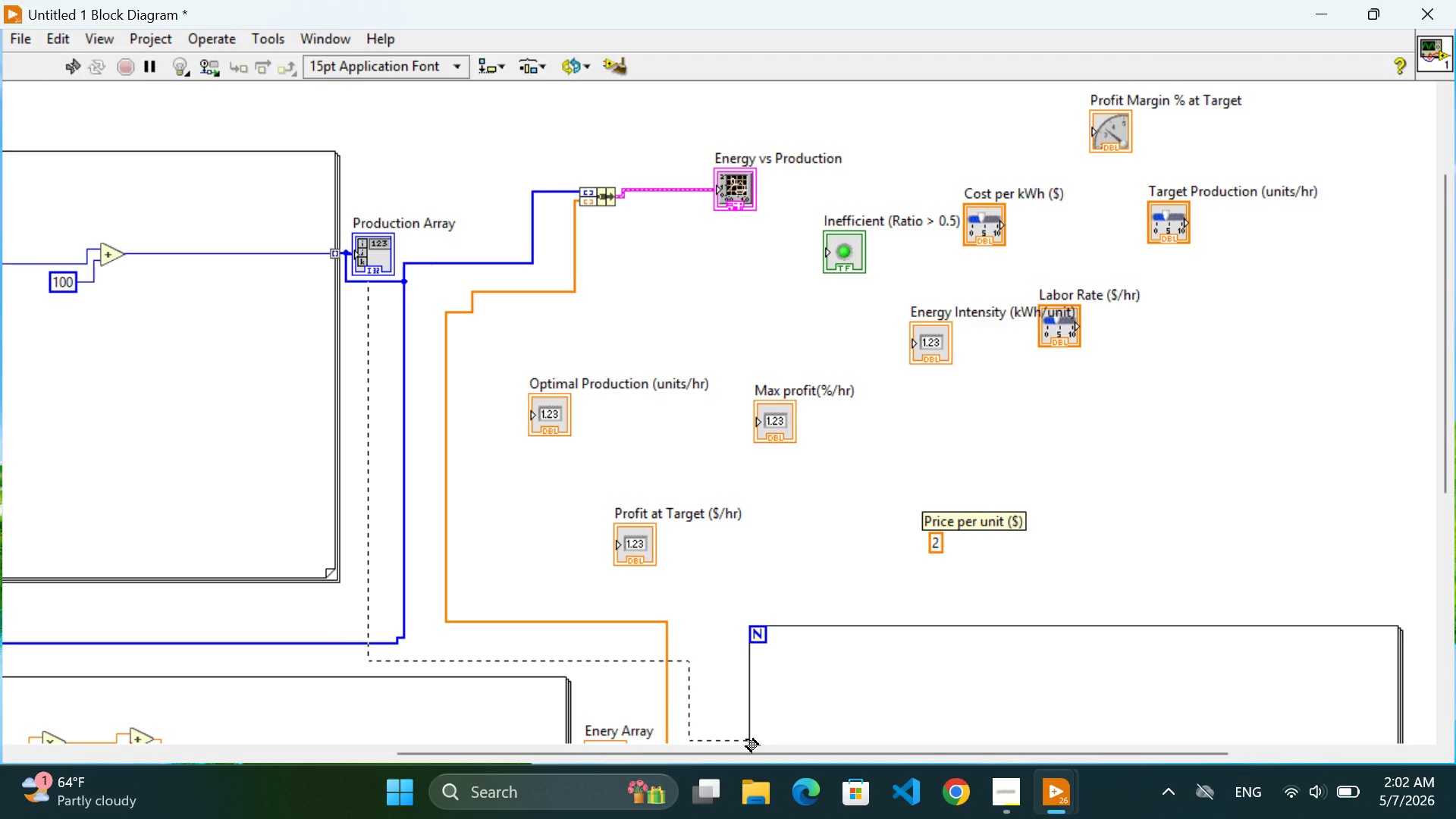 
left_click([746, 739])
 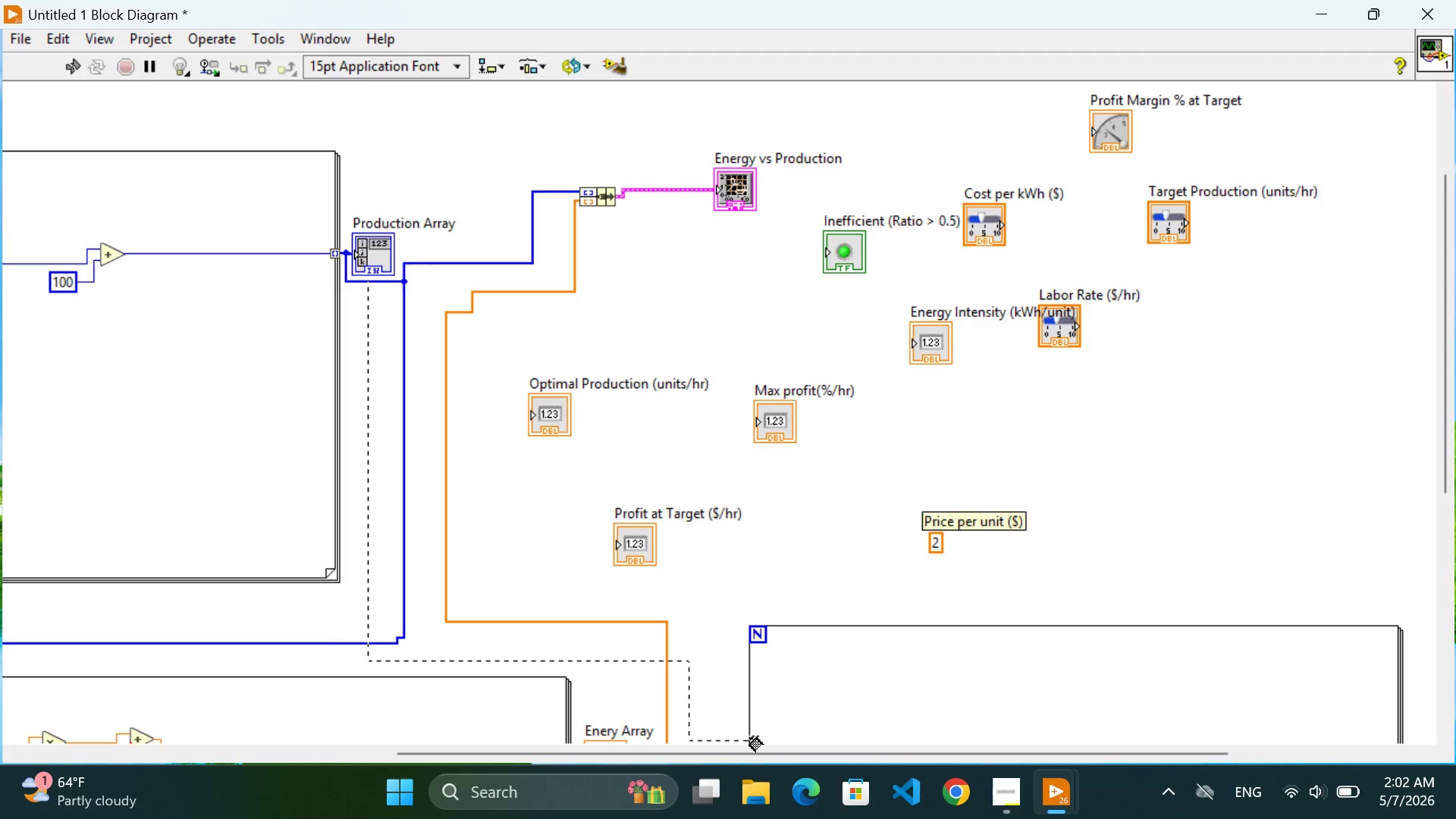 
left_click([748, 739])
 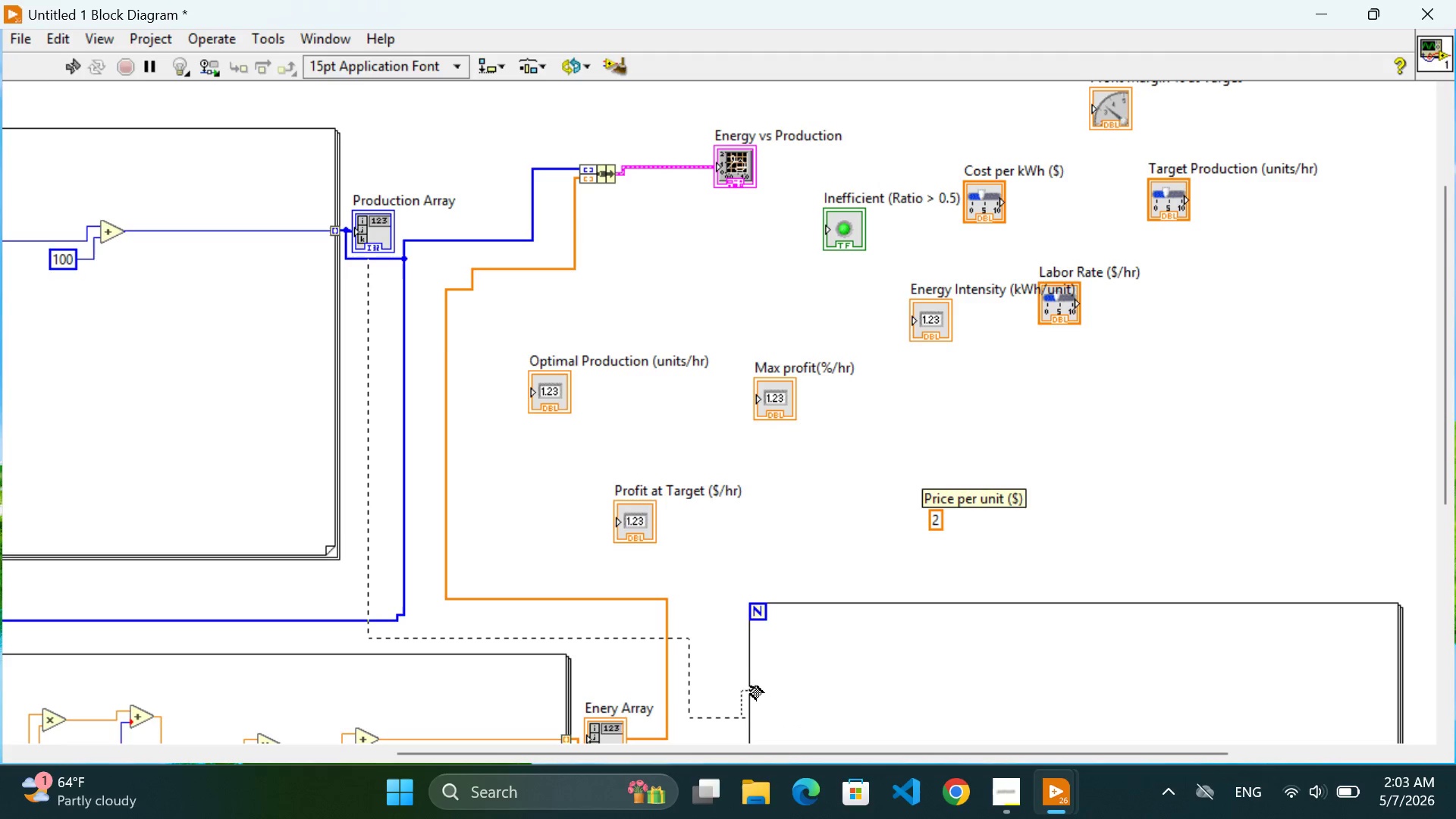 
wait(5.2)
 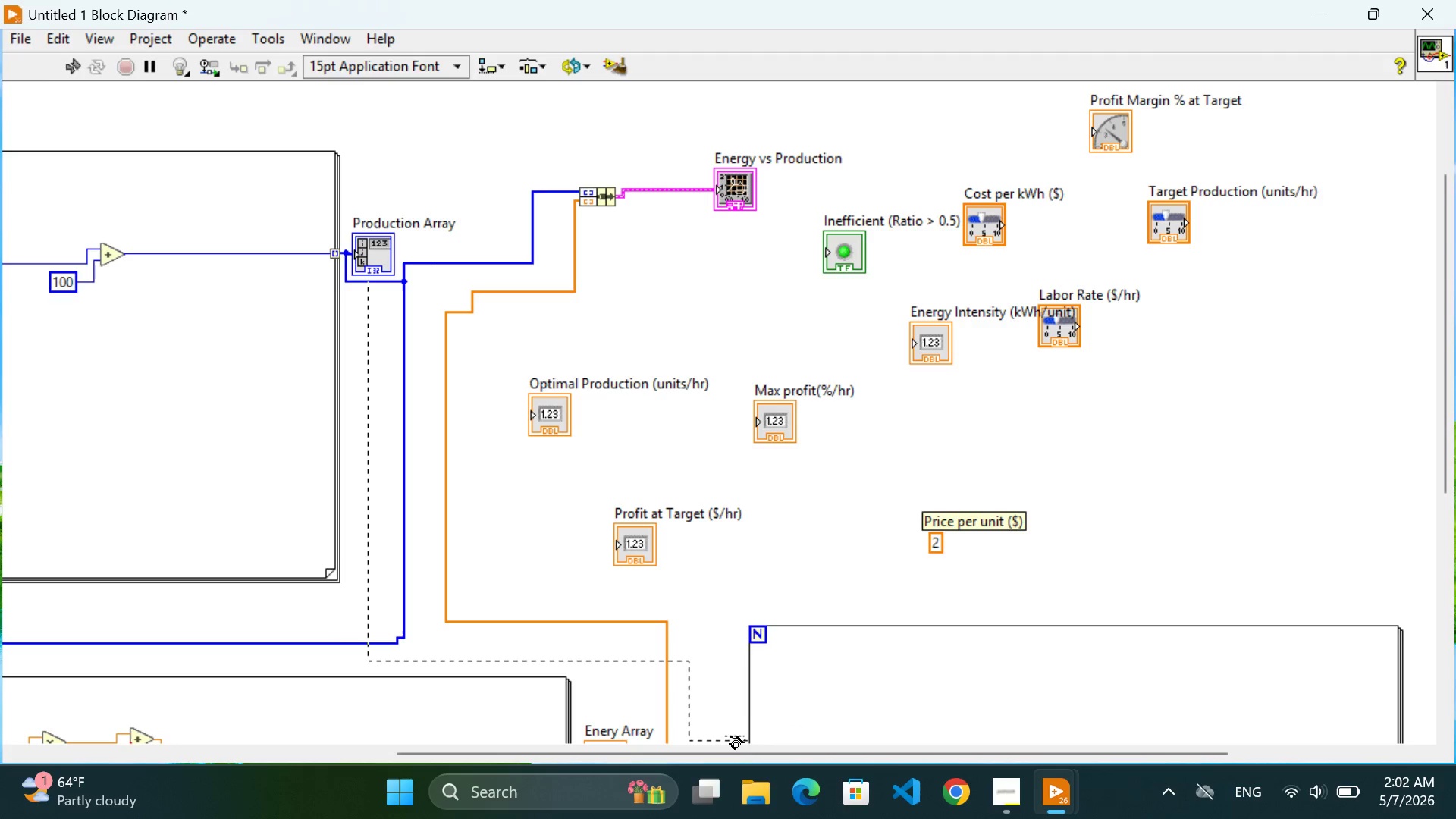 
left_click([748, 683])
 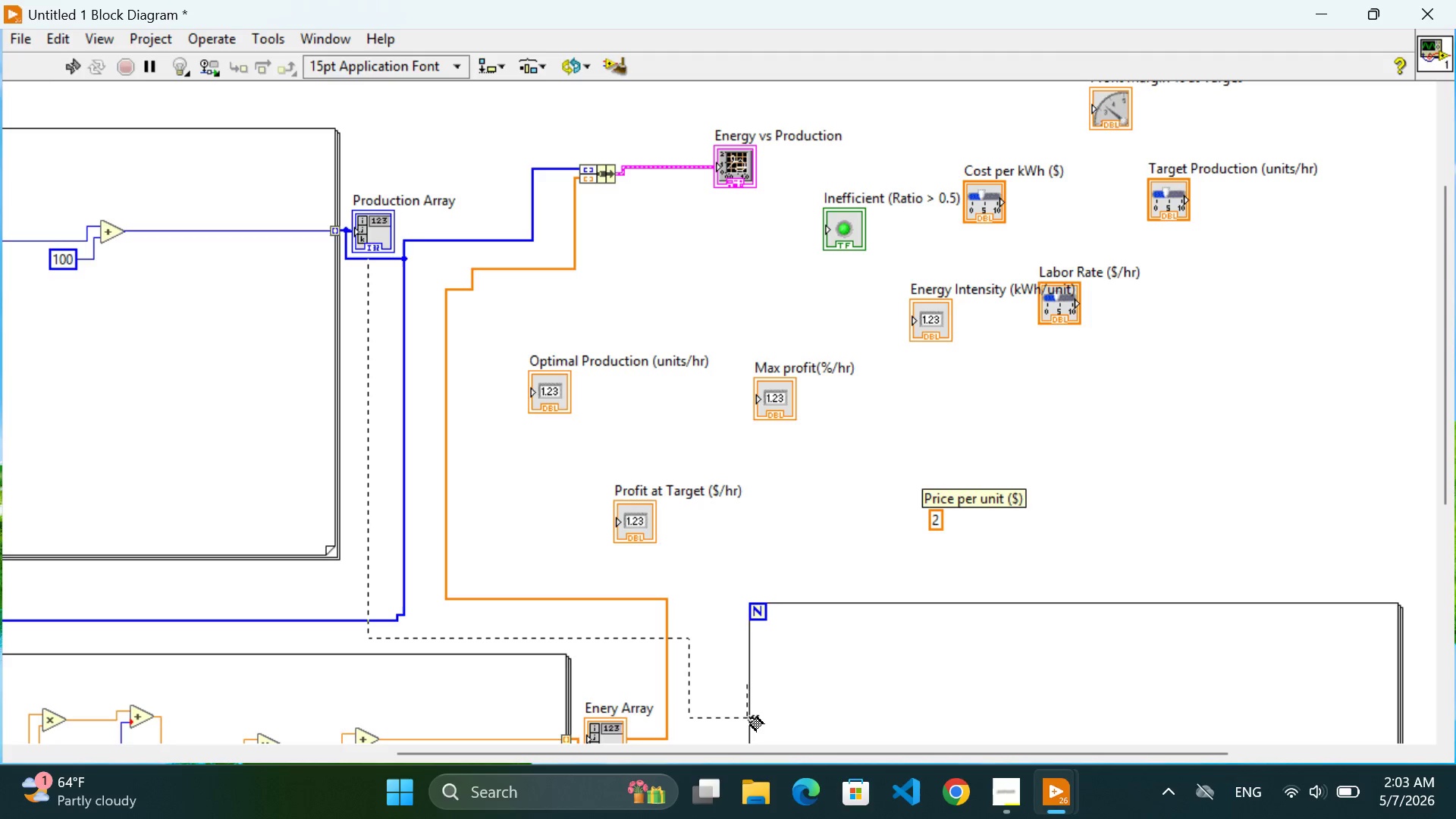 
double_click([752, 717])
 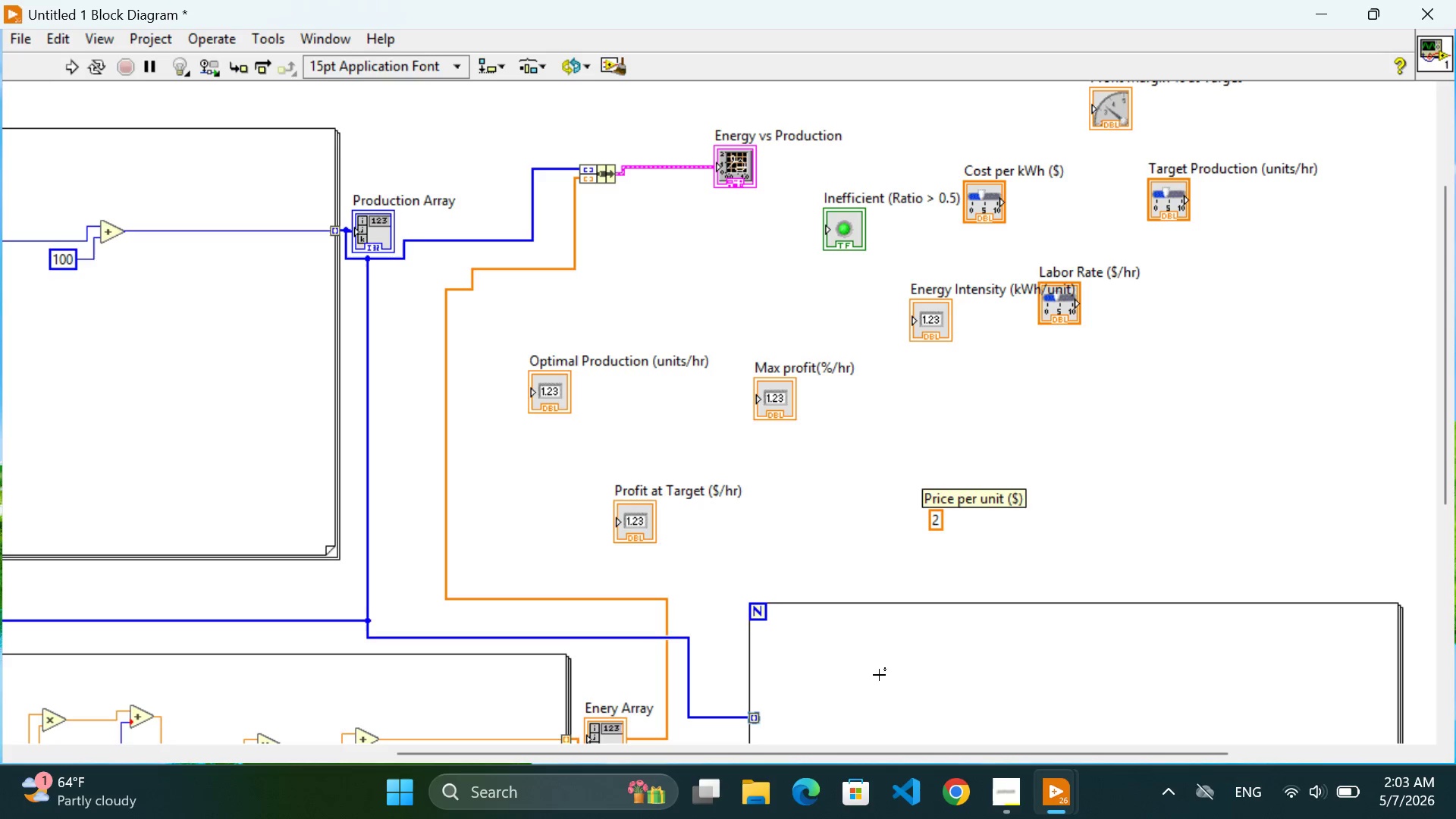 
left_click([886, 675])
 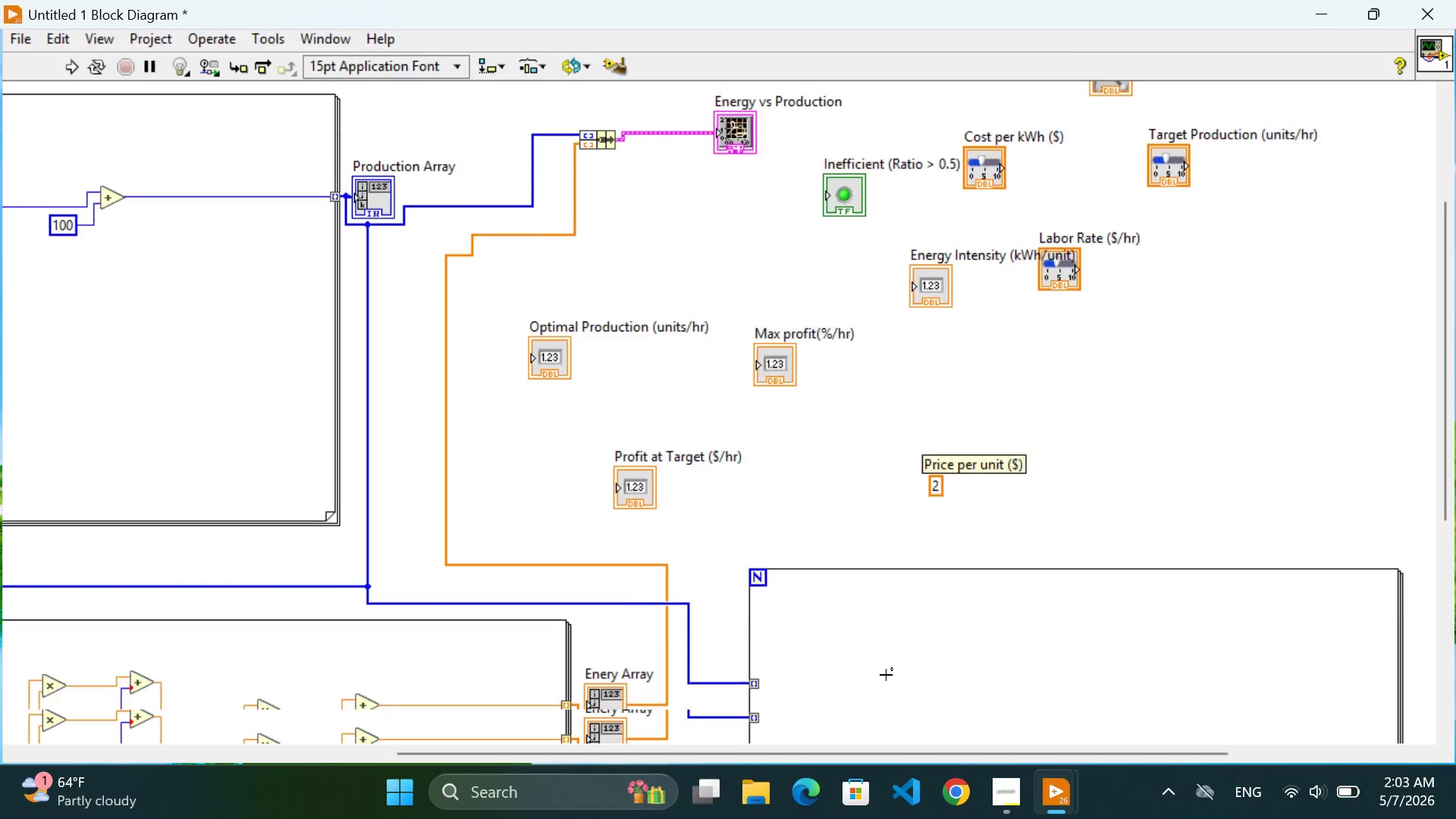 
scroll: coordinate [934, 626], scroll_direction: down, amount: 4.0
 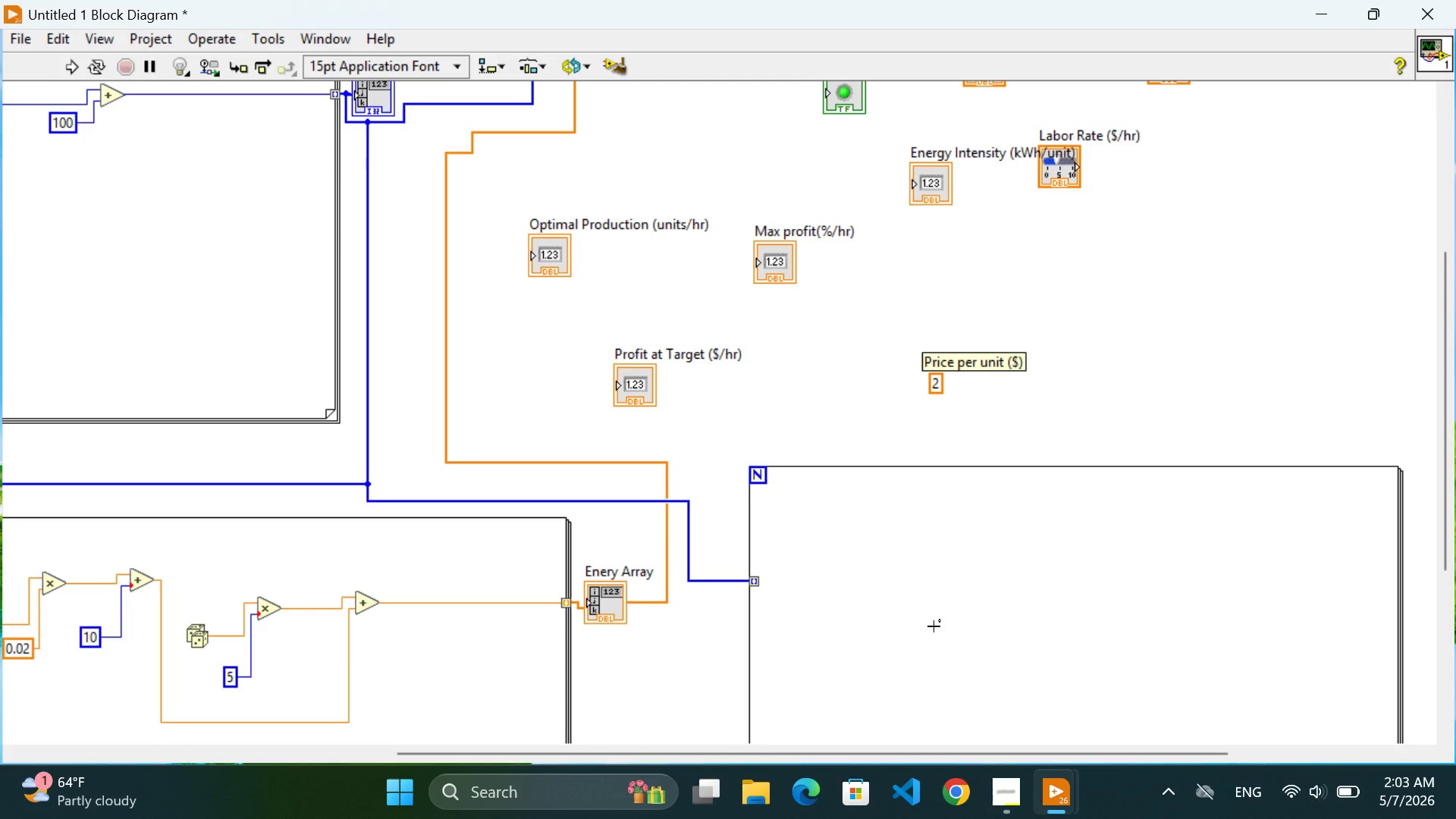 
wait(51.27)
 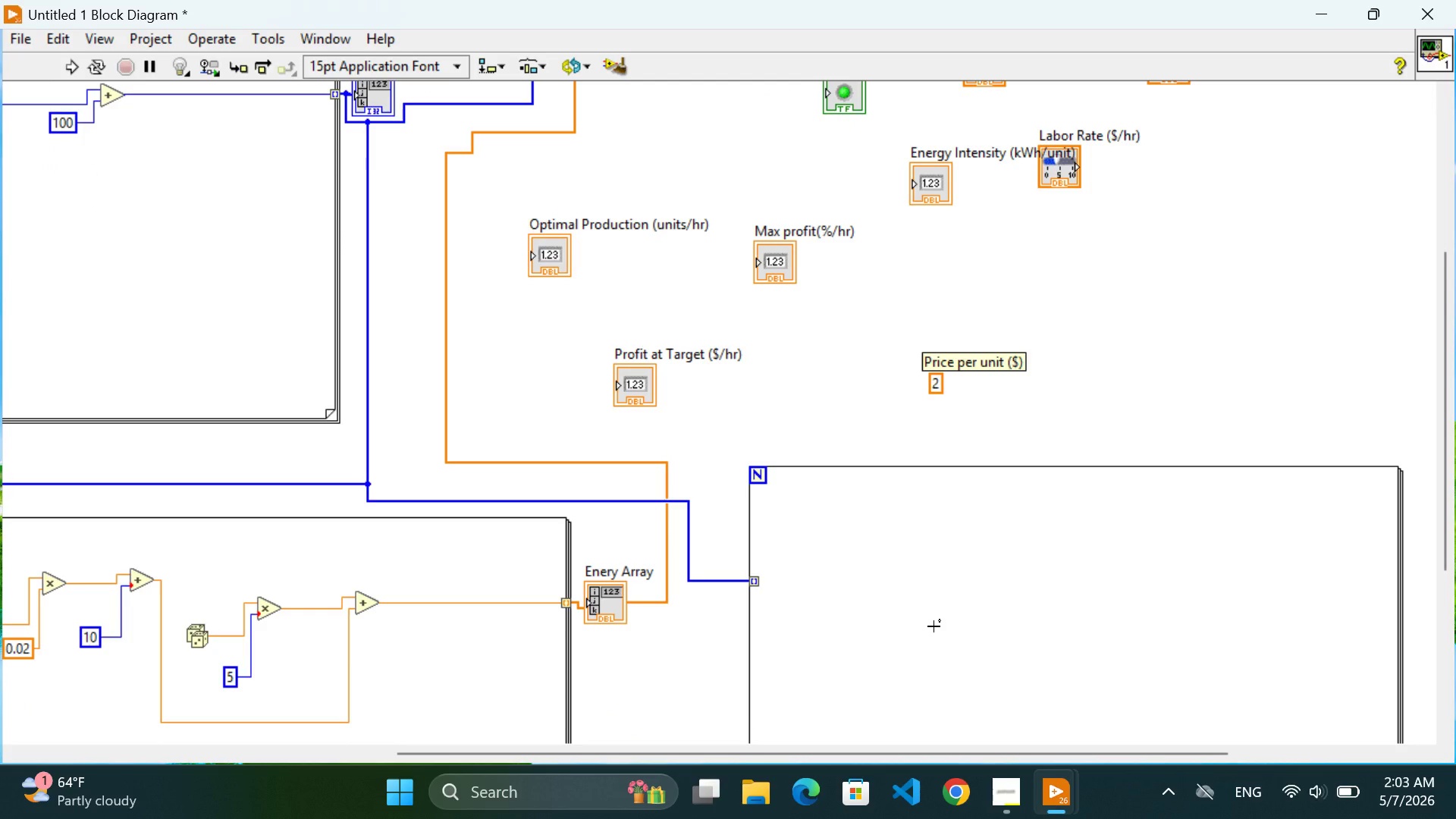 
scroll: coordinate [998, 582], scroll_direction: down, amount: 3.0
 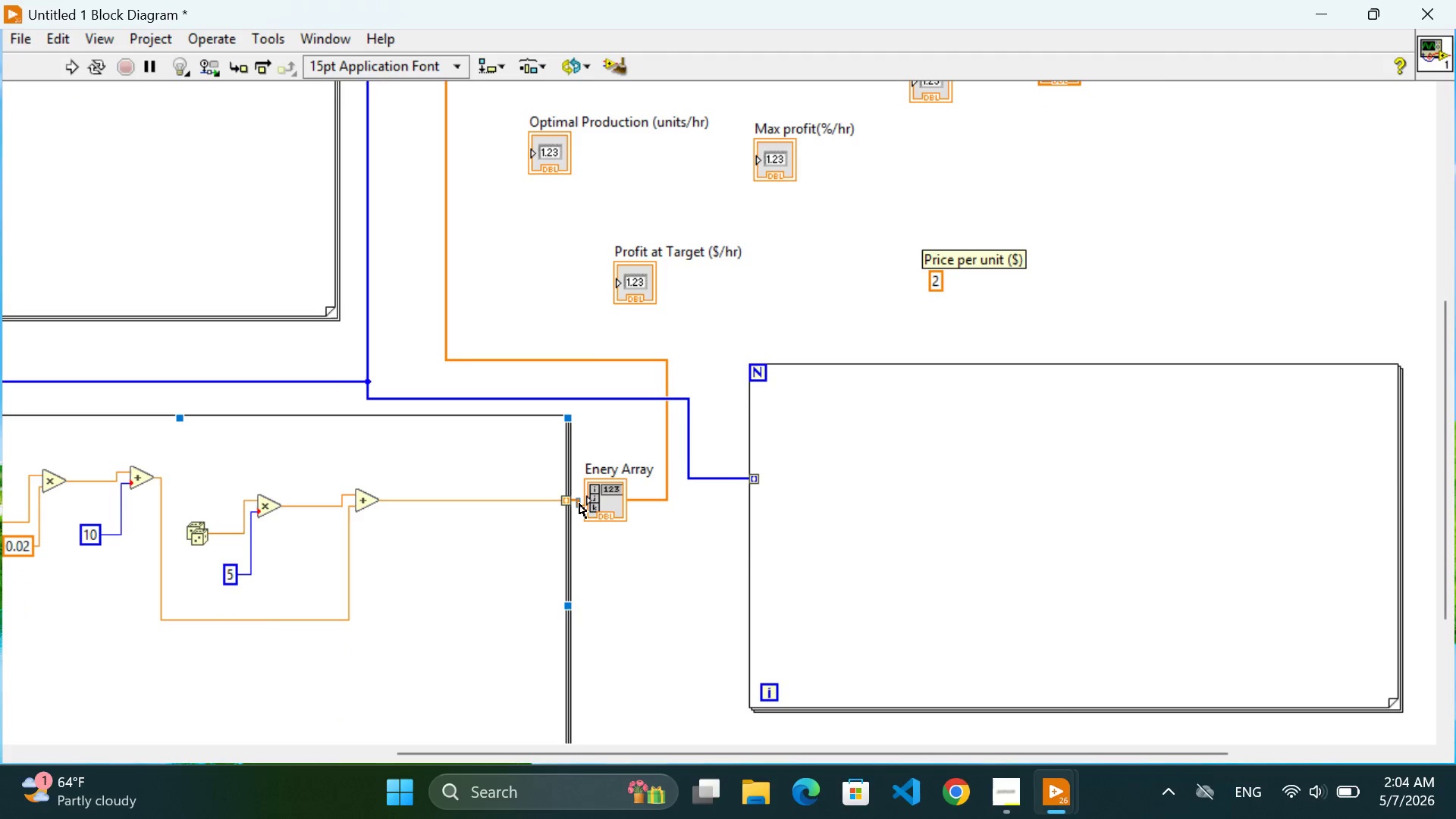 
left_click([579, 504])
 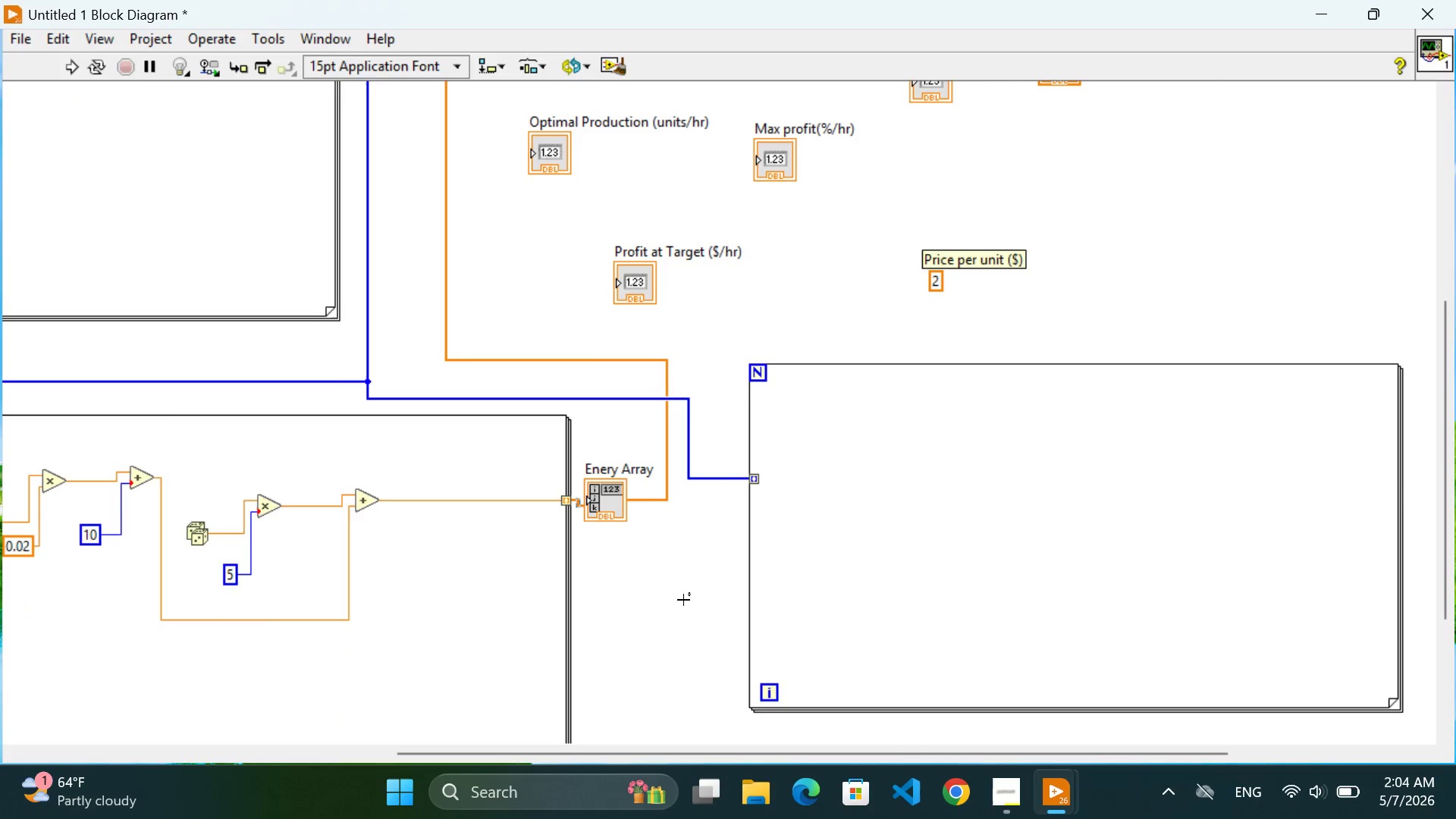 
left_click([661, 590])
 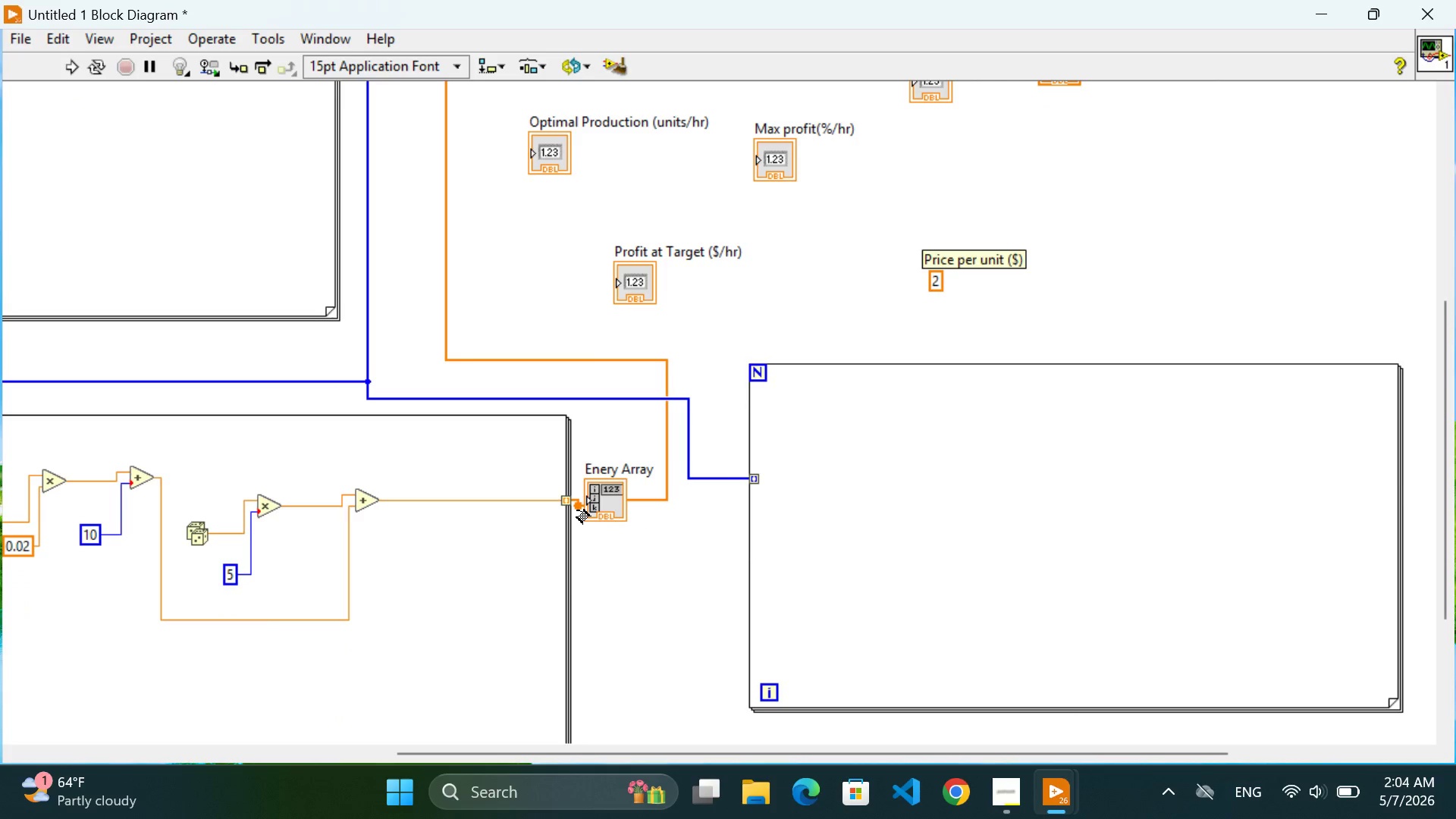 
left_click([577, 510])
 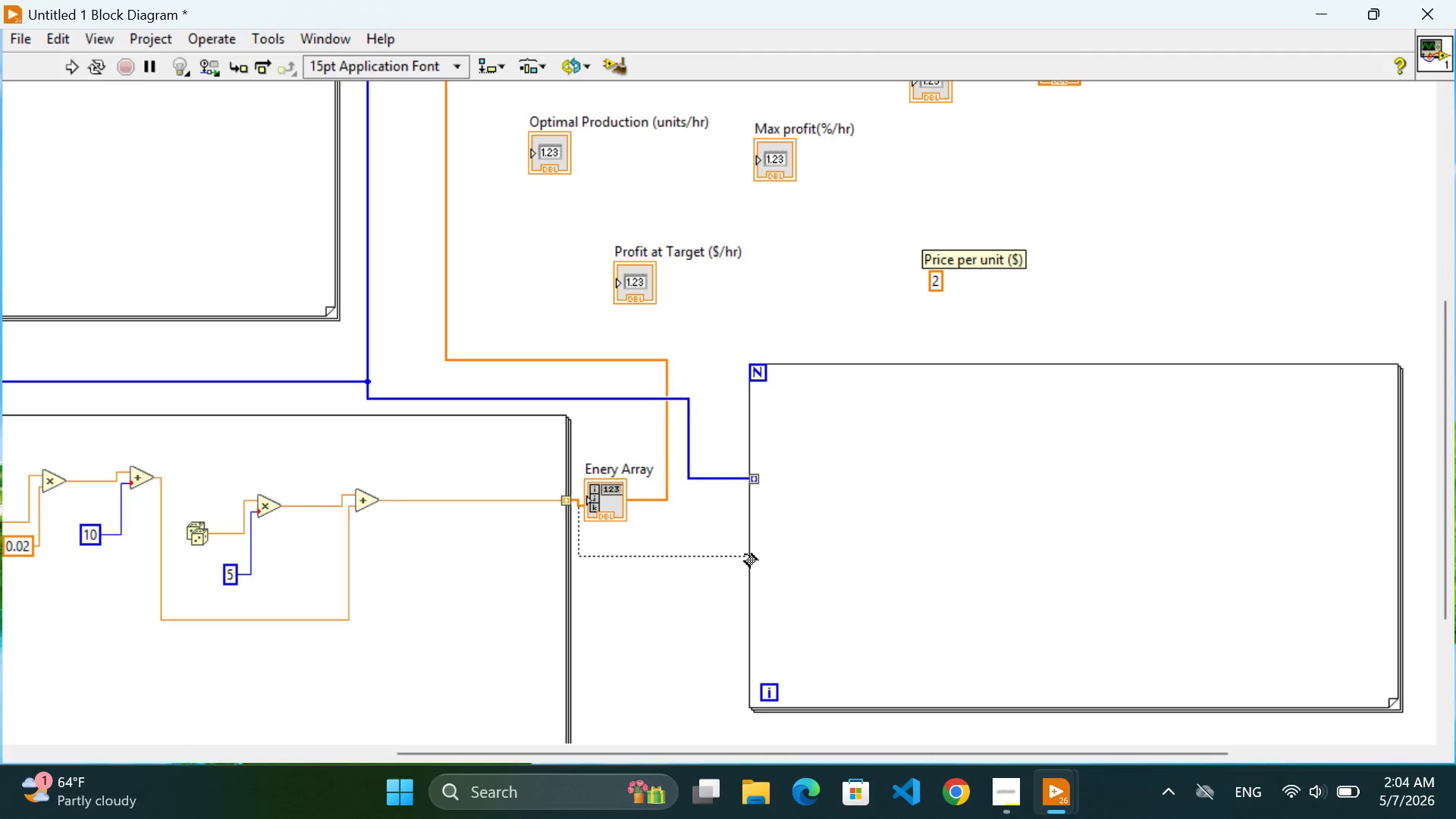 
wait(5.56)
 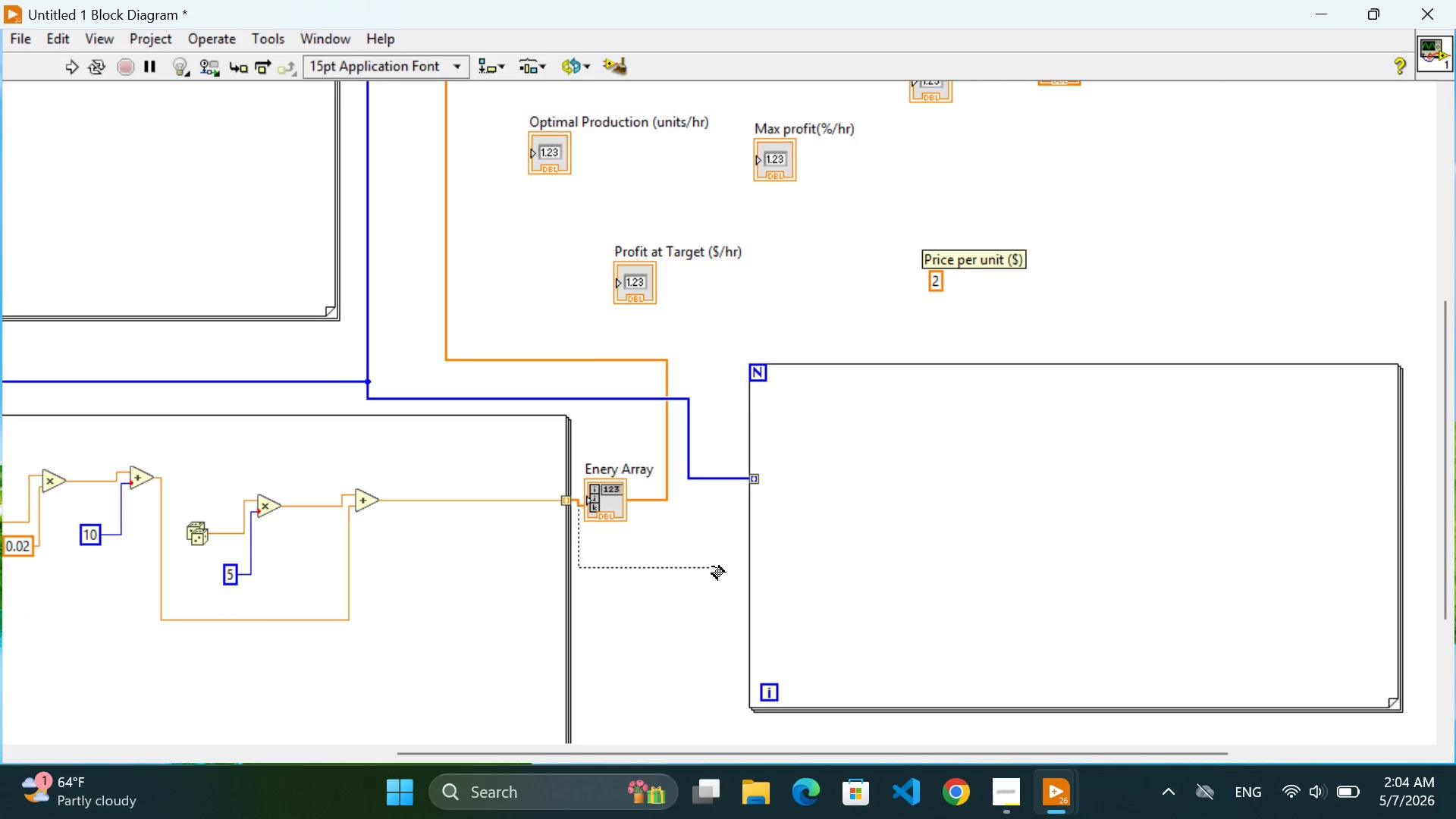 
left_click([748, 557])
 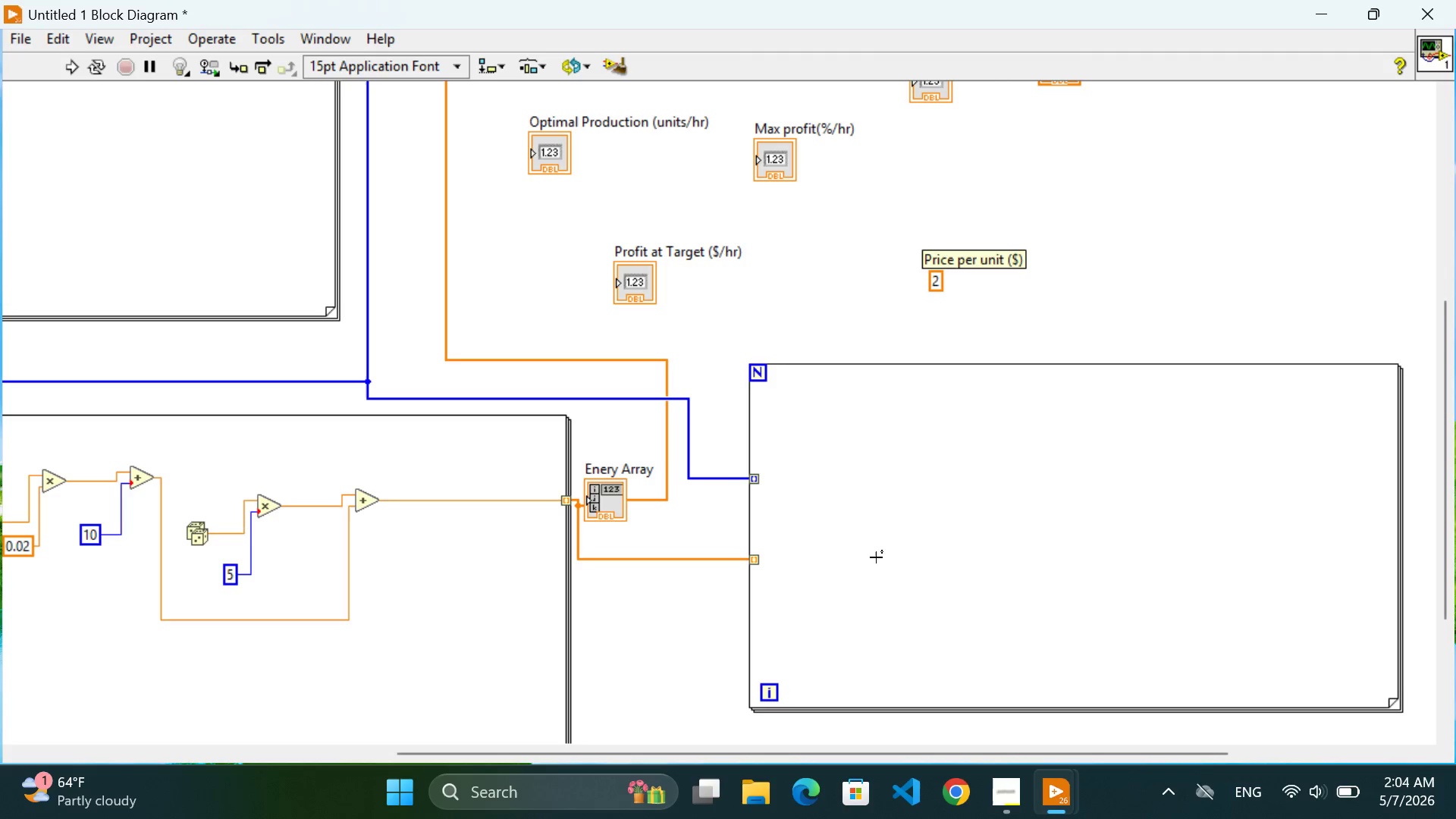 
left_click([877, 557])
 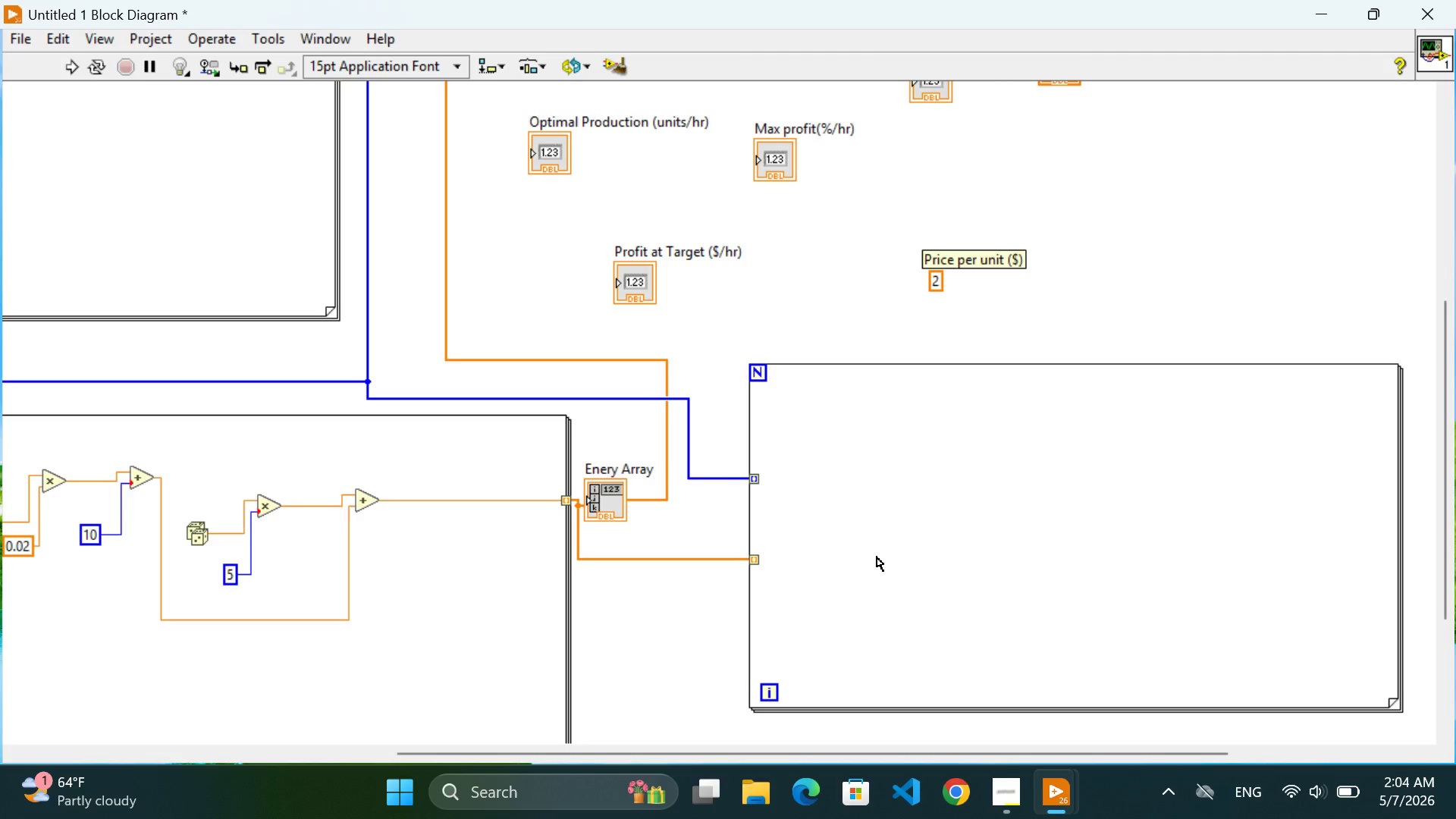 
wait(15.17)
 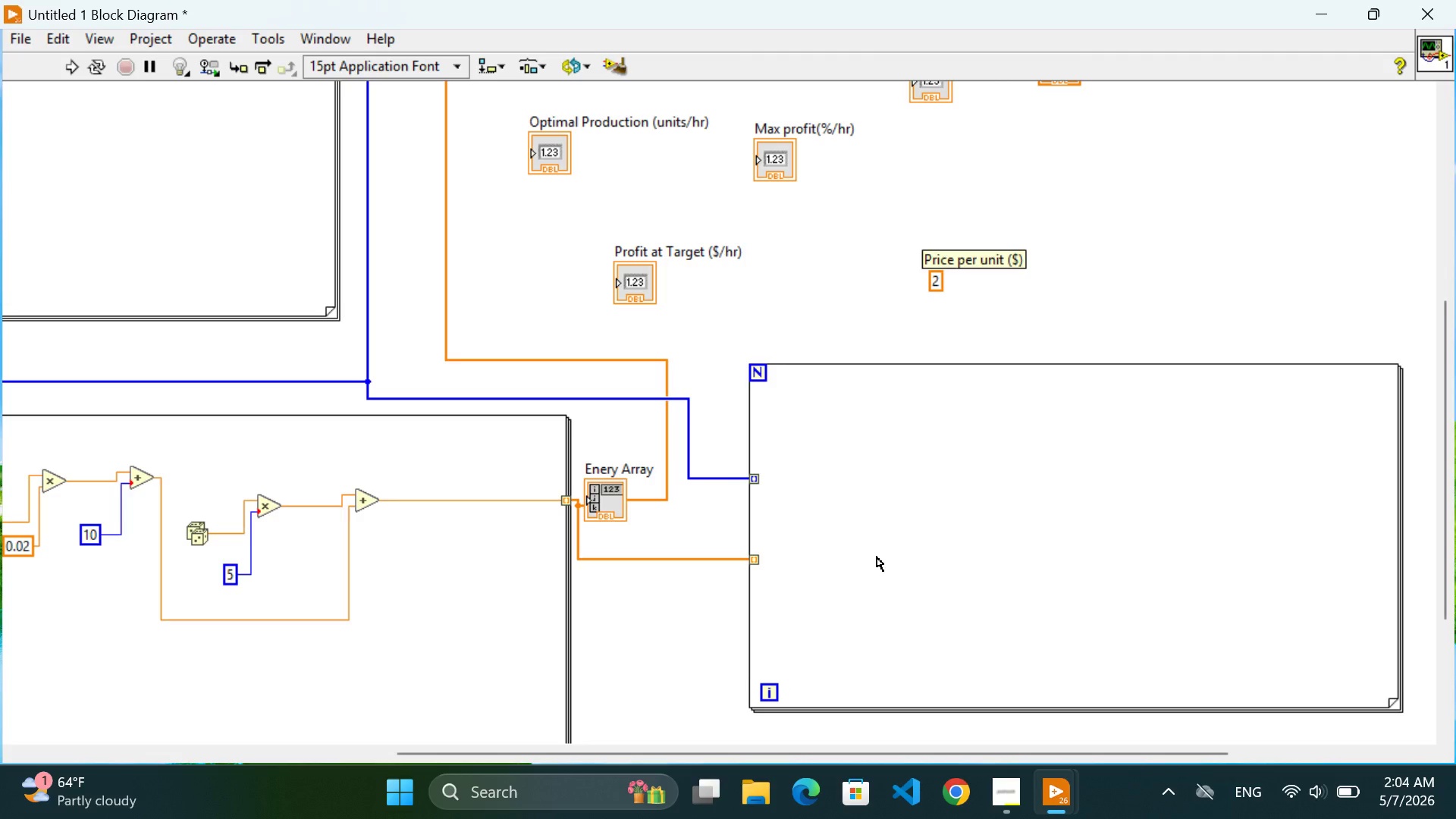 
scroll: coordinate [877, 557], scroll_direction: down, amount: 3.0
 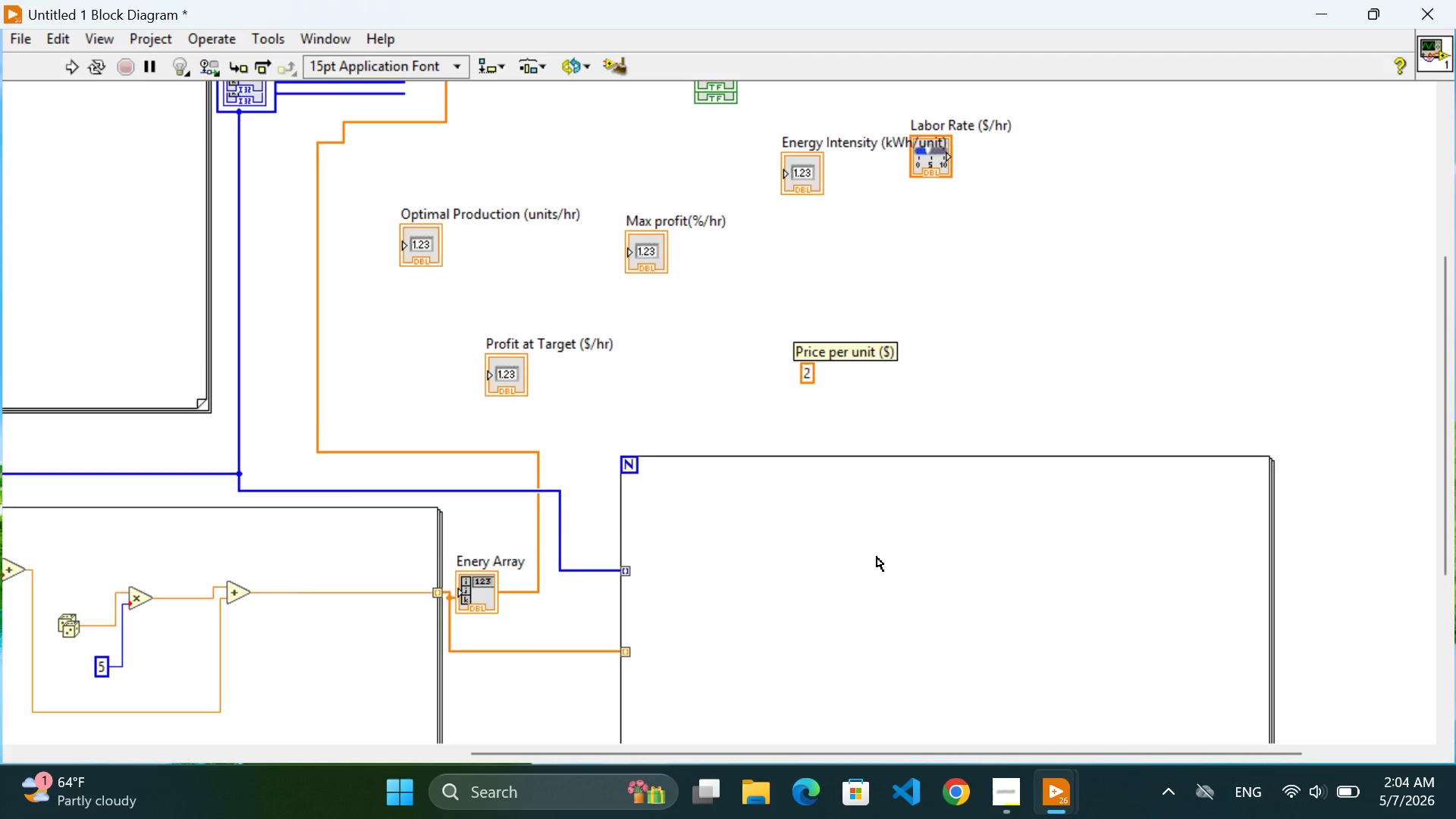 
scroll: coordinate [1093, 303], scroll_direction: up, amount: 4.0
 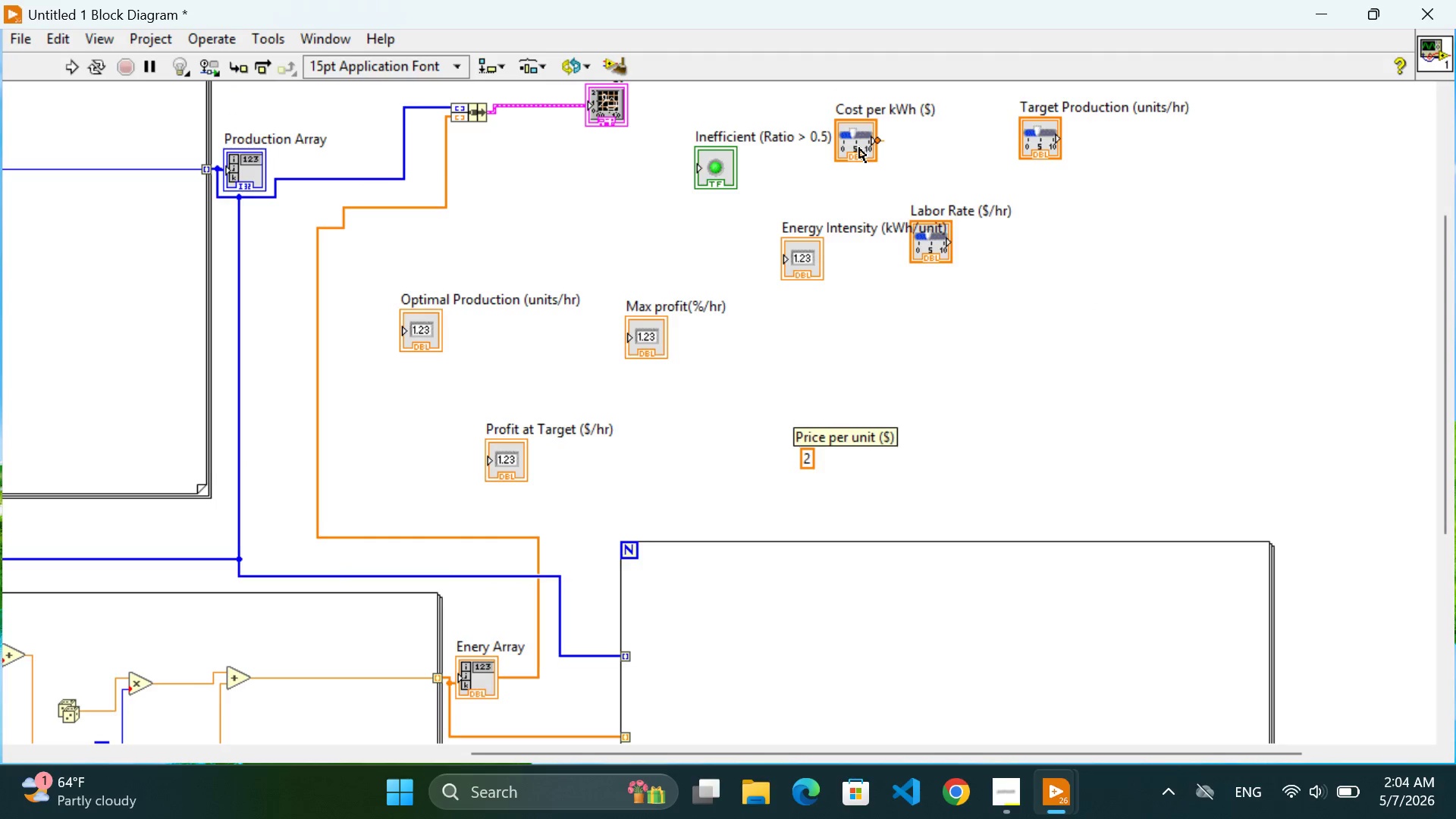 
left_click_drag(start_coordinate=[859, 148], to_coordinate=[1025, 688])
 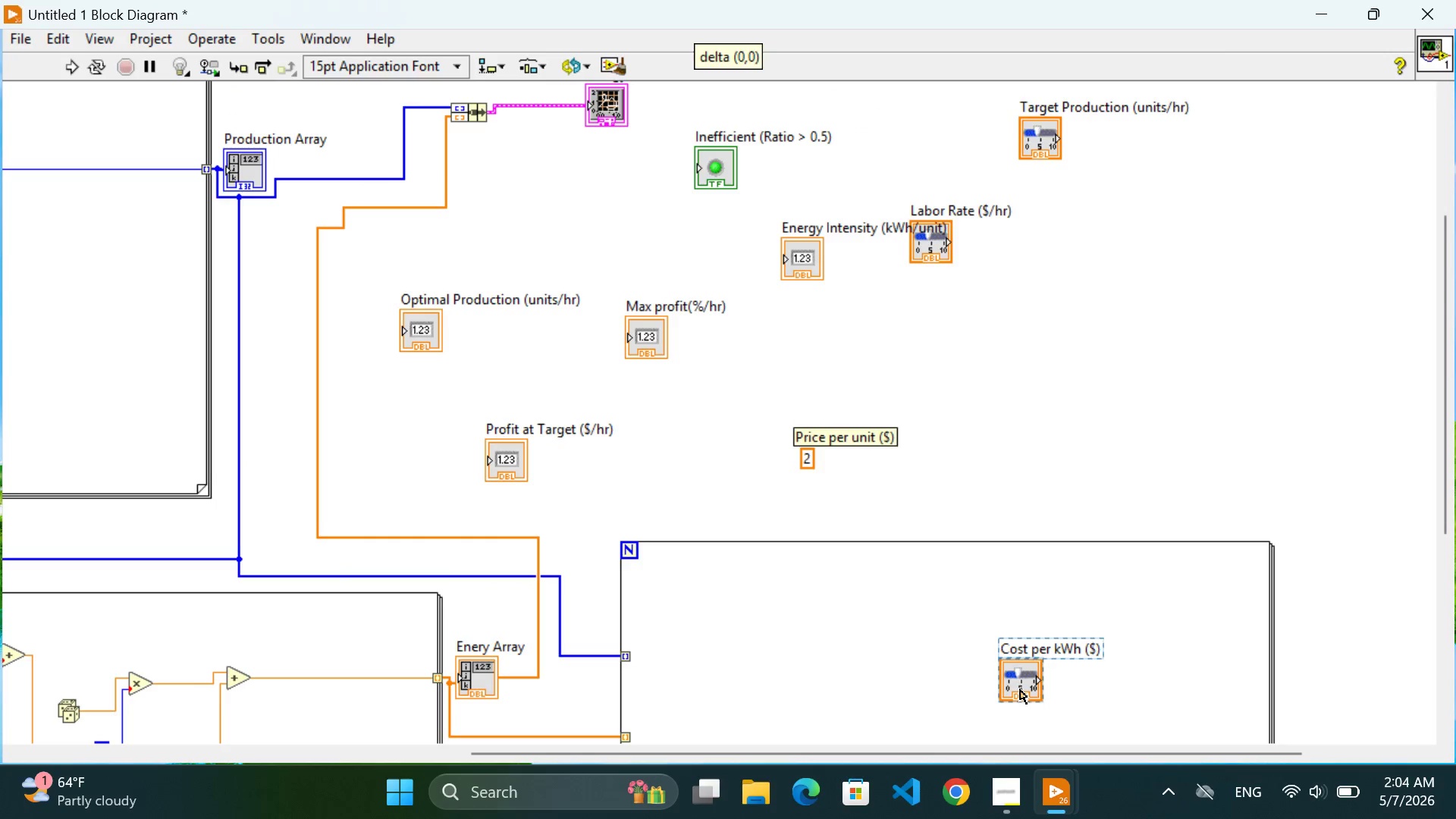 
double_click([1020, 689])
 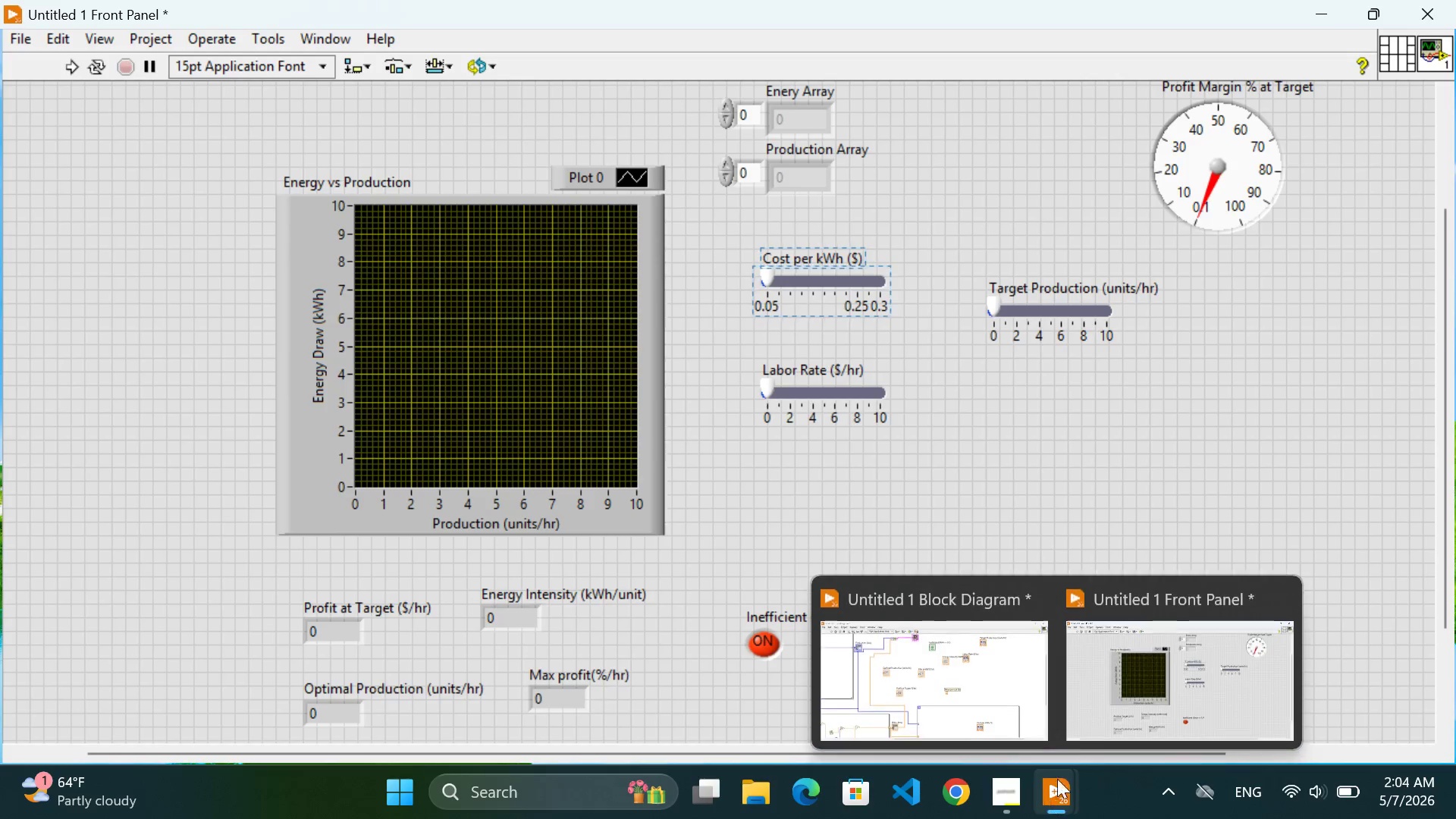 
left_click([924, 694])
 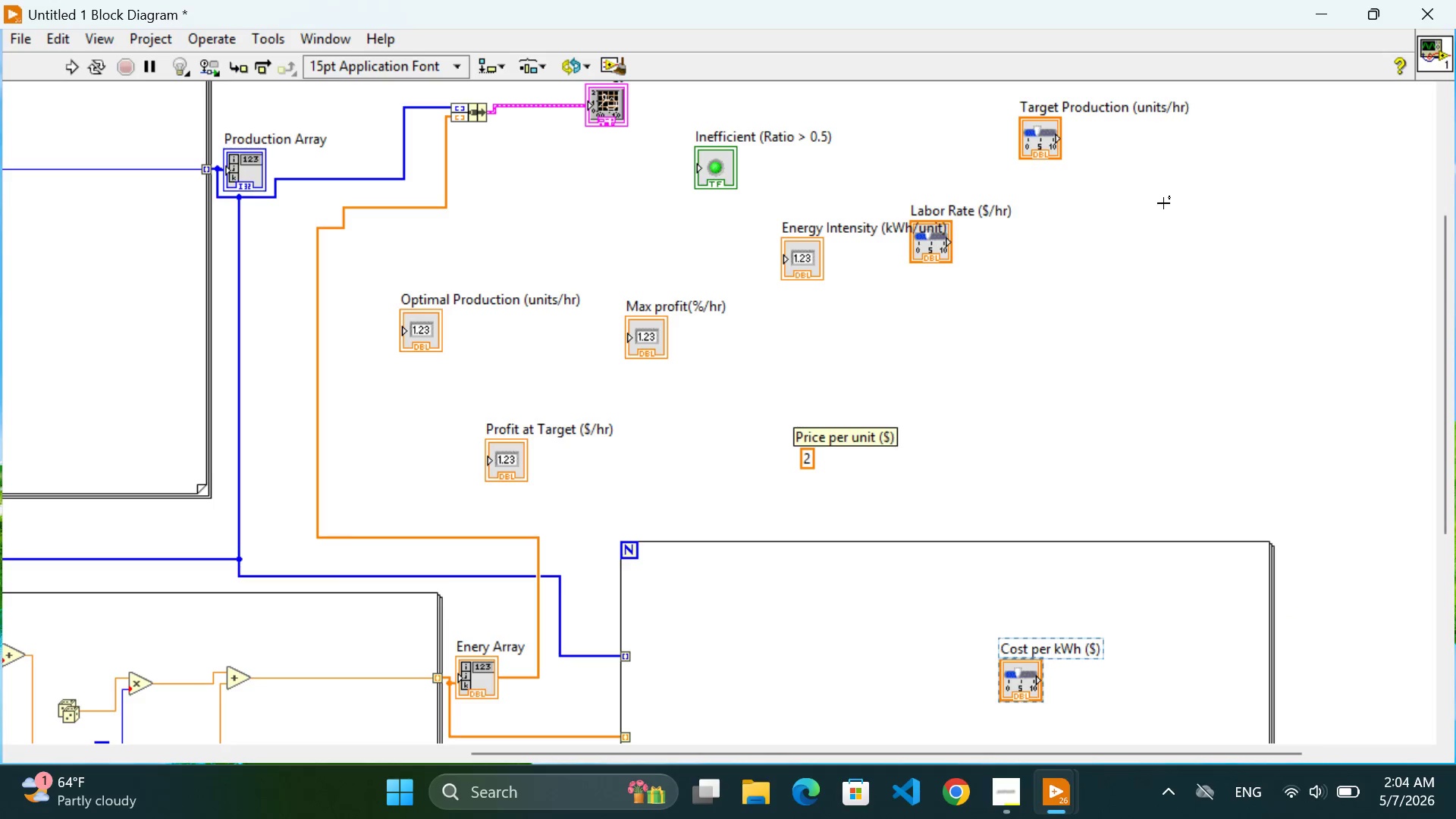 
left_click([1163, 203])
 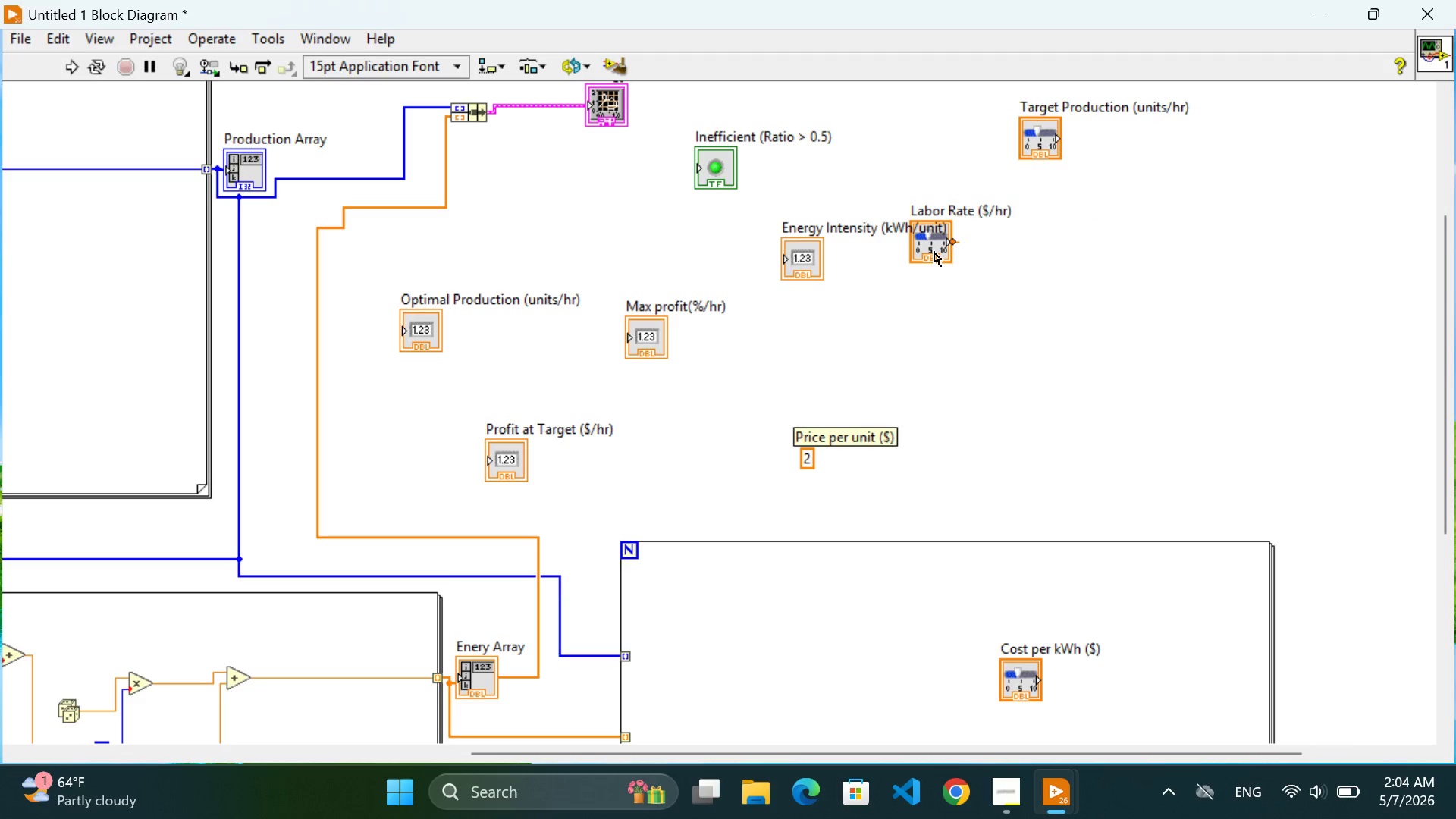 
left_click_drag(start_coordinate=[934, 252], to_coordinate=[873, 707])
 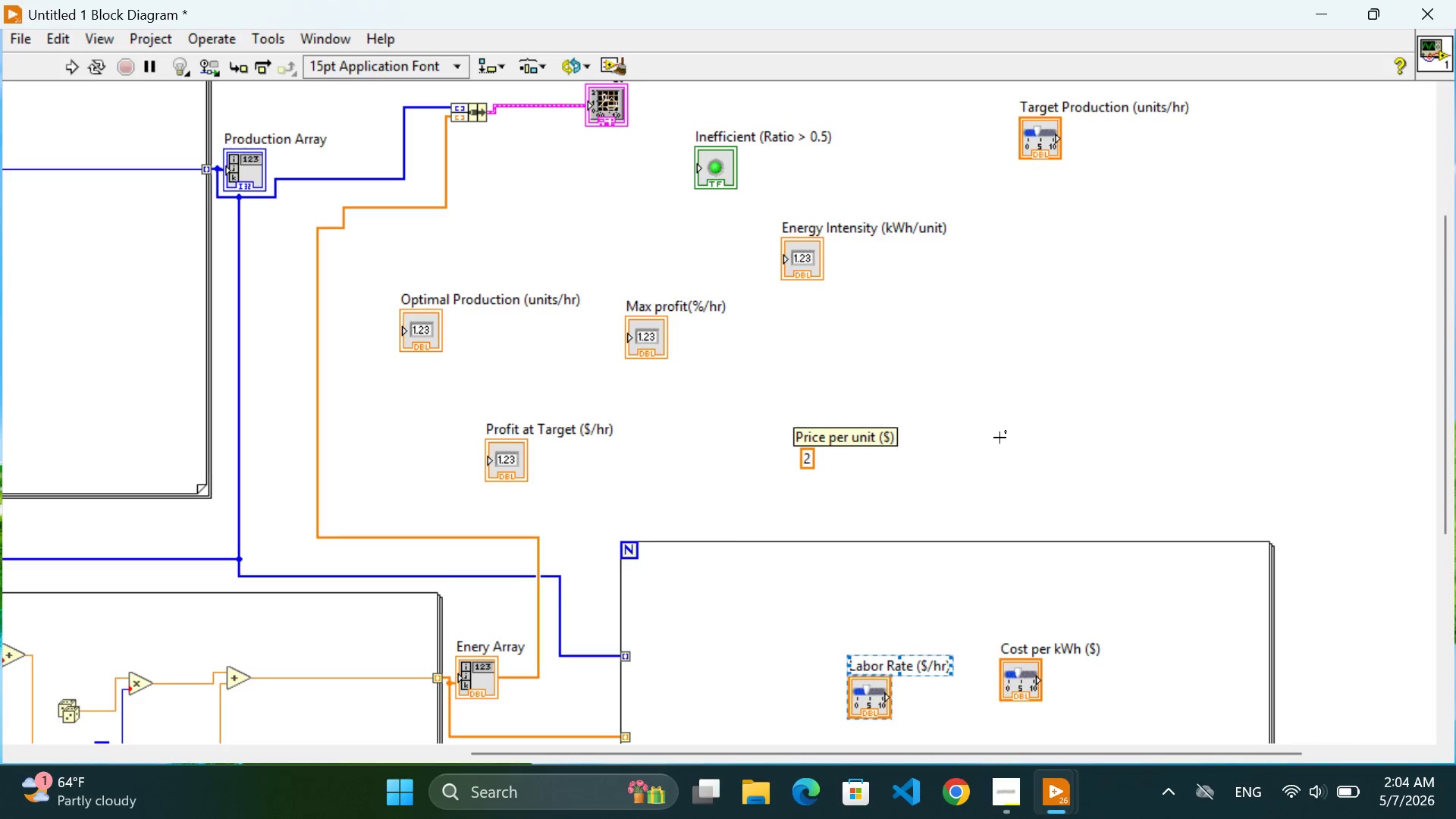 
left_click([1003, 432])
 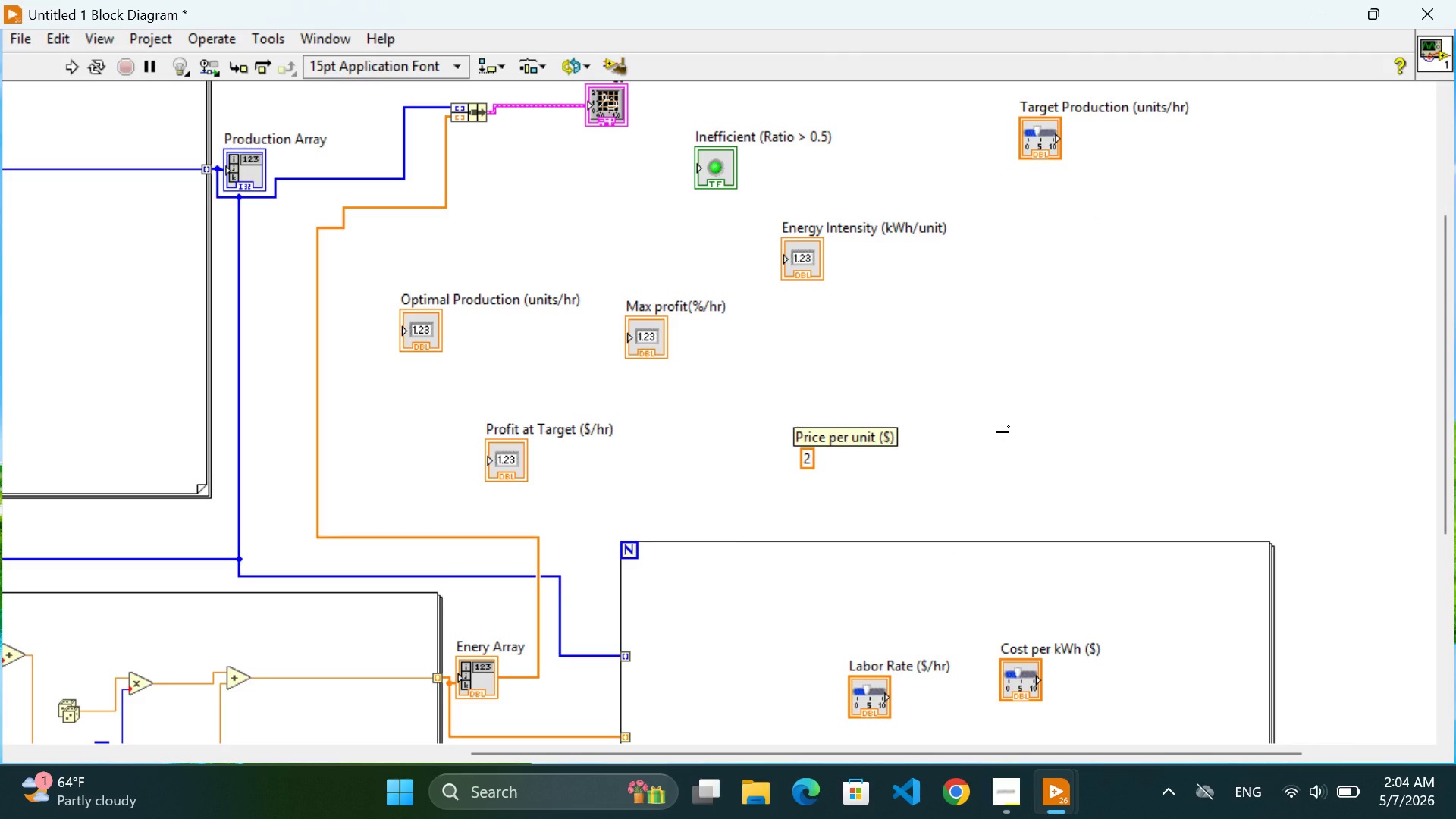 
scroll: coordinate [1197, 375], scroll_direction: none, amount: 0.0
 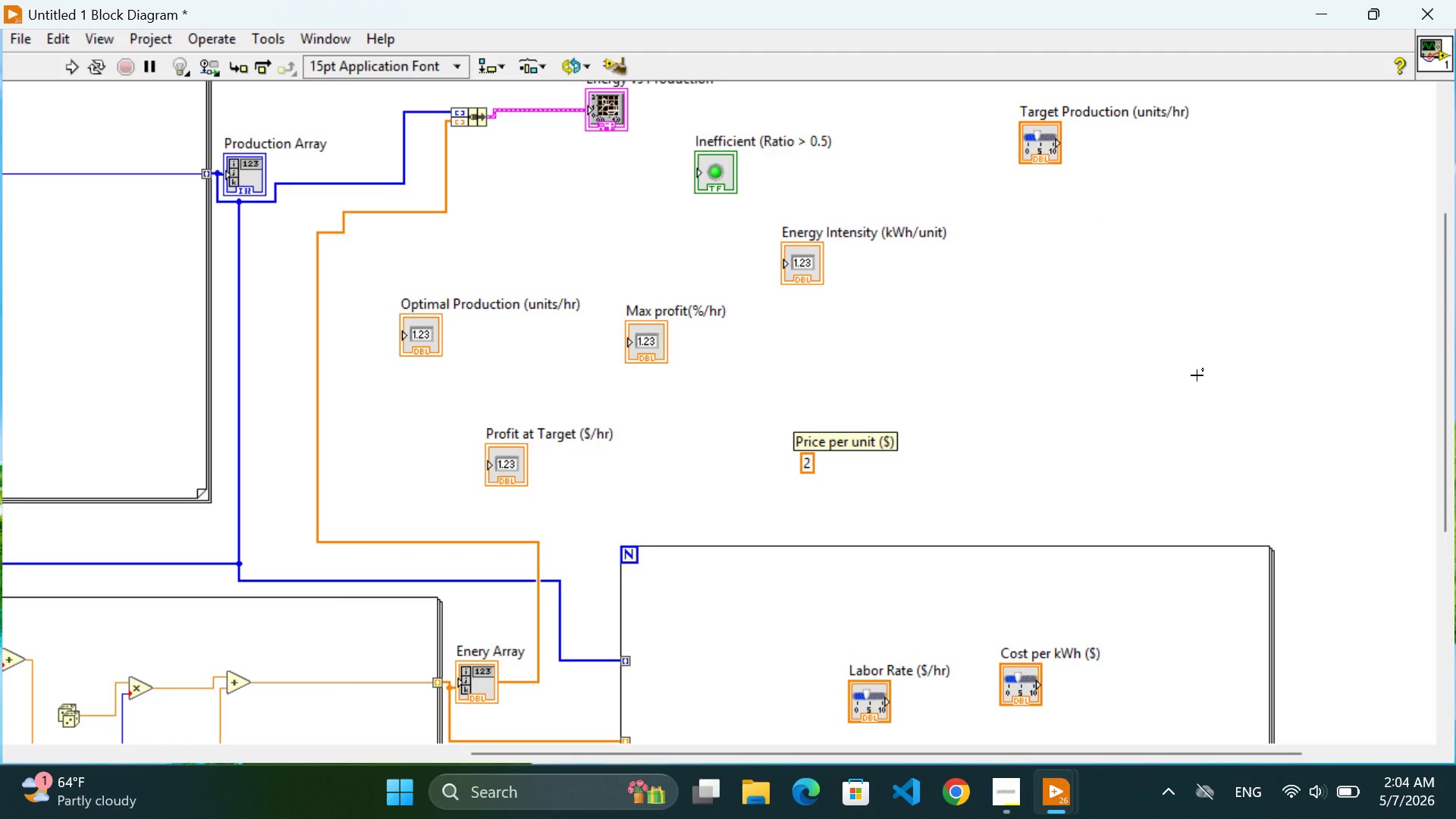 
scroll: coordinate [1197, 375], scroll_direction: up, amount: 5.0
 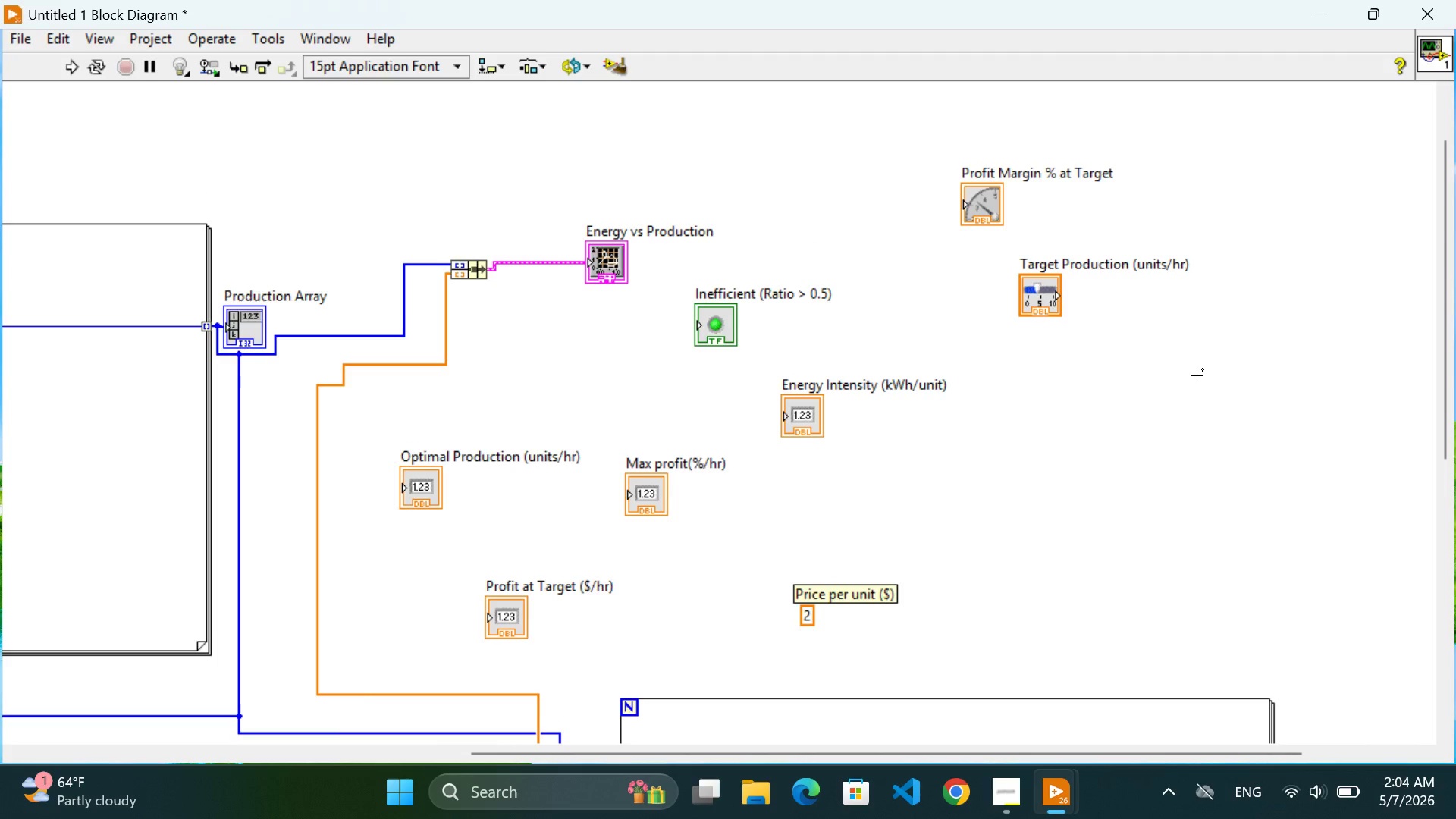 
scroll: coordinate [1197, 375], scroll_direction: none, amount: 0.0
 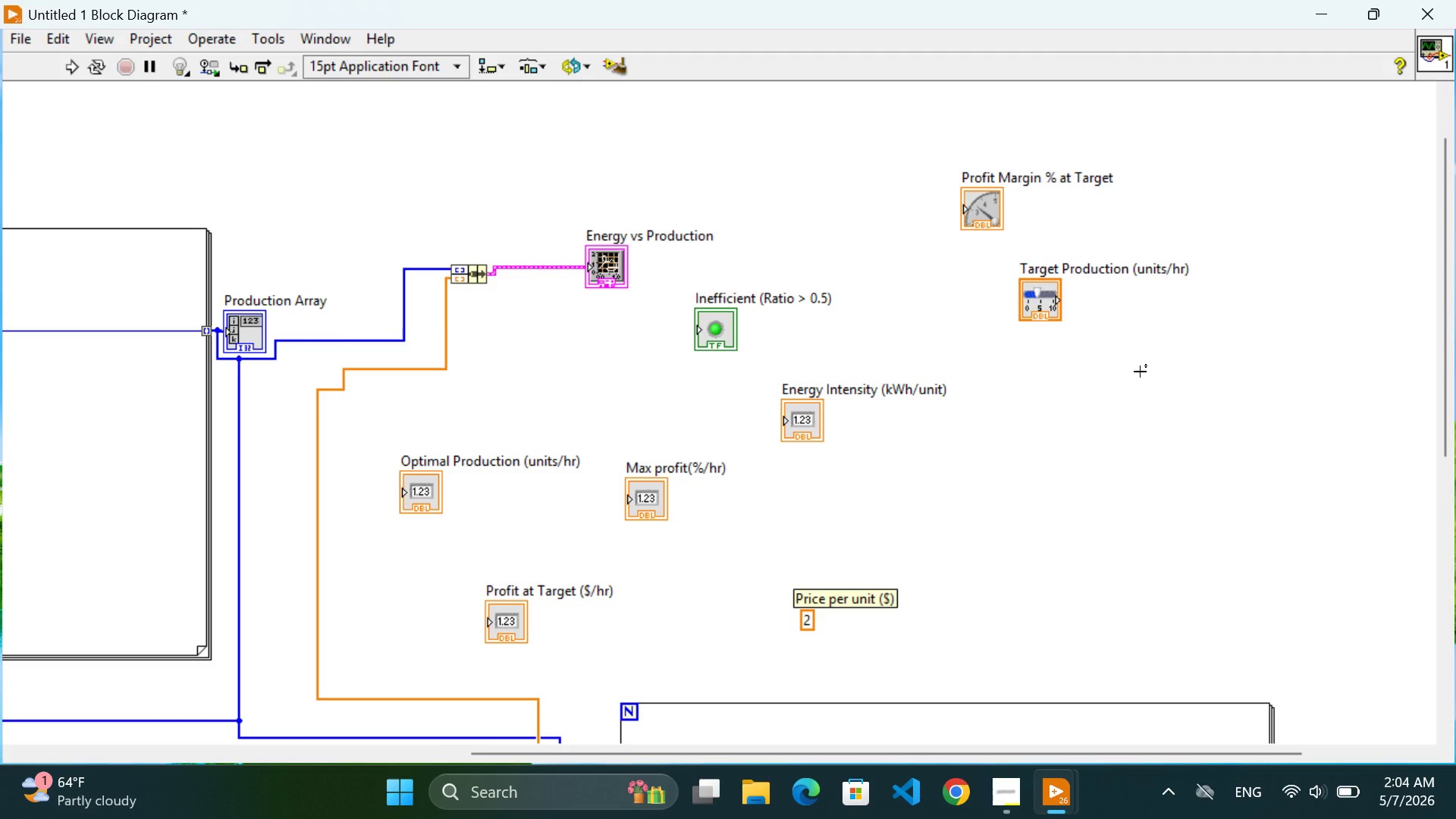 
wait(5.65)
 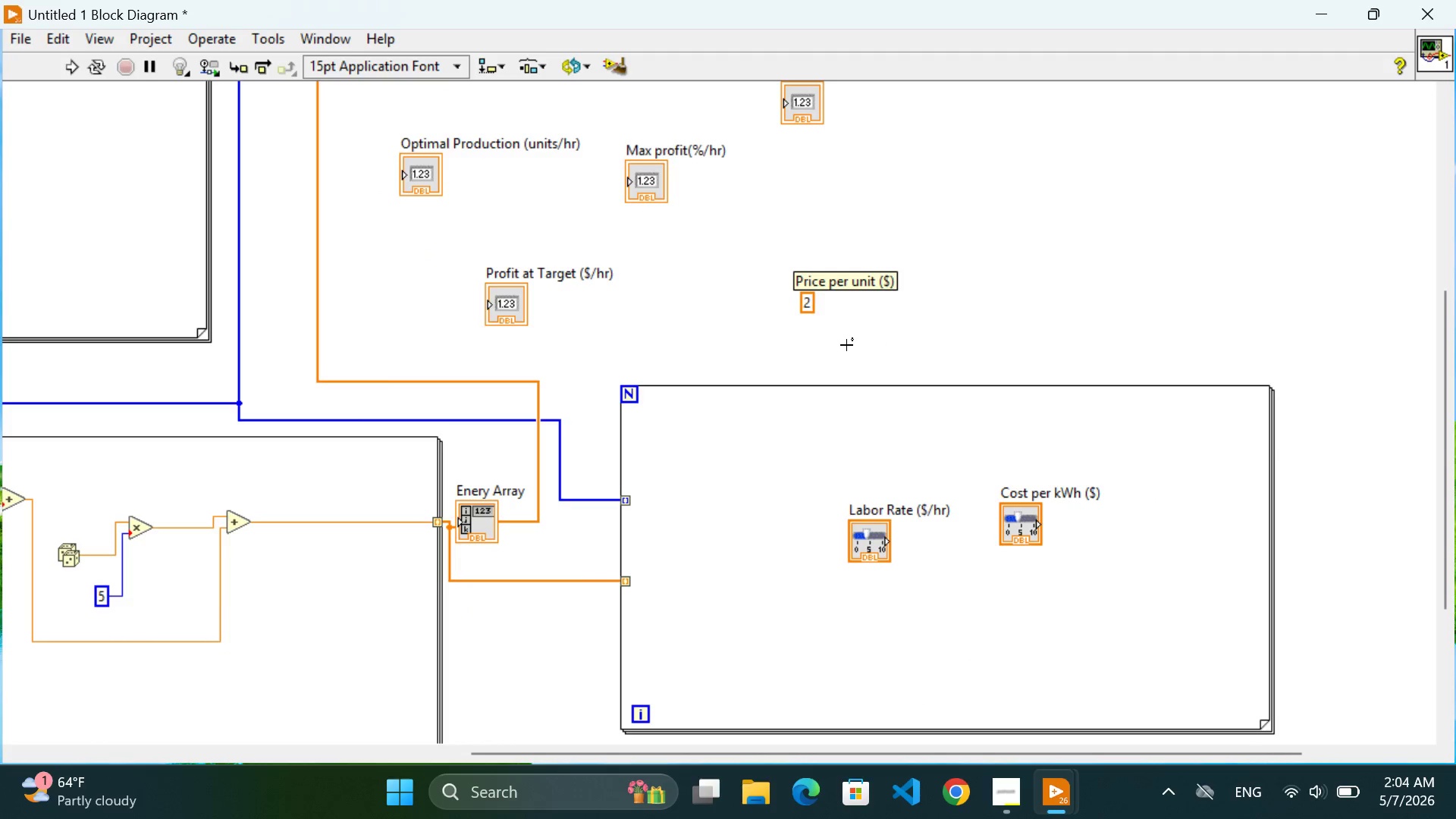 
left_click([846, 345])
 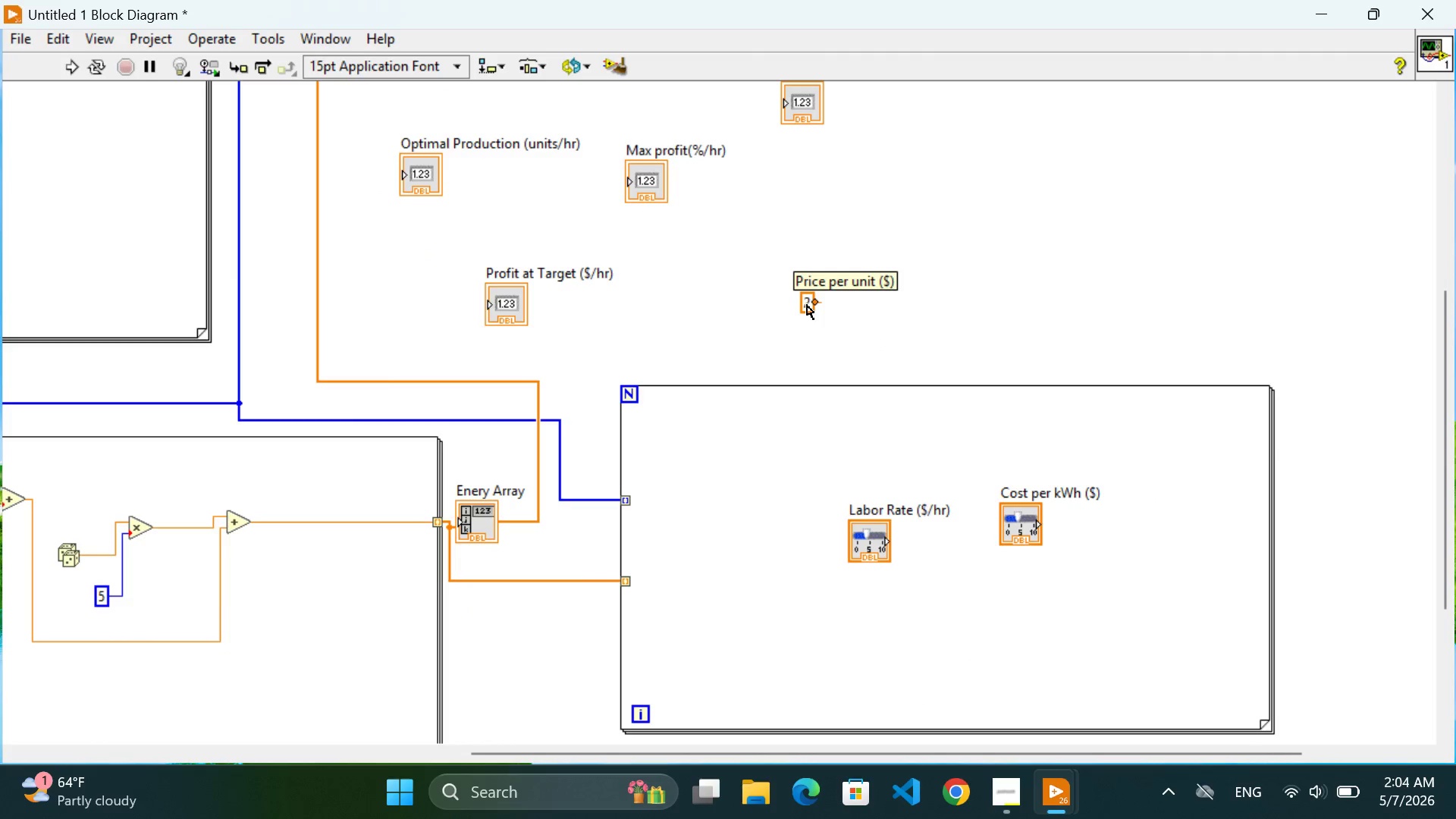 
scroll: coordinate [1140, 372], scroll_direction: down, amount: 9.0
 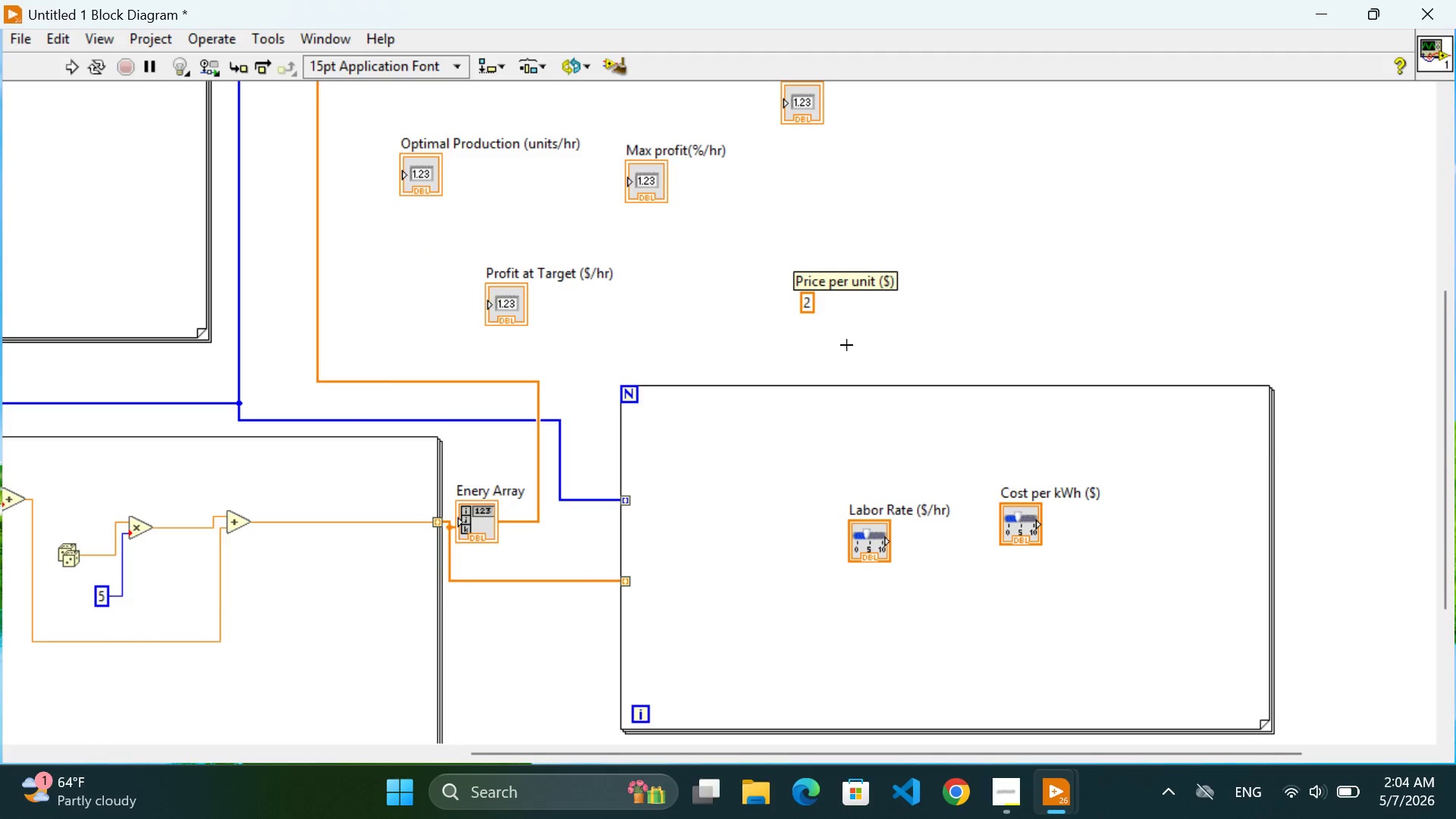 
left_click([807, 305])
 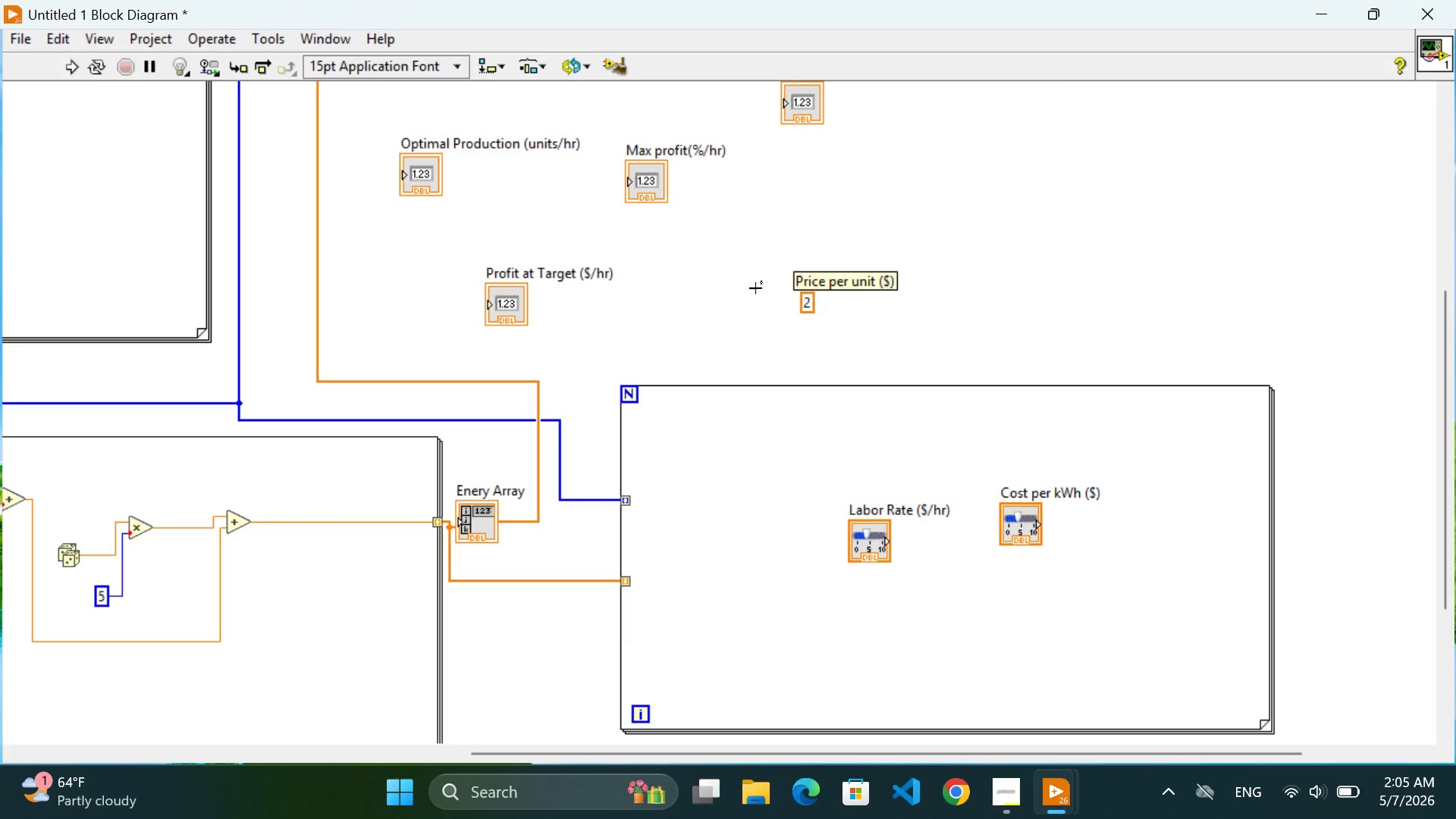 
left_click_drag(start_coordinate=[751, 267], to_coordinate=[899, 325])
 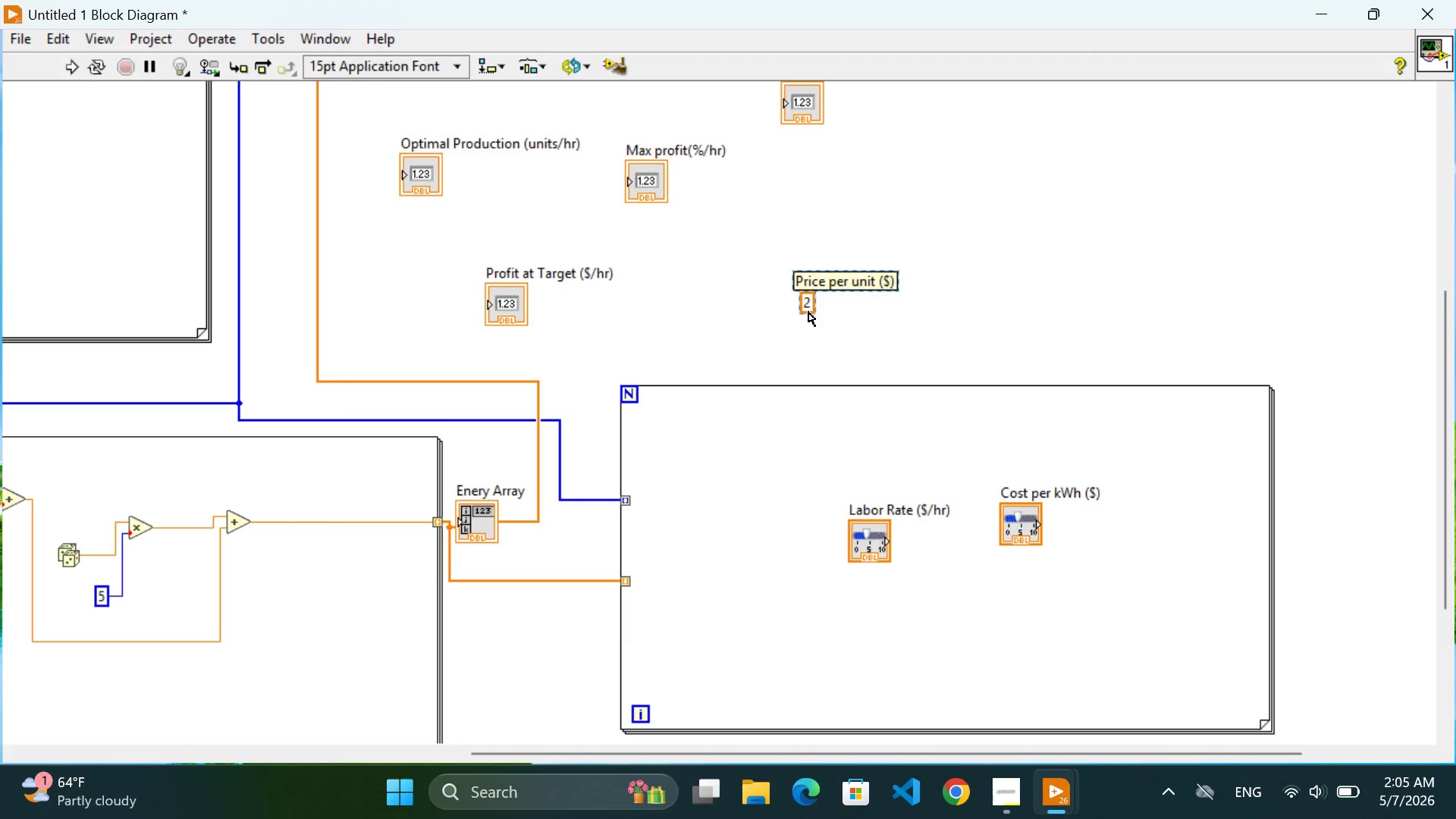 
left_click_drag(start_coordinate=[808, 312], to_coordinate=[940, 658])
 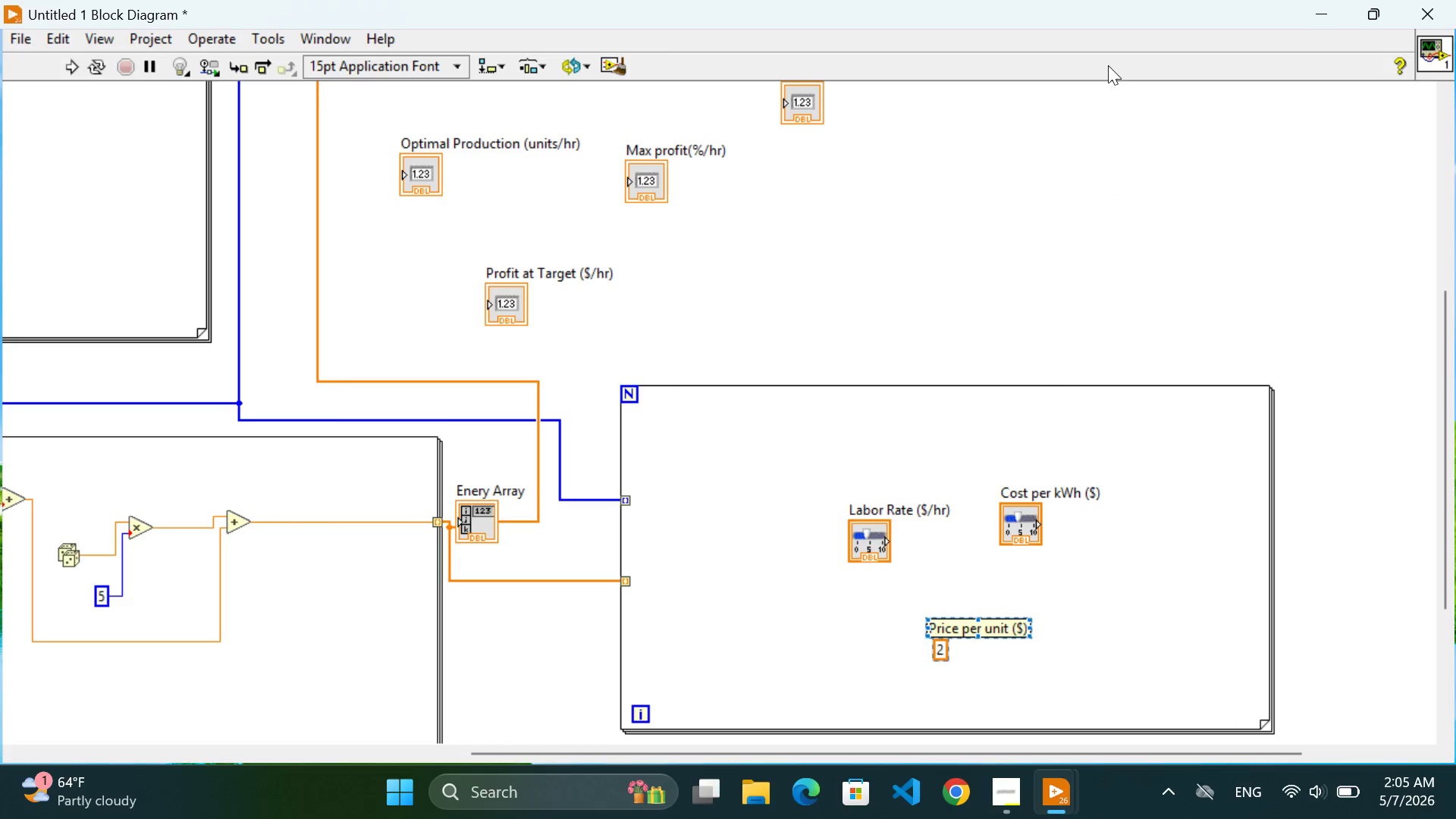 
left_click([1086, 33])
 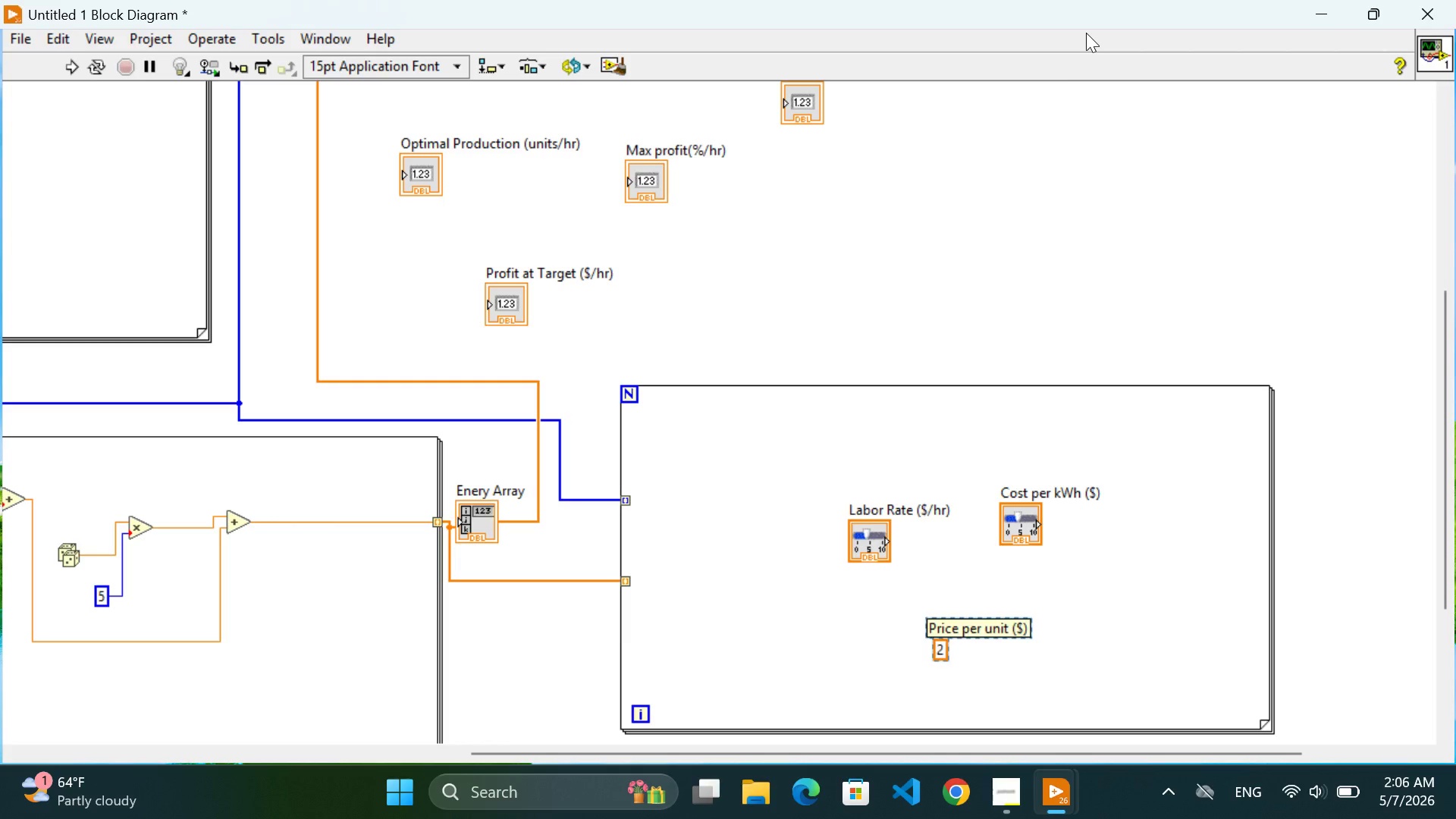 
wait(105.62)
 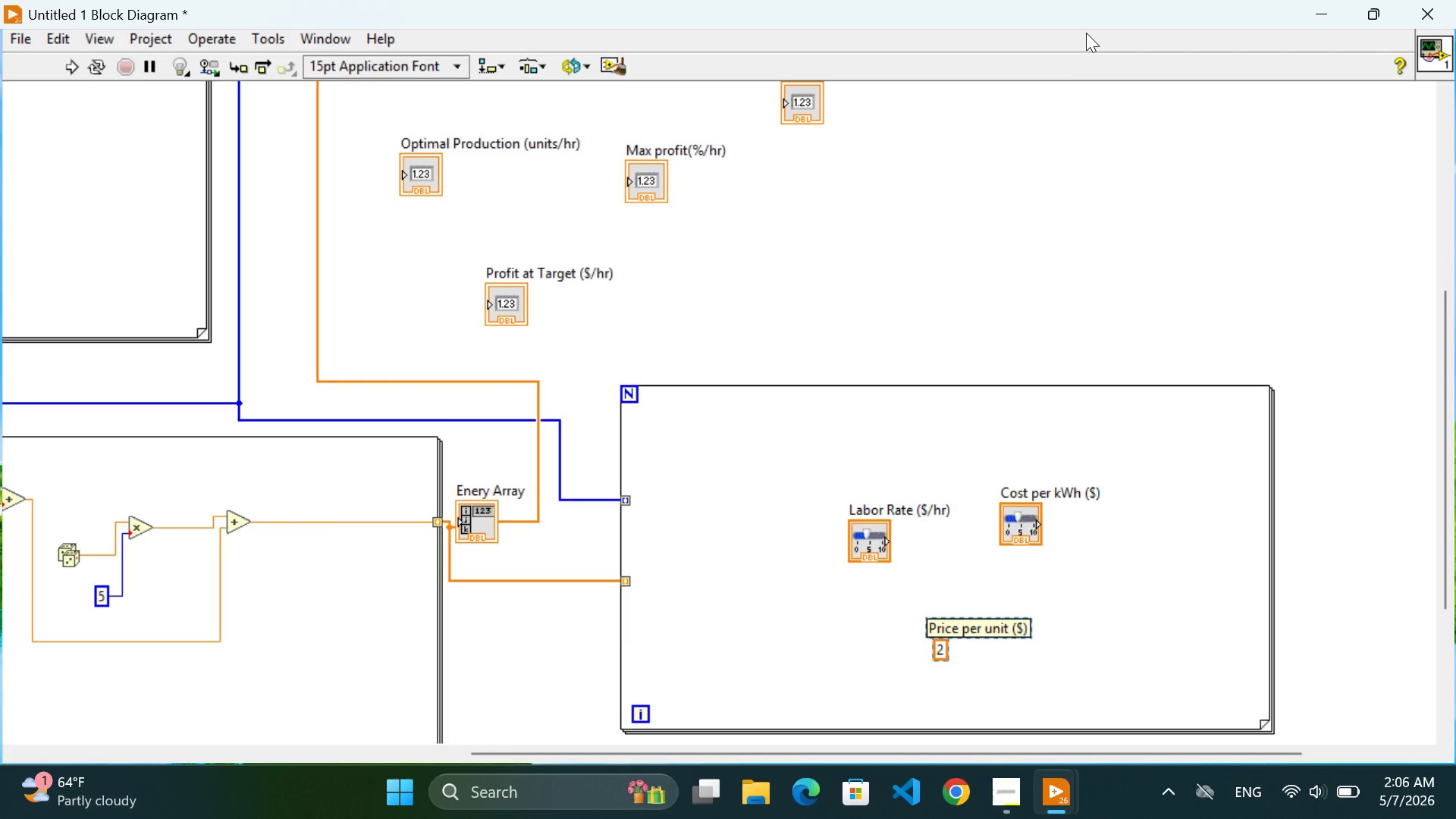 
scroll: coordinate [911, 694], scroll_direction: up, amount: 9.0
 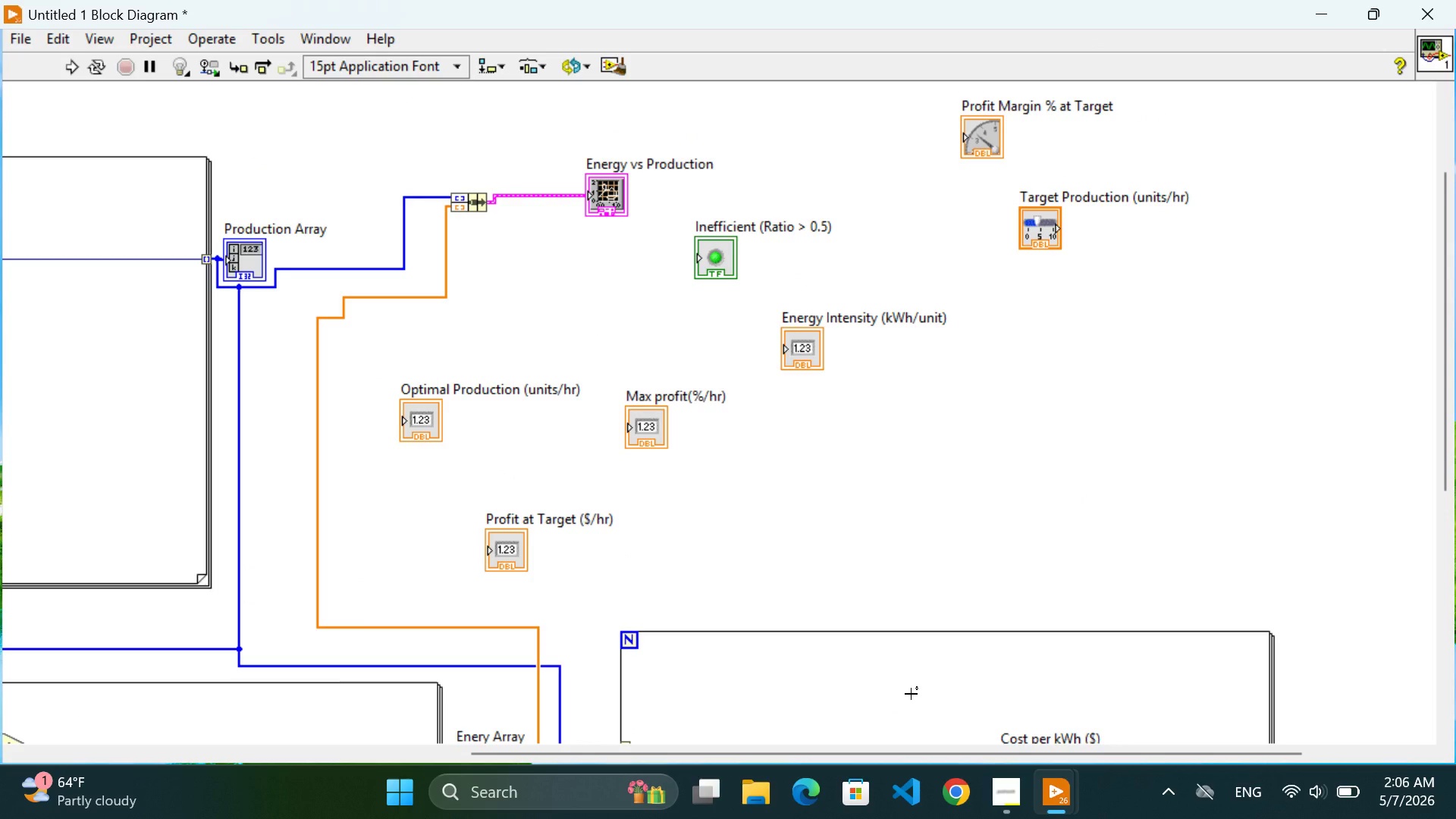 
scroll: coordinate [911, 694], scroll_direction: none, amount: 0.0
 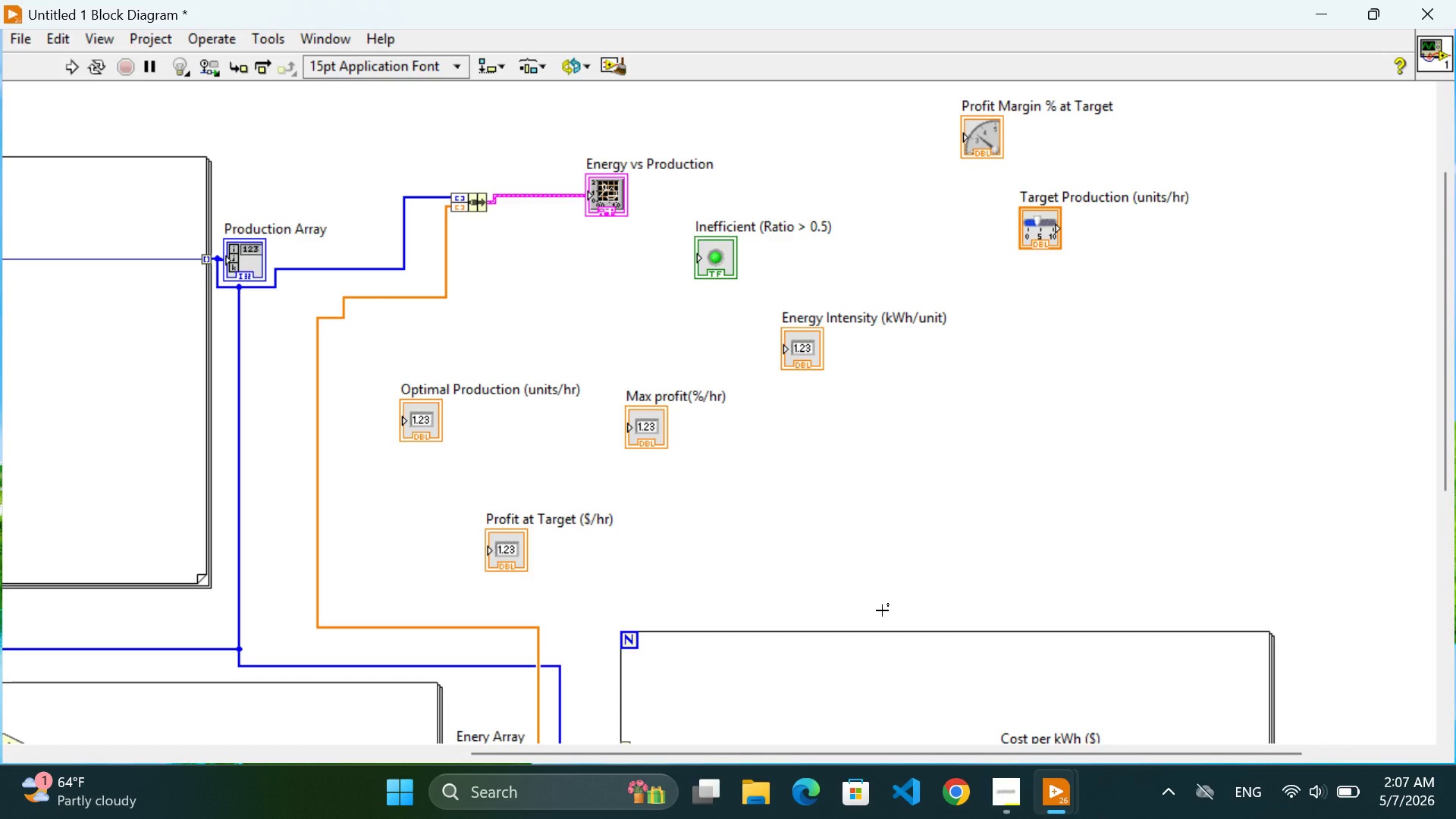 
wait(6.22)
 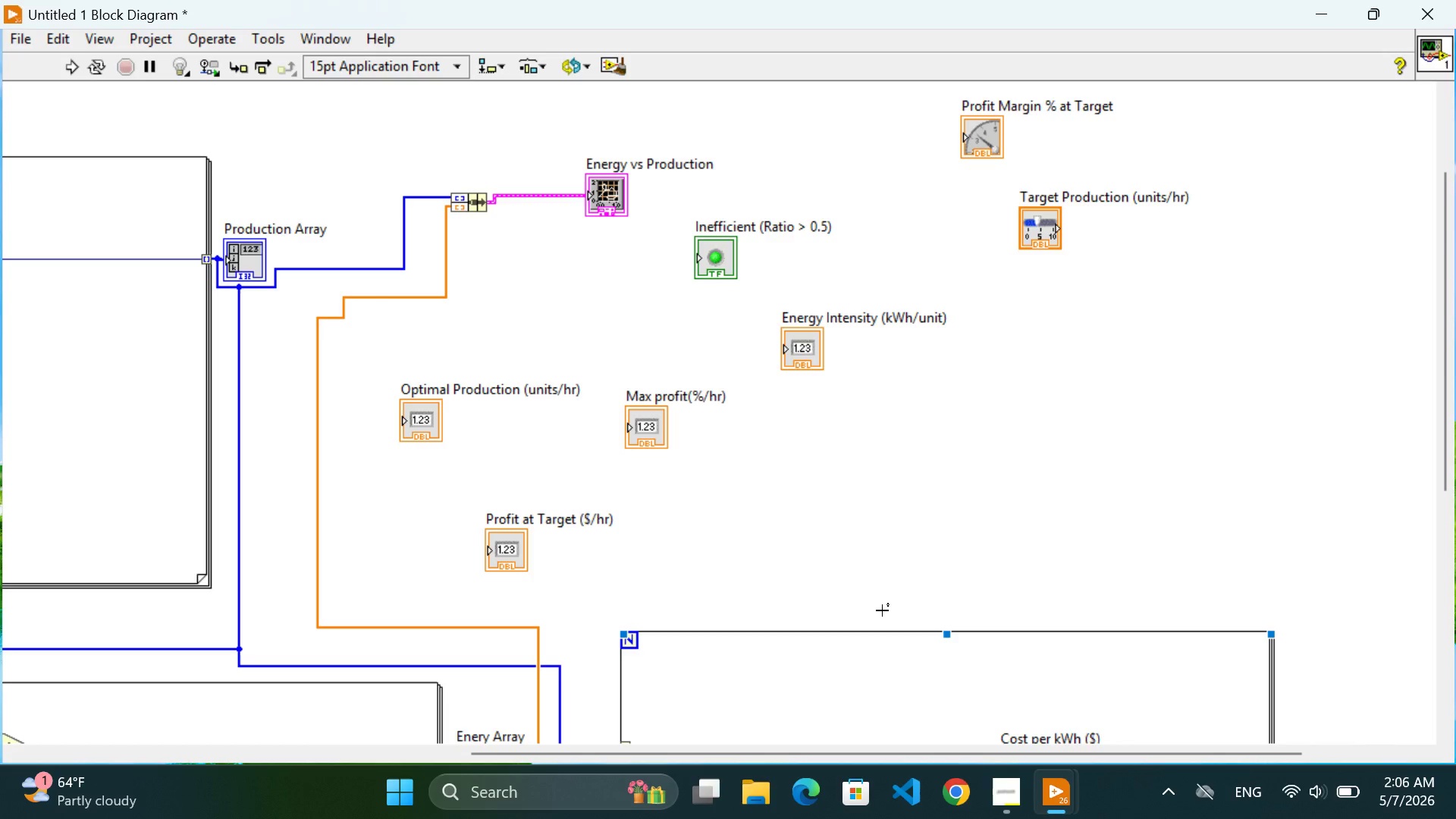 
scroll: coordinate [934, 547], scroll_direction: down, amount: 2.0
 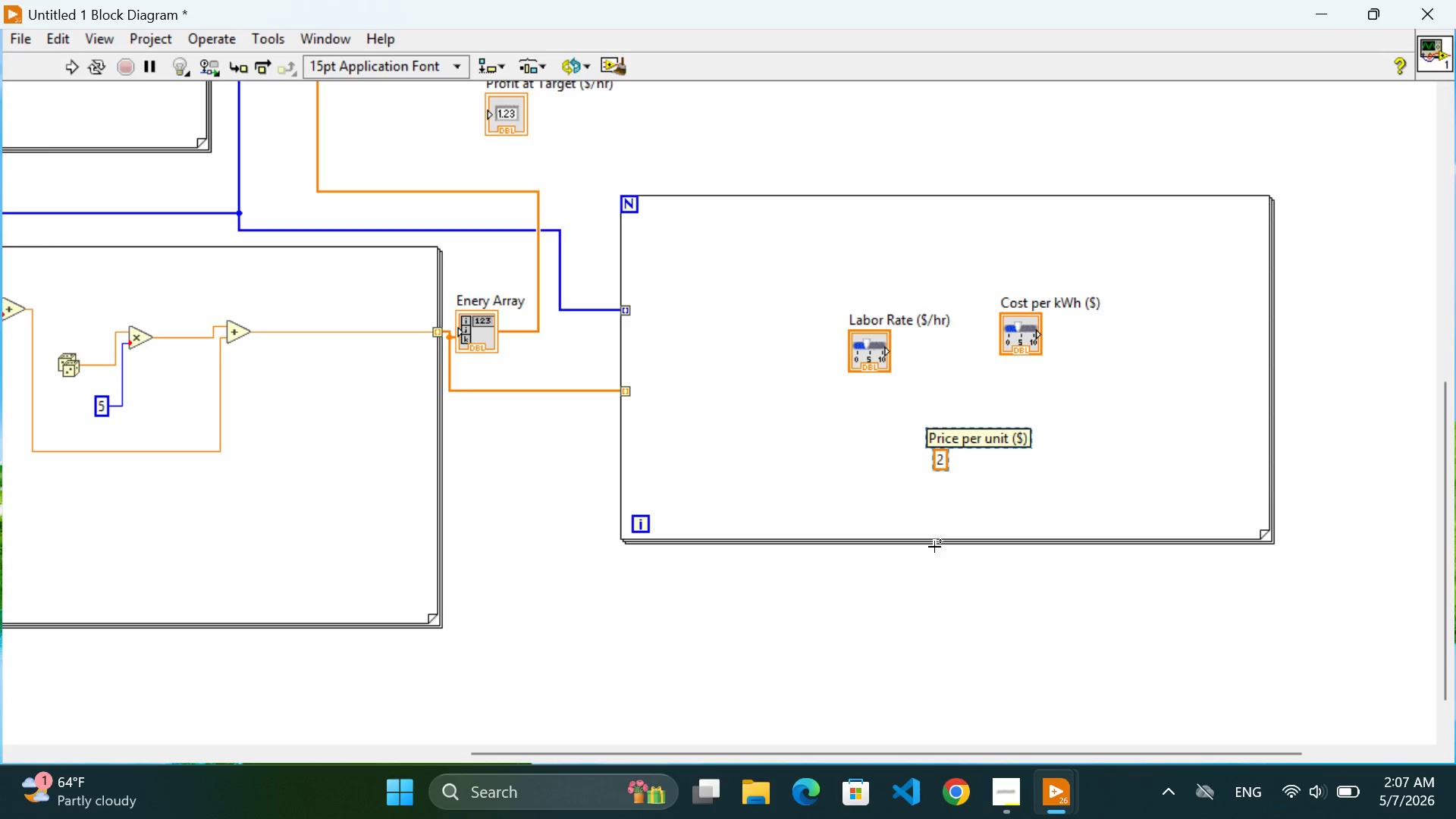 
wait(12.22)
 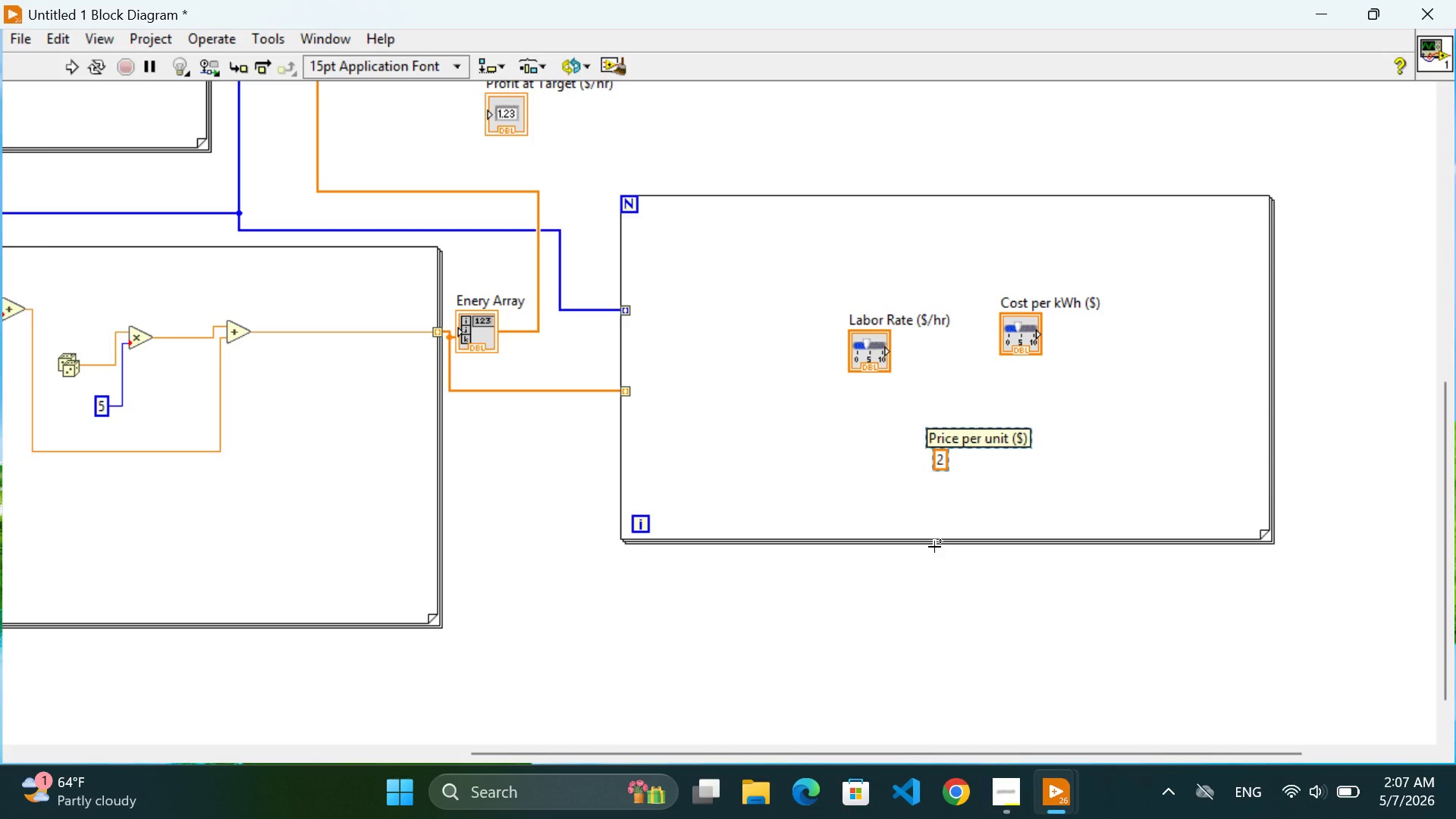 
left_click([1040, 333])
 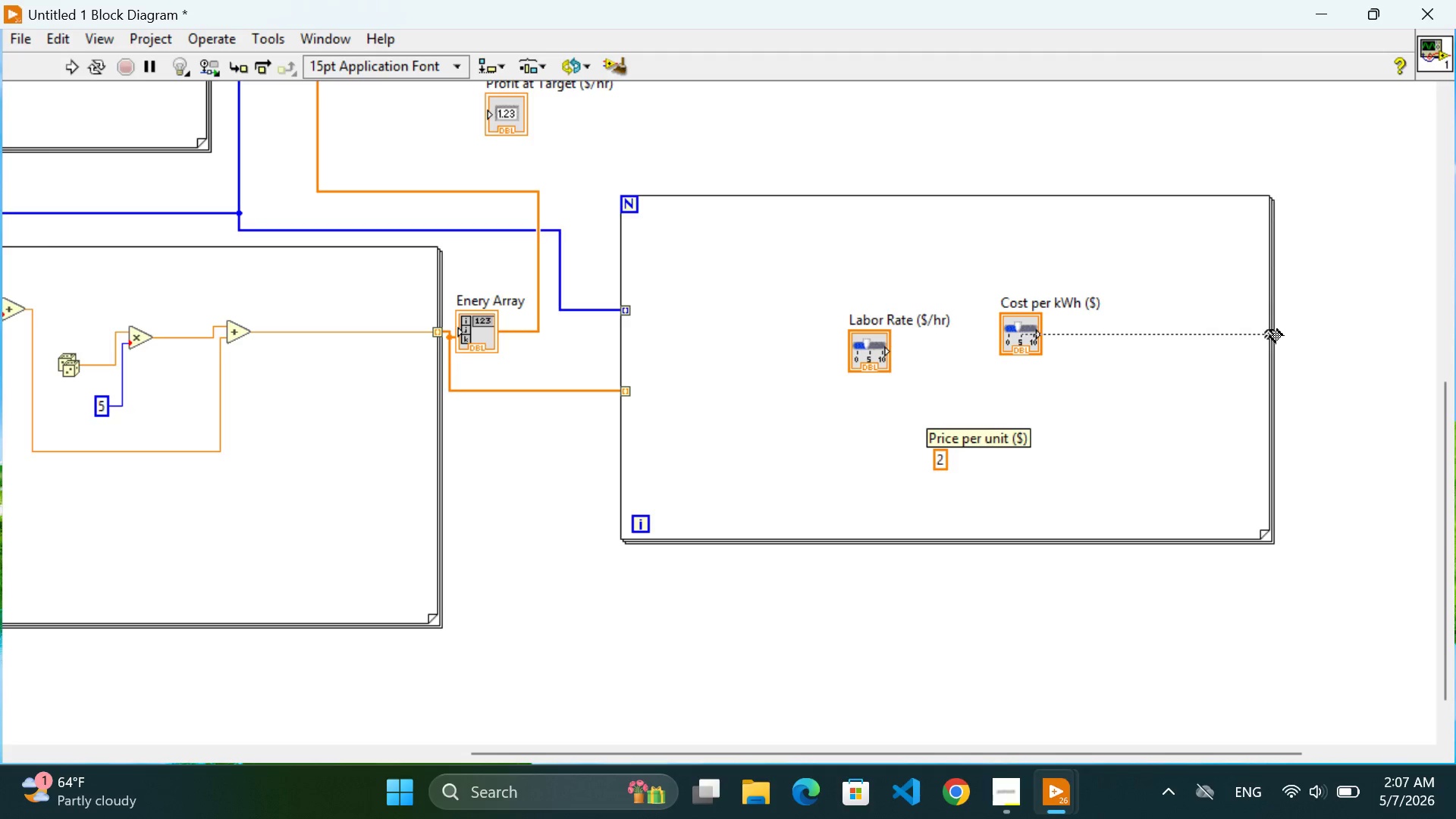 
left_click([1270, 330])
 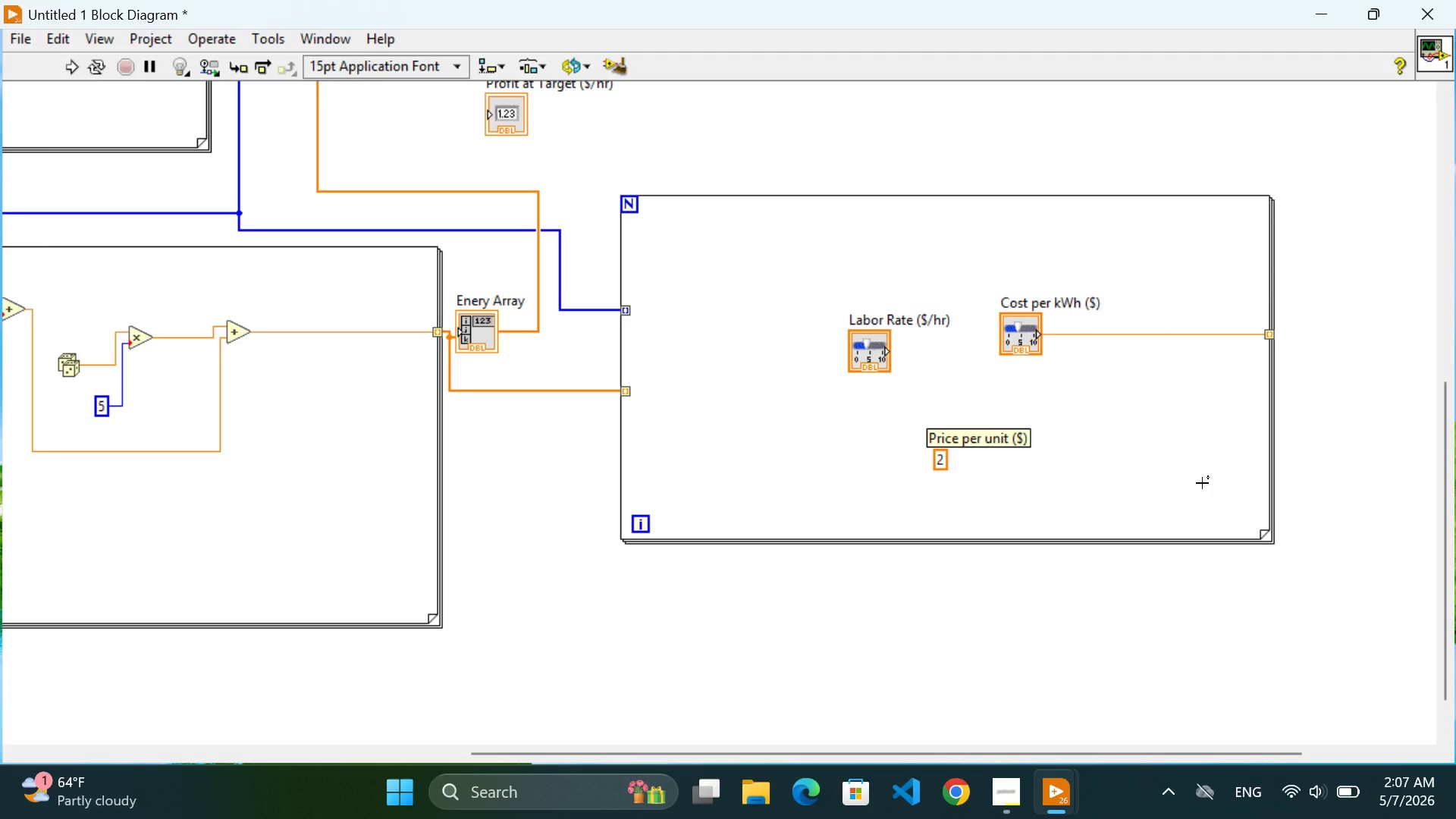 
wait(21.19)
 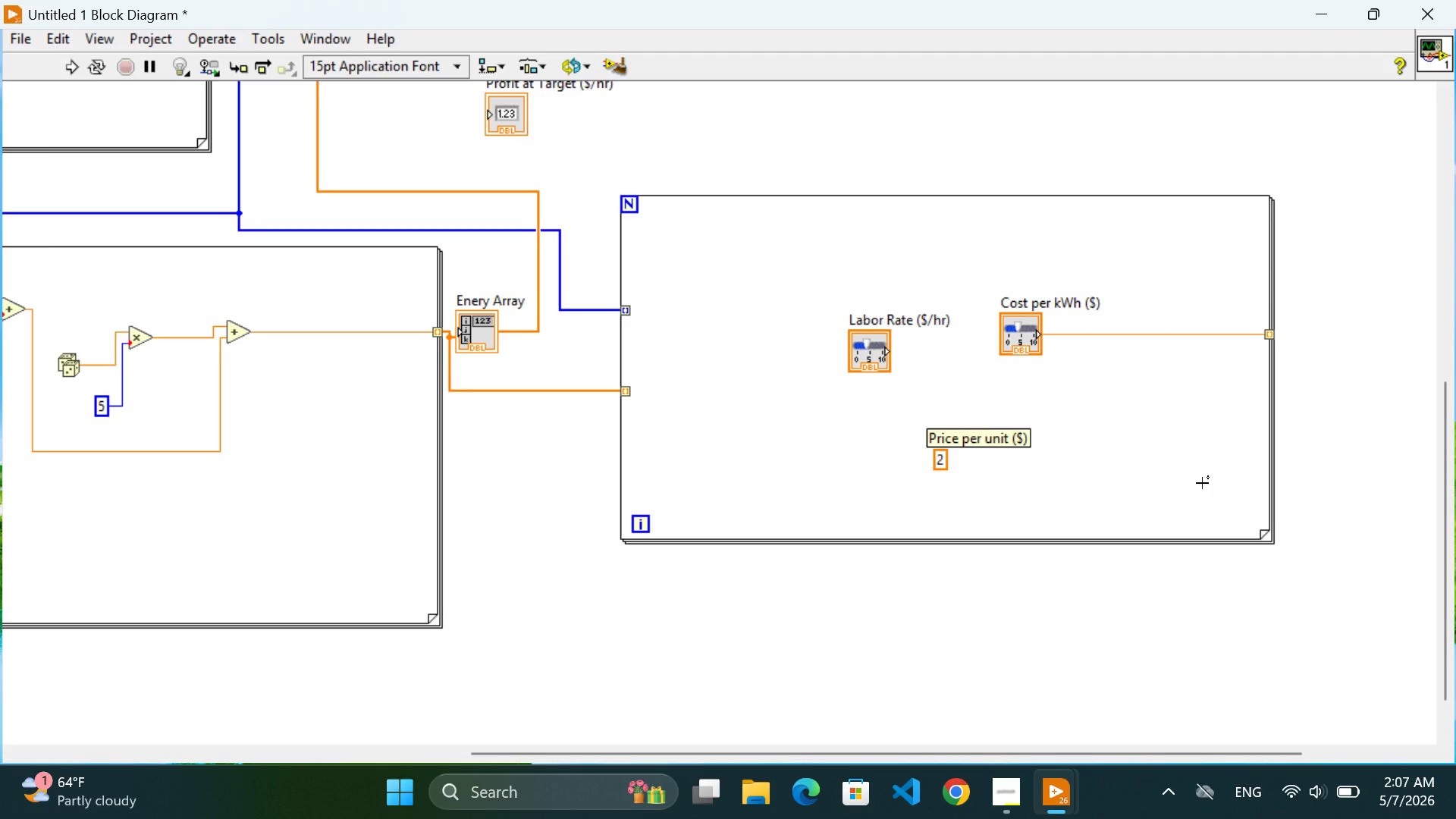 
left_click_drag(start_coordinate=[902, 418], to_coordinate=[1053, 488])
 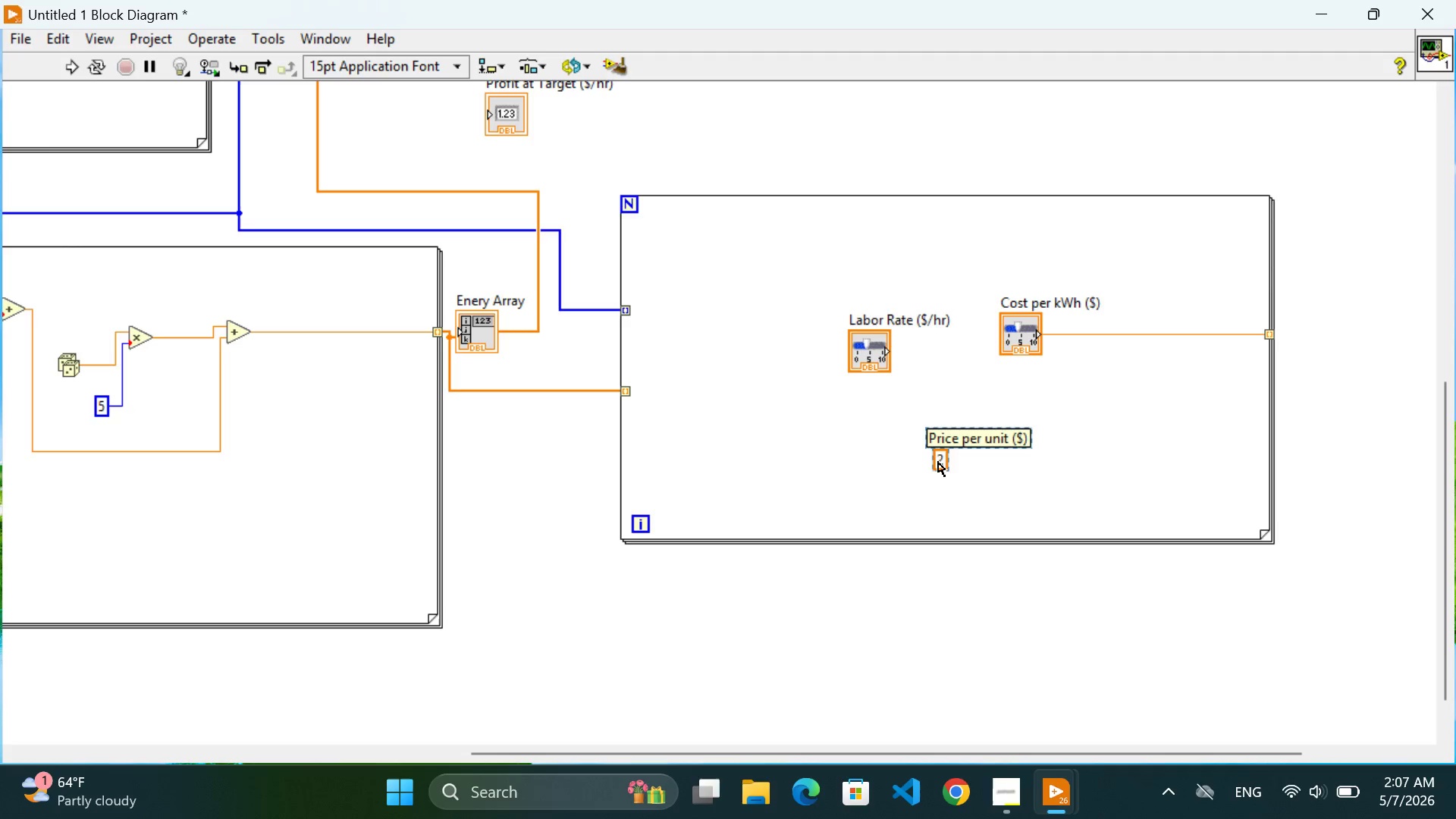 
left_click_drag(start_coordinate=[938, 462], to_coordinate=[923, 494])
 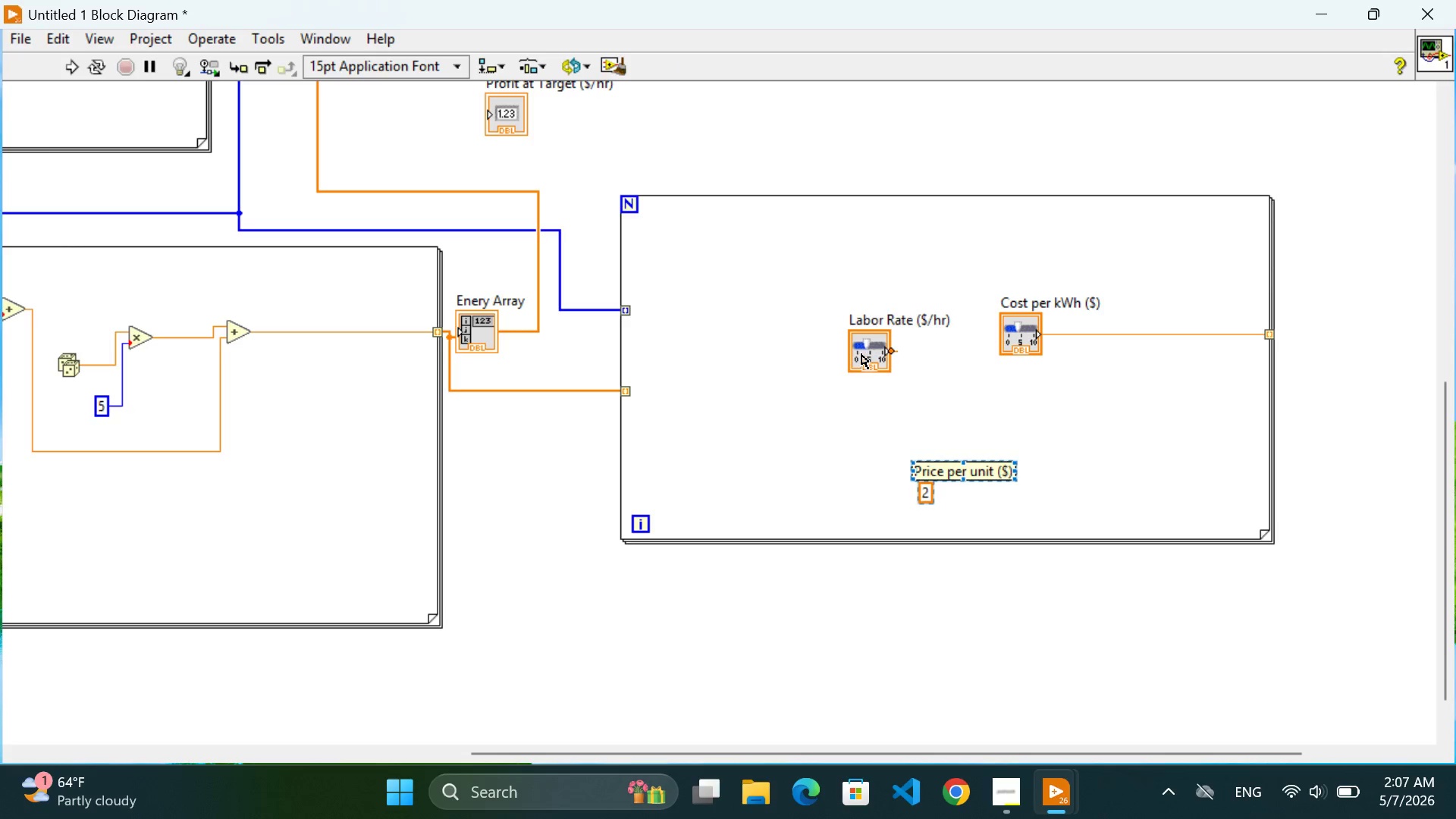 
left_click_drag(start_coordinate=[861, 353], to_coordinate=[965, 418])
 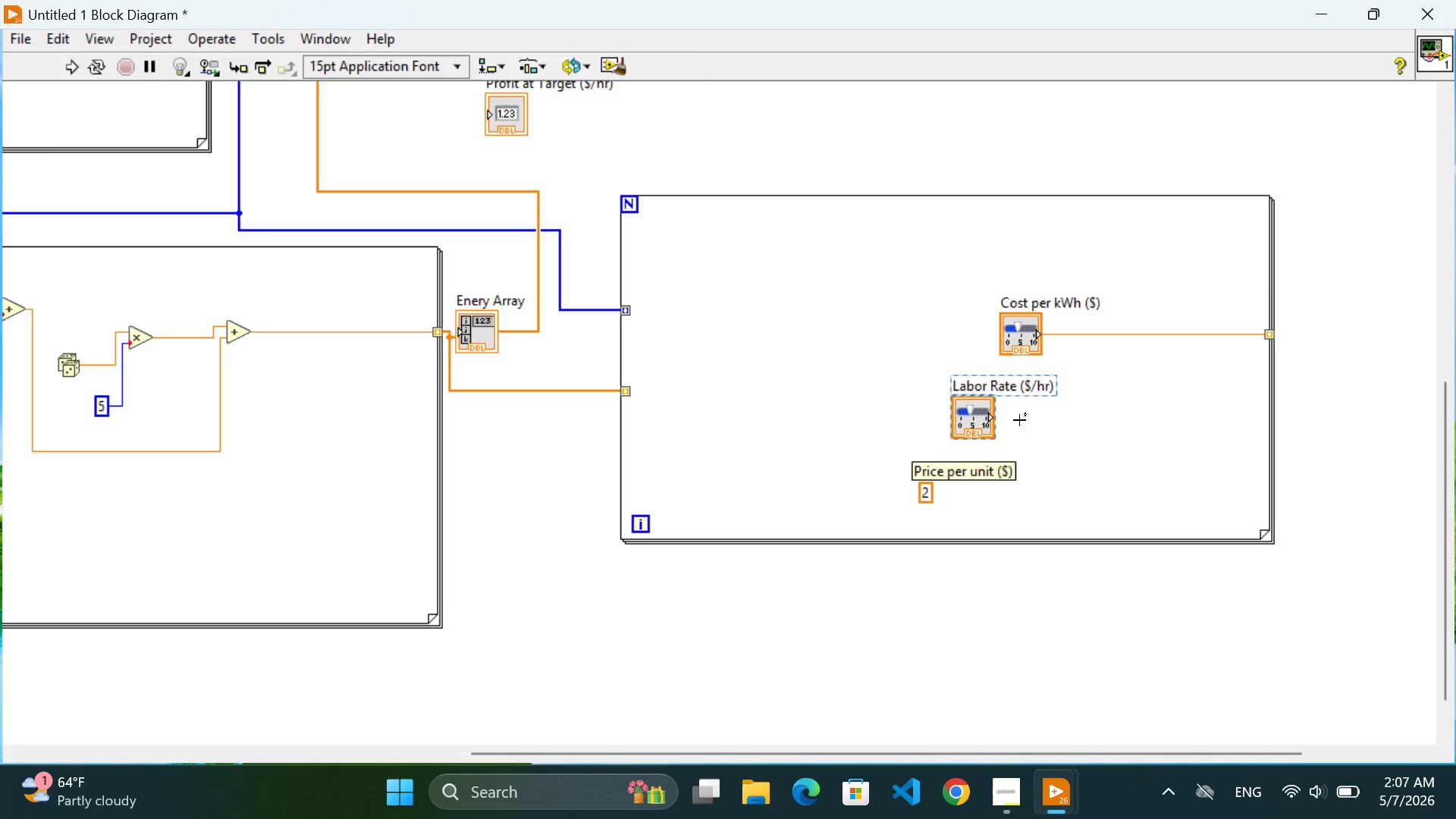 
left_click([1021, 420])
 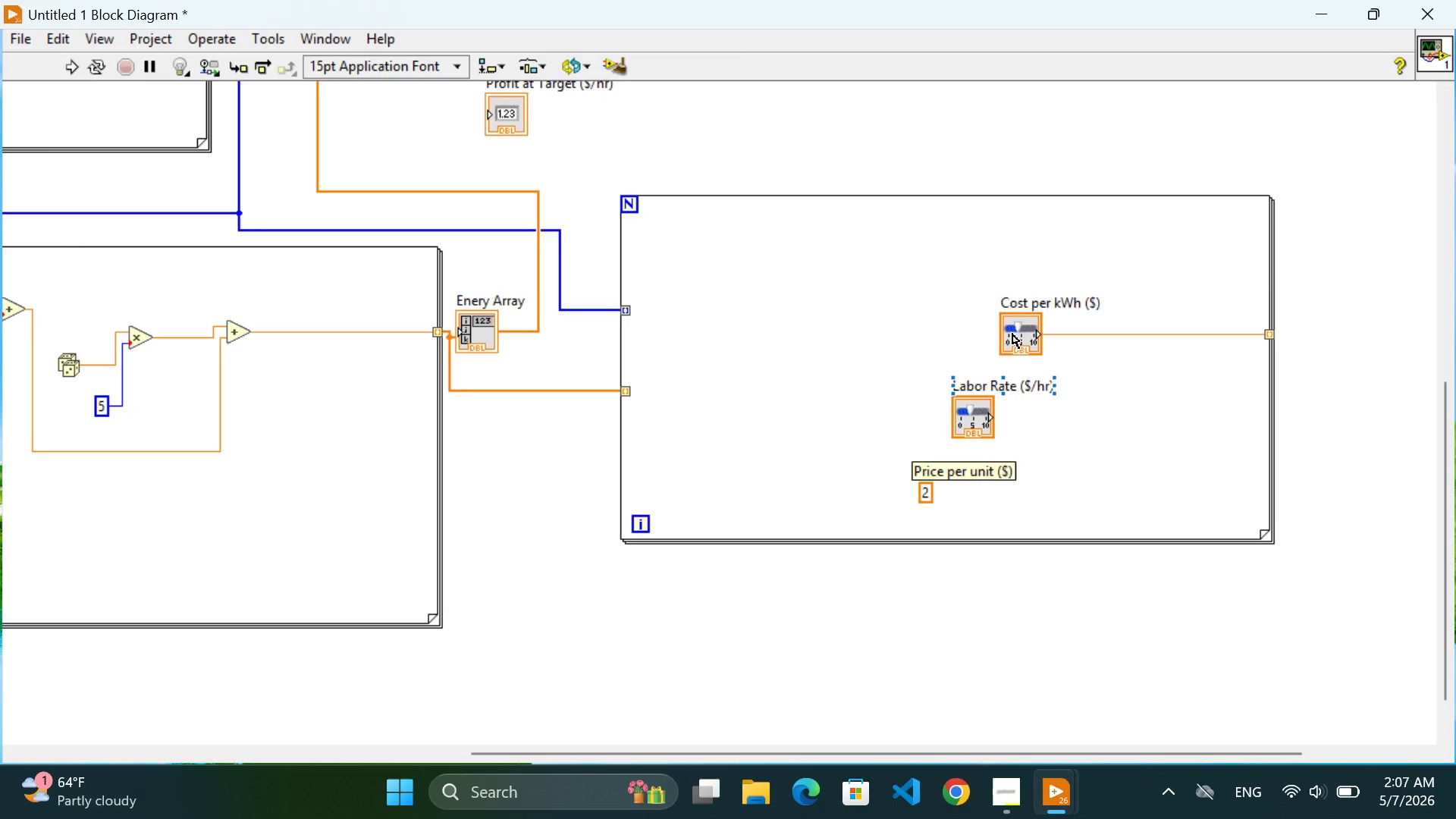 
left_click_drag(start_coordinate=[1012, 334], to_coordinate=[1021, 301])
 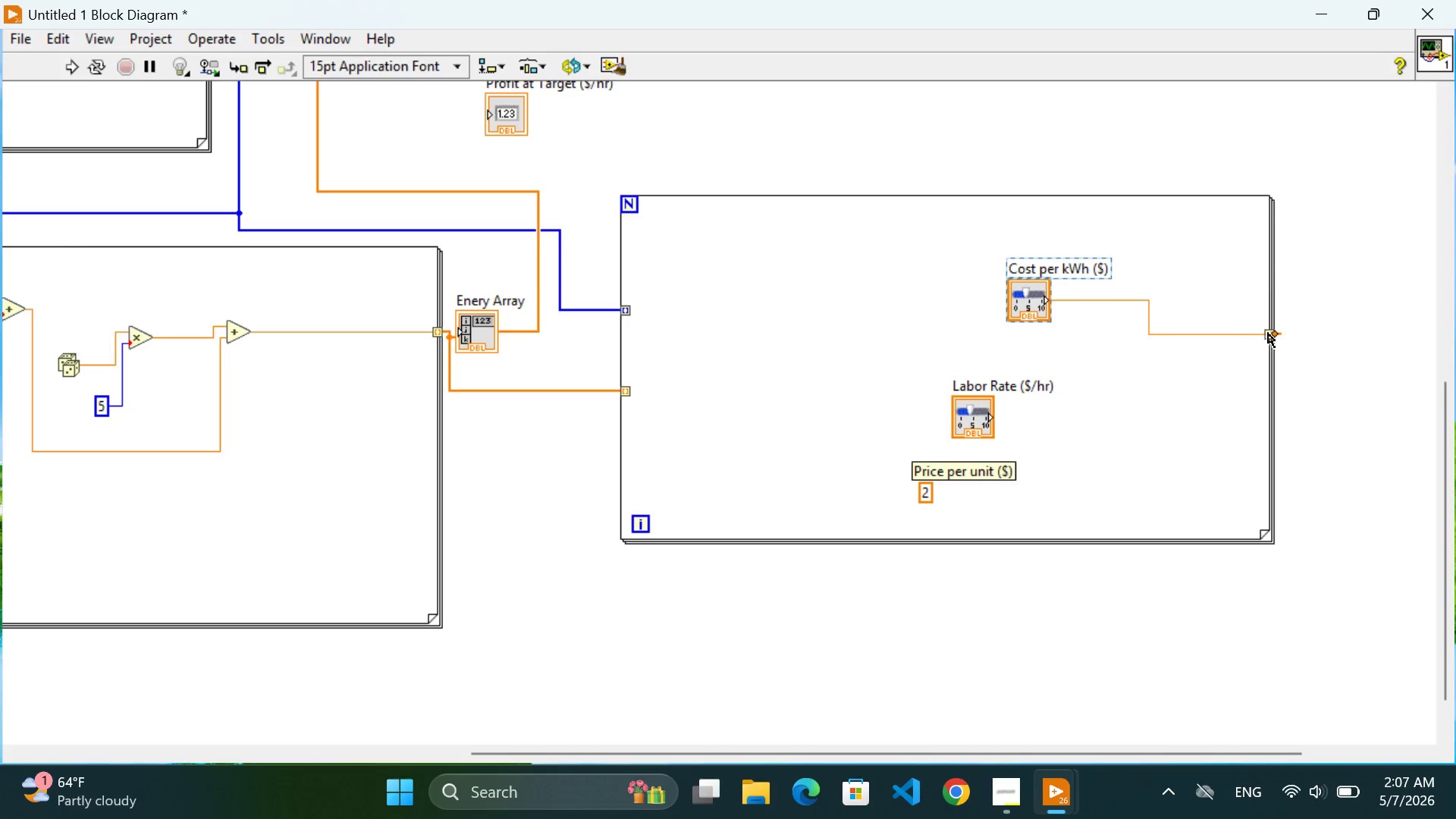 
left_click_drag(start_coordinate=[1269, 332], to_coordinate=[1282, 299])
 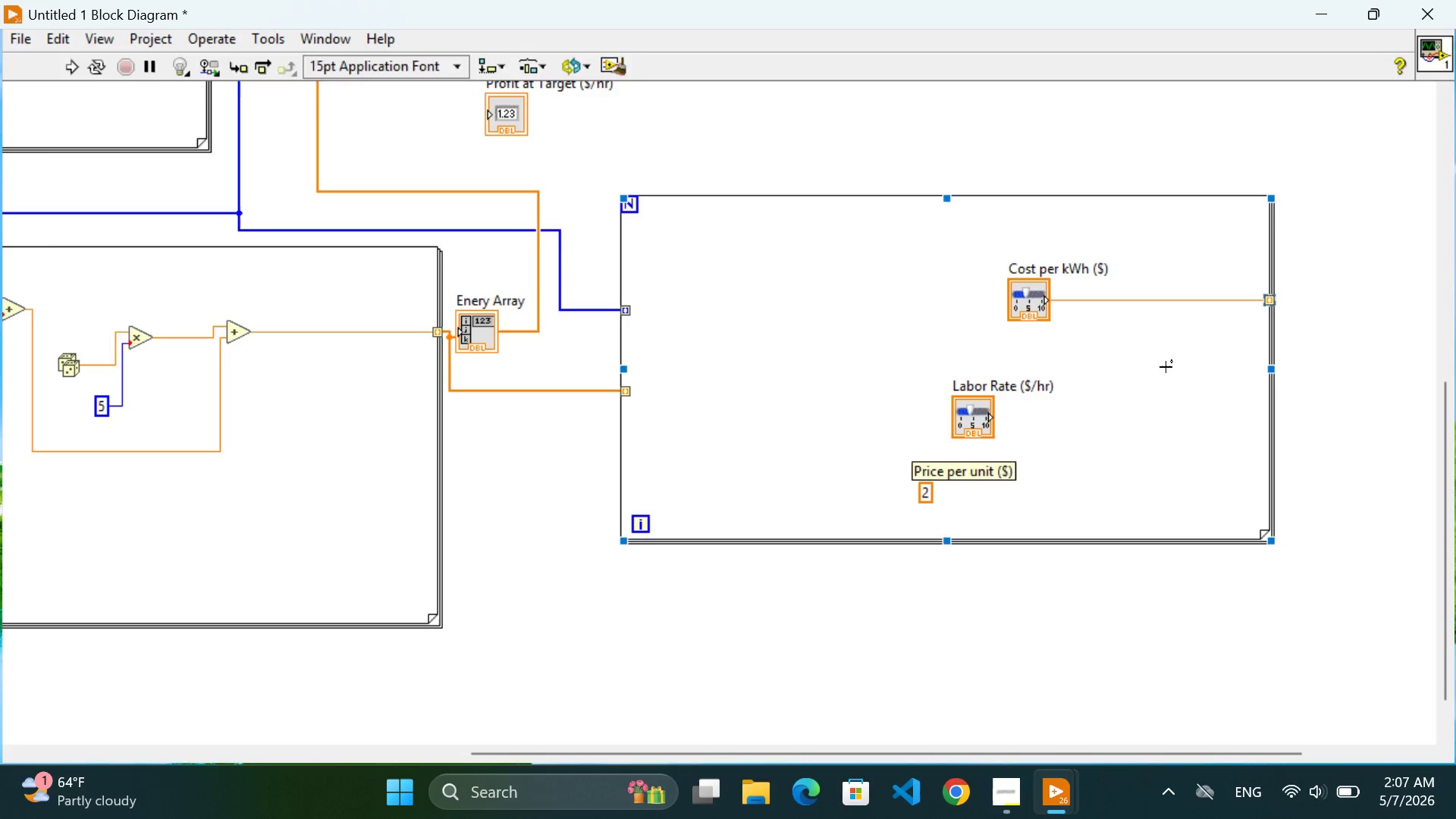 
left_click([1166, 367])
 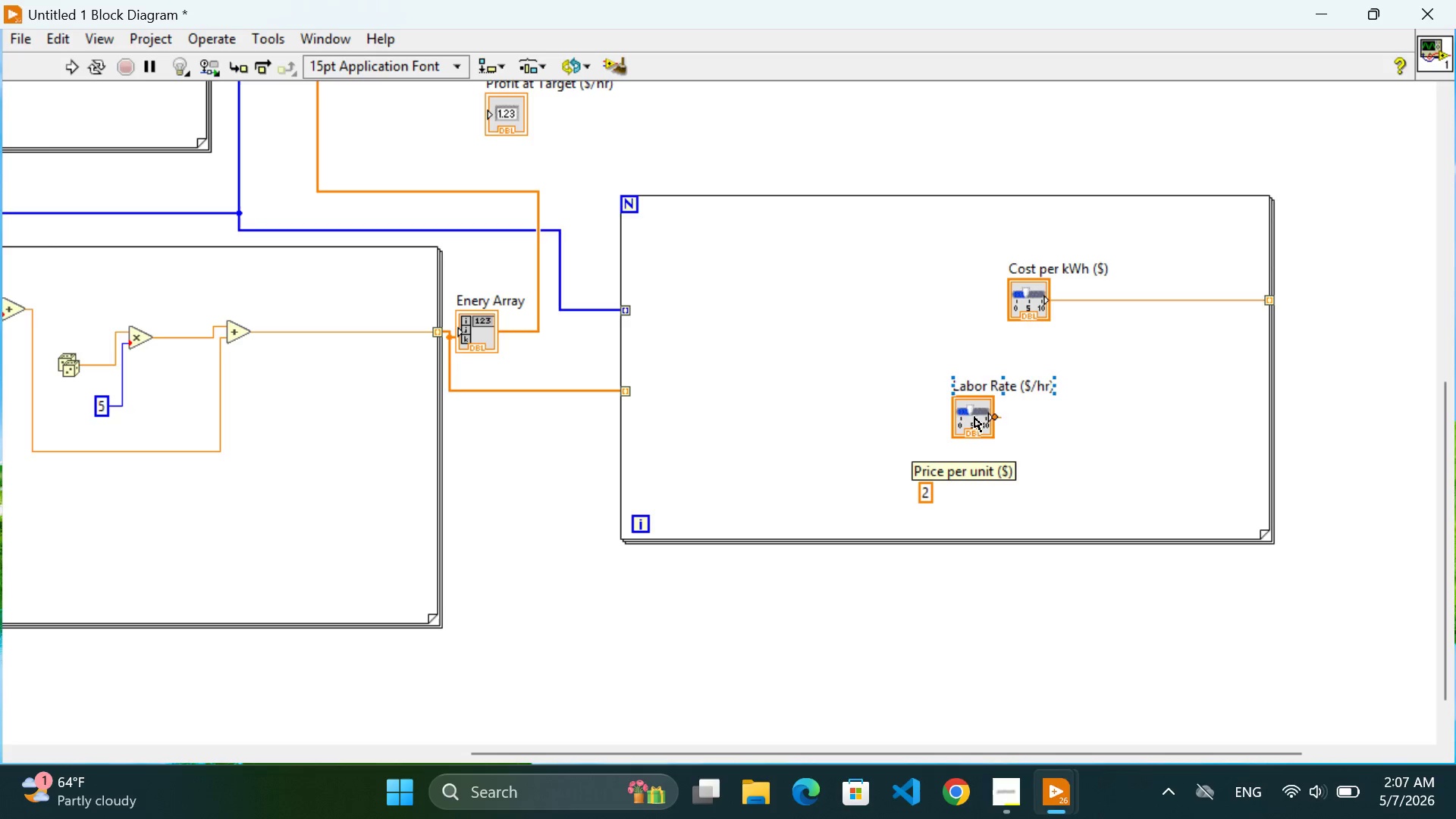 
left_click_drag(start_coordinate=[974, 417], to_coordinate=[1033, 394])
 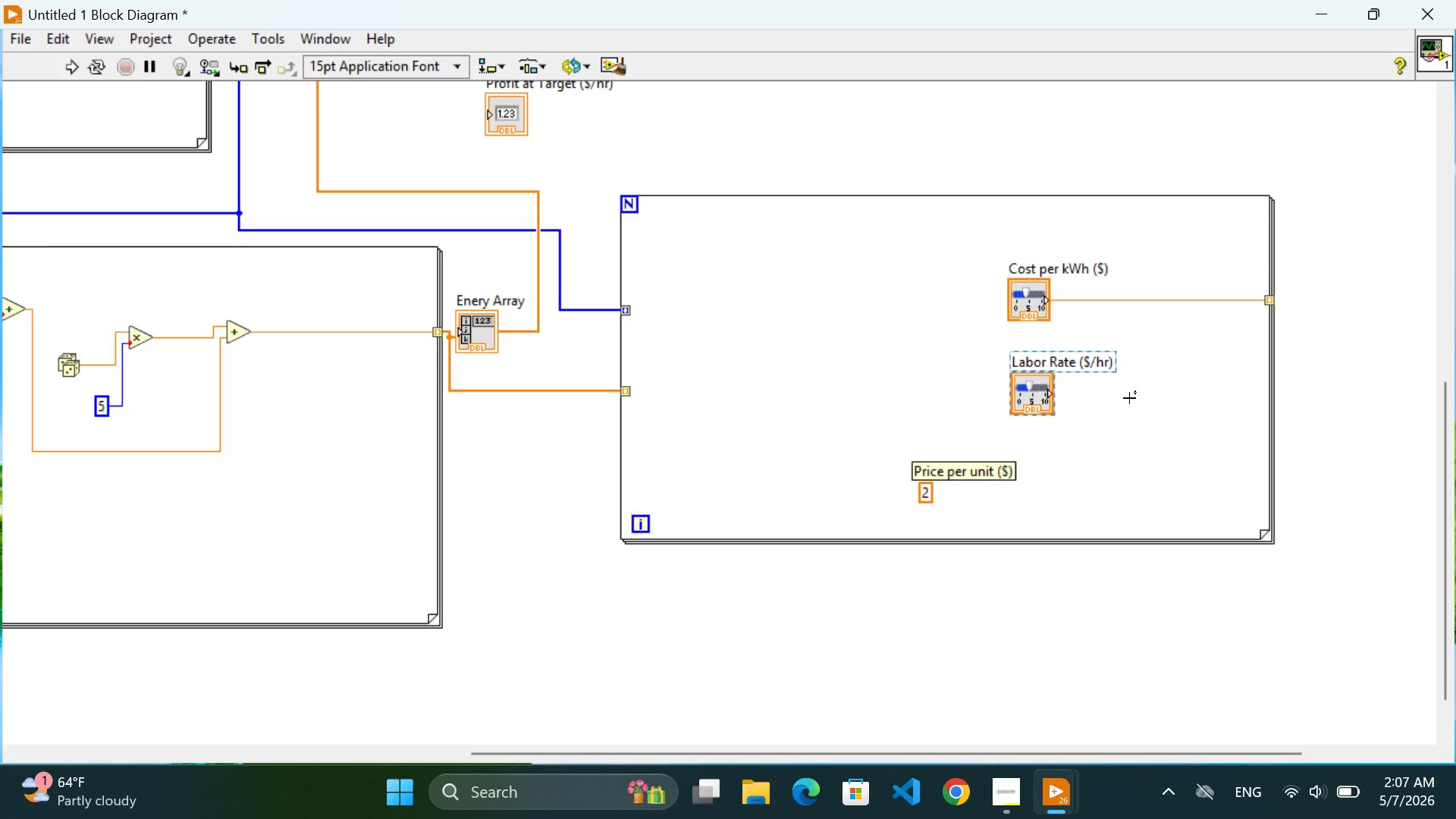 
left_click([1150, 405])
 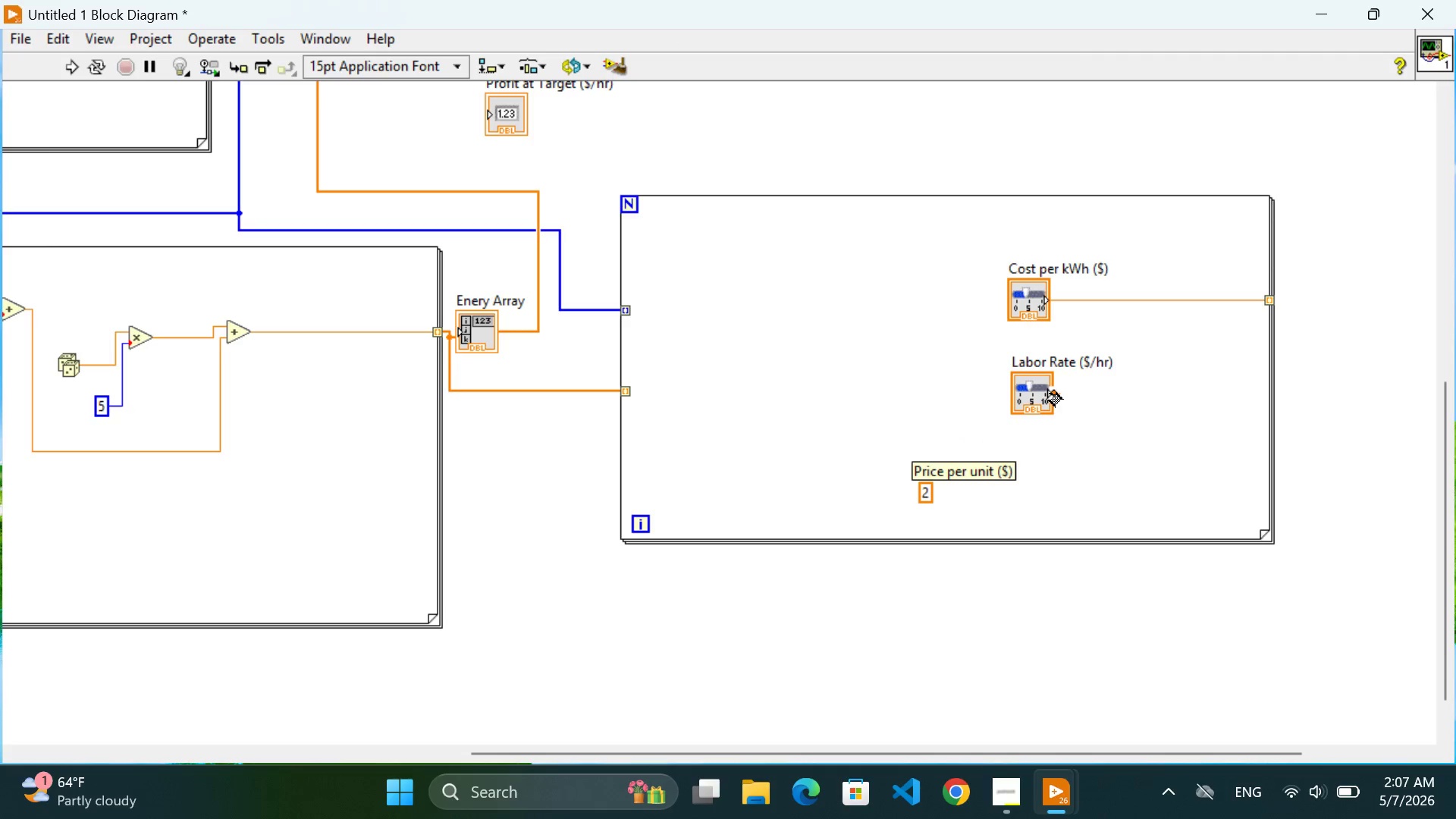 
left_click([1050, 394])
 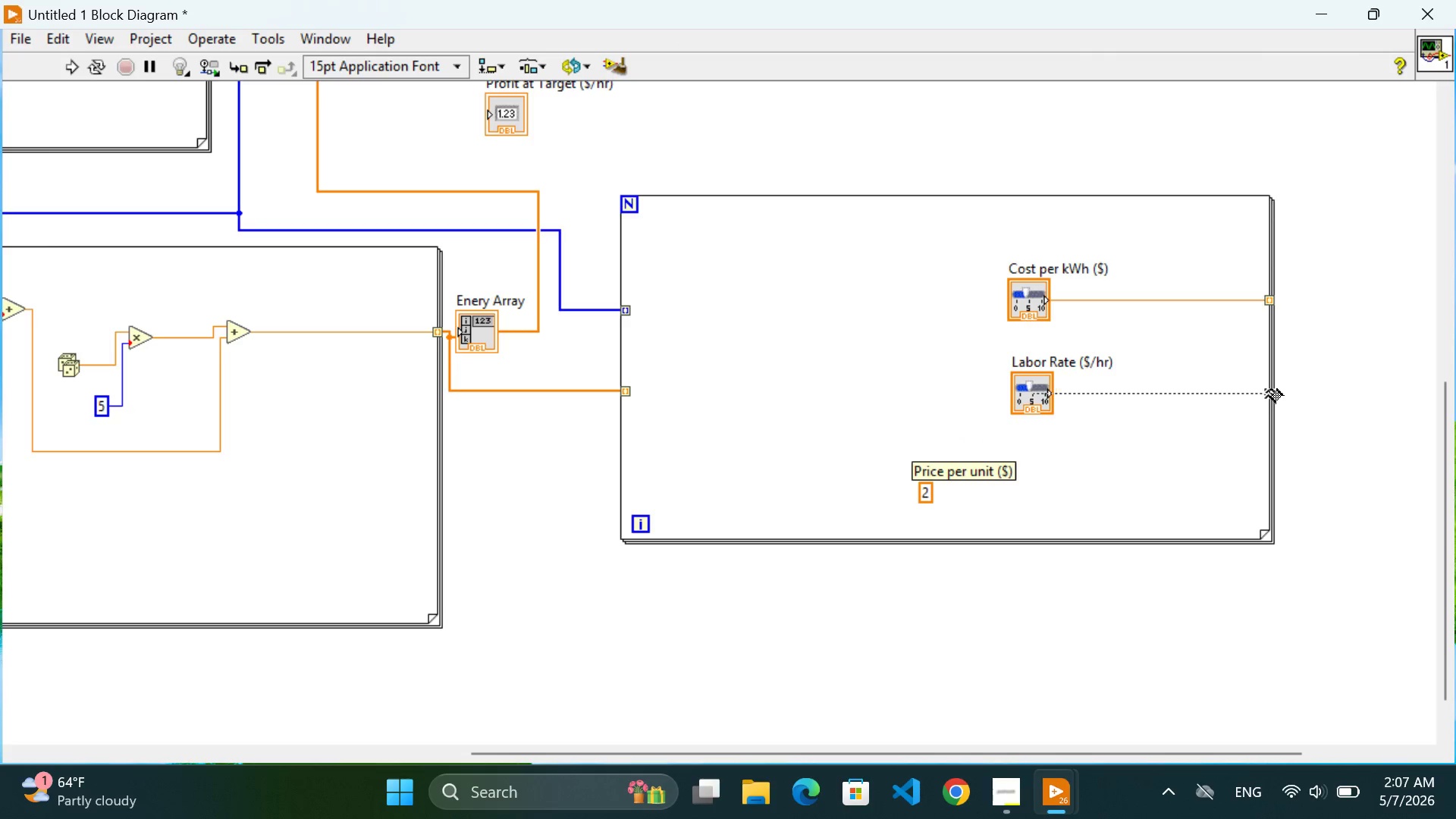 
left_click([1270, 390])
 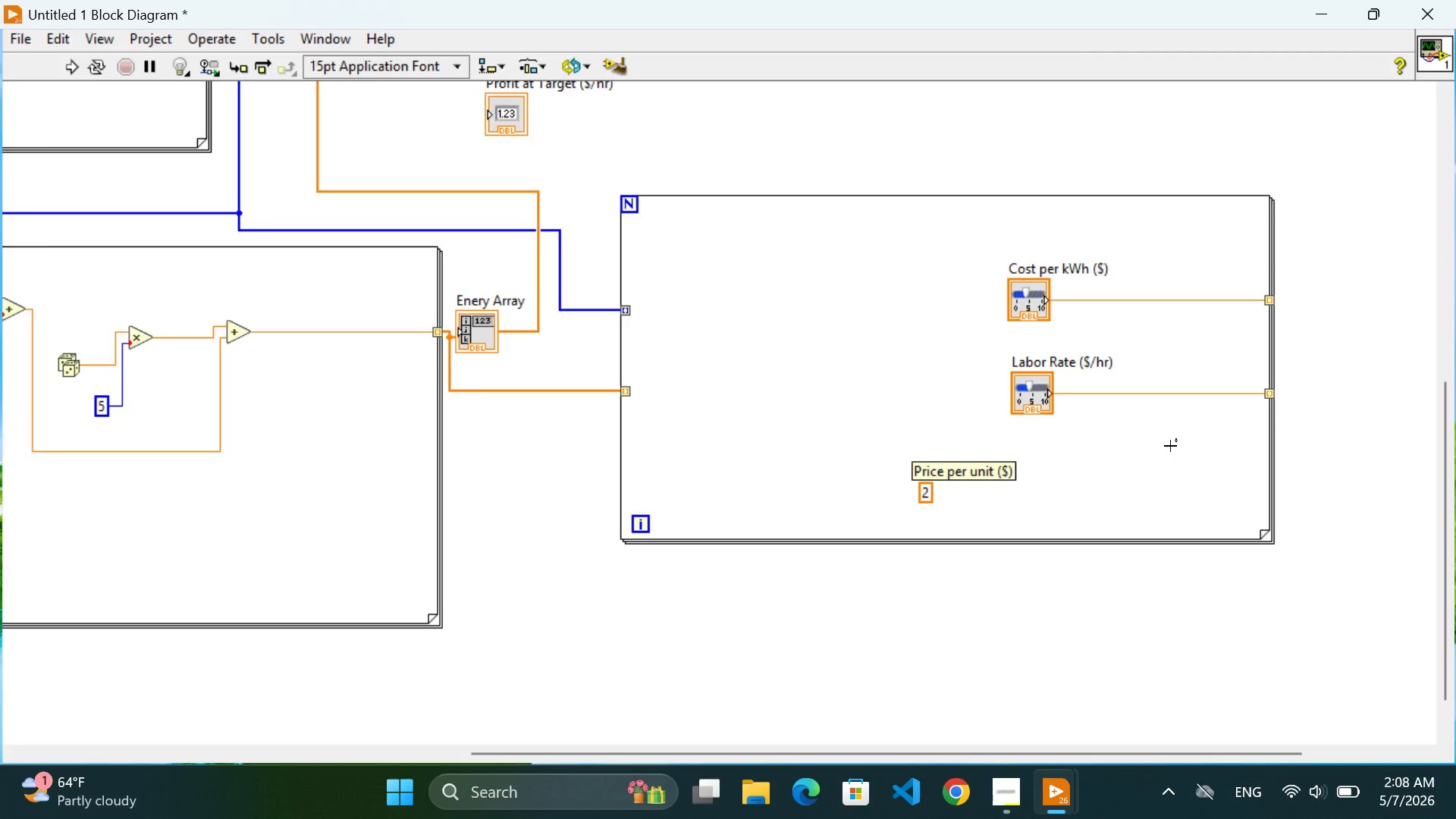 
wait(12.83)
 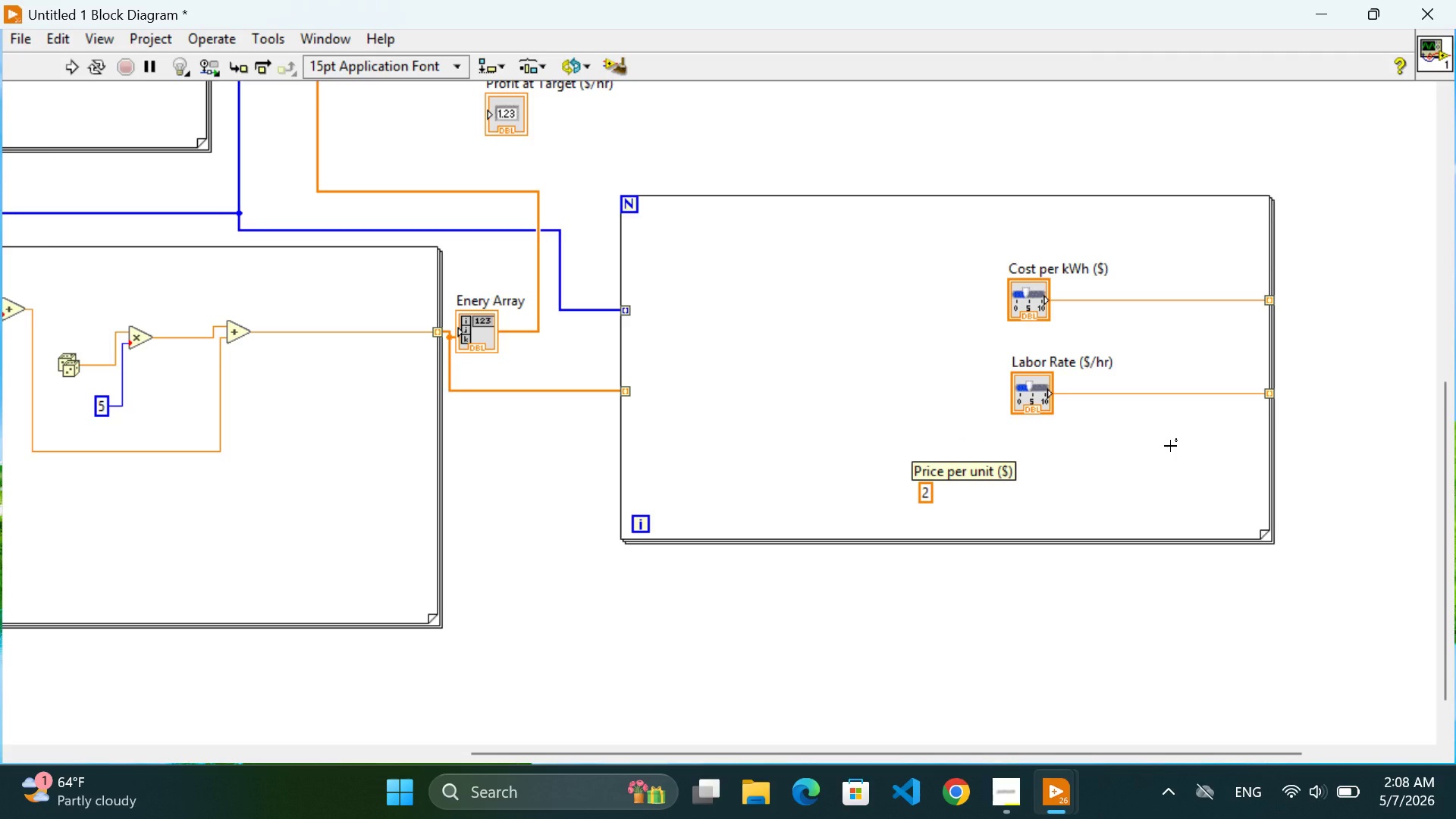 
left_click([1106, 492])
 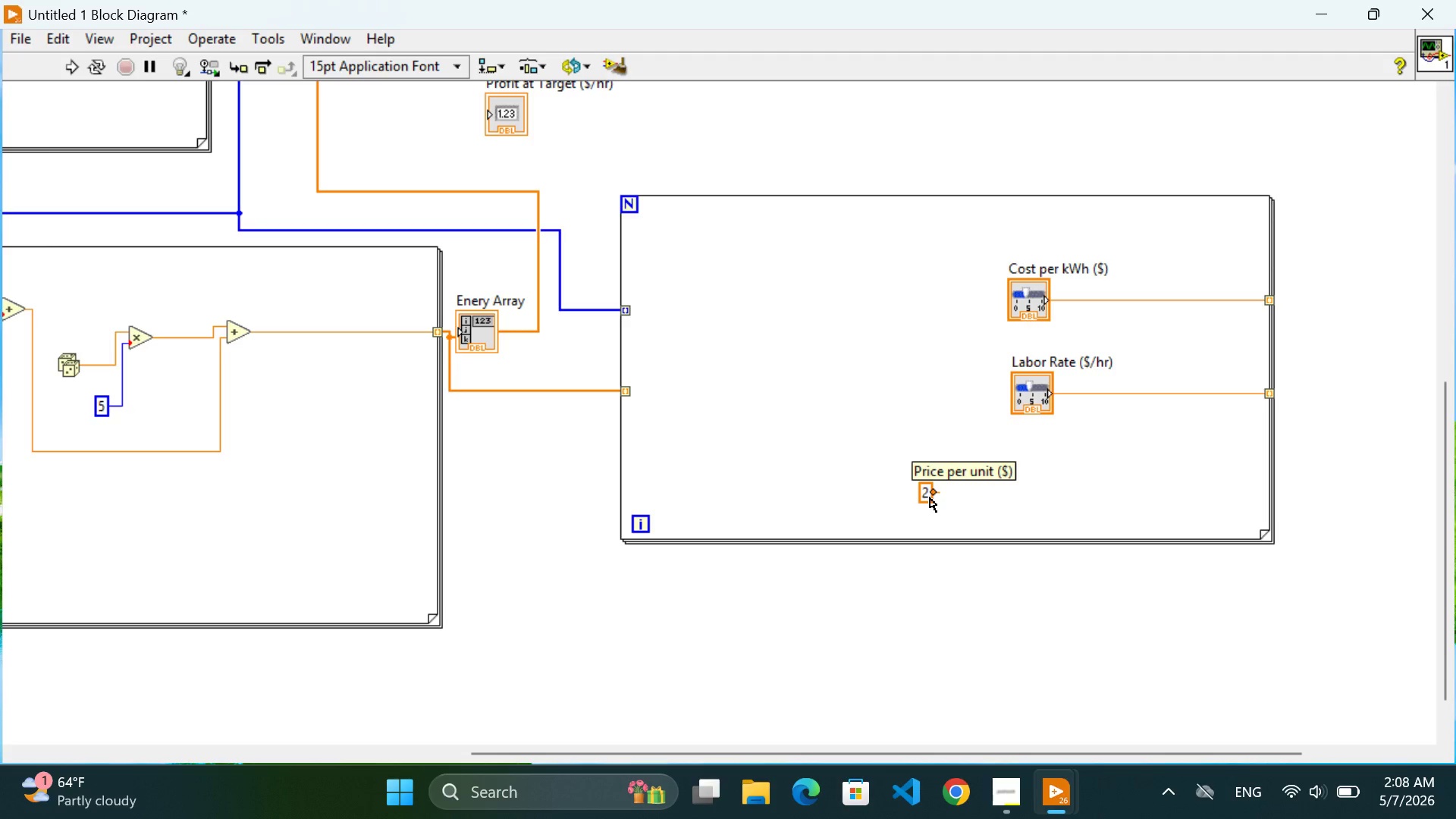 
left_click([934, 496])
 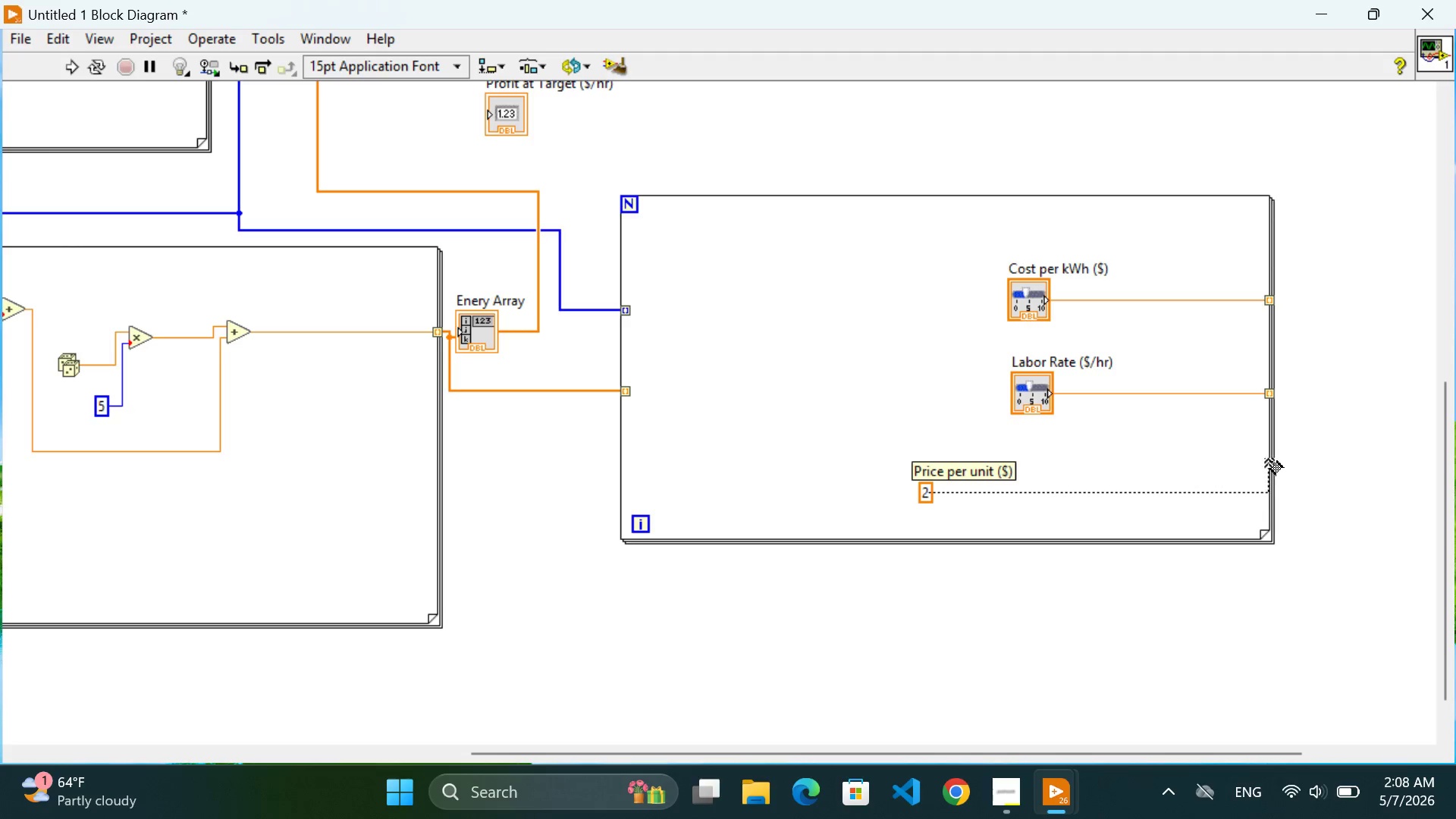 
left_click([1269, 450])
 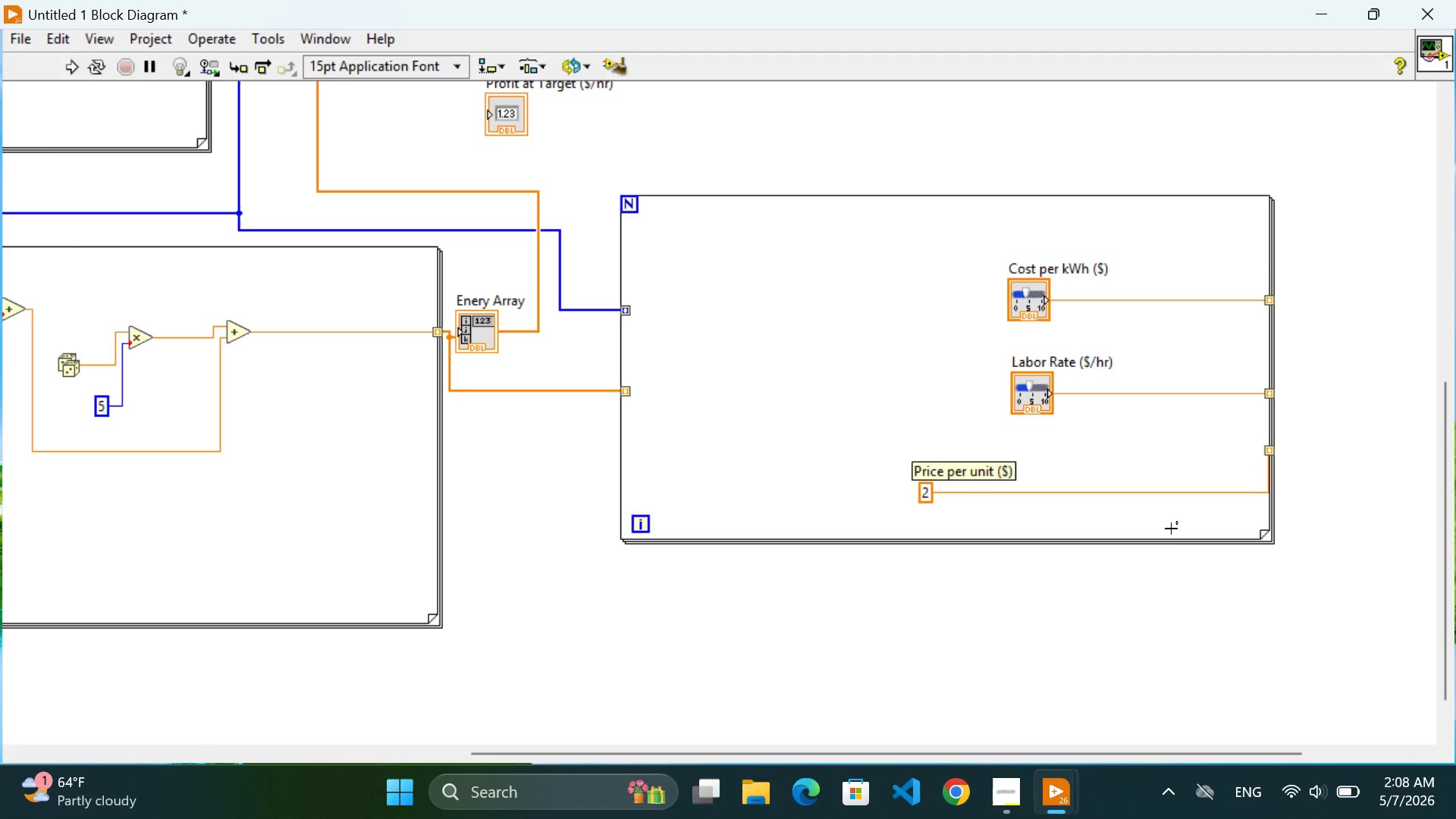 
left_click([1171, 529])
 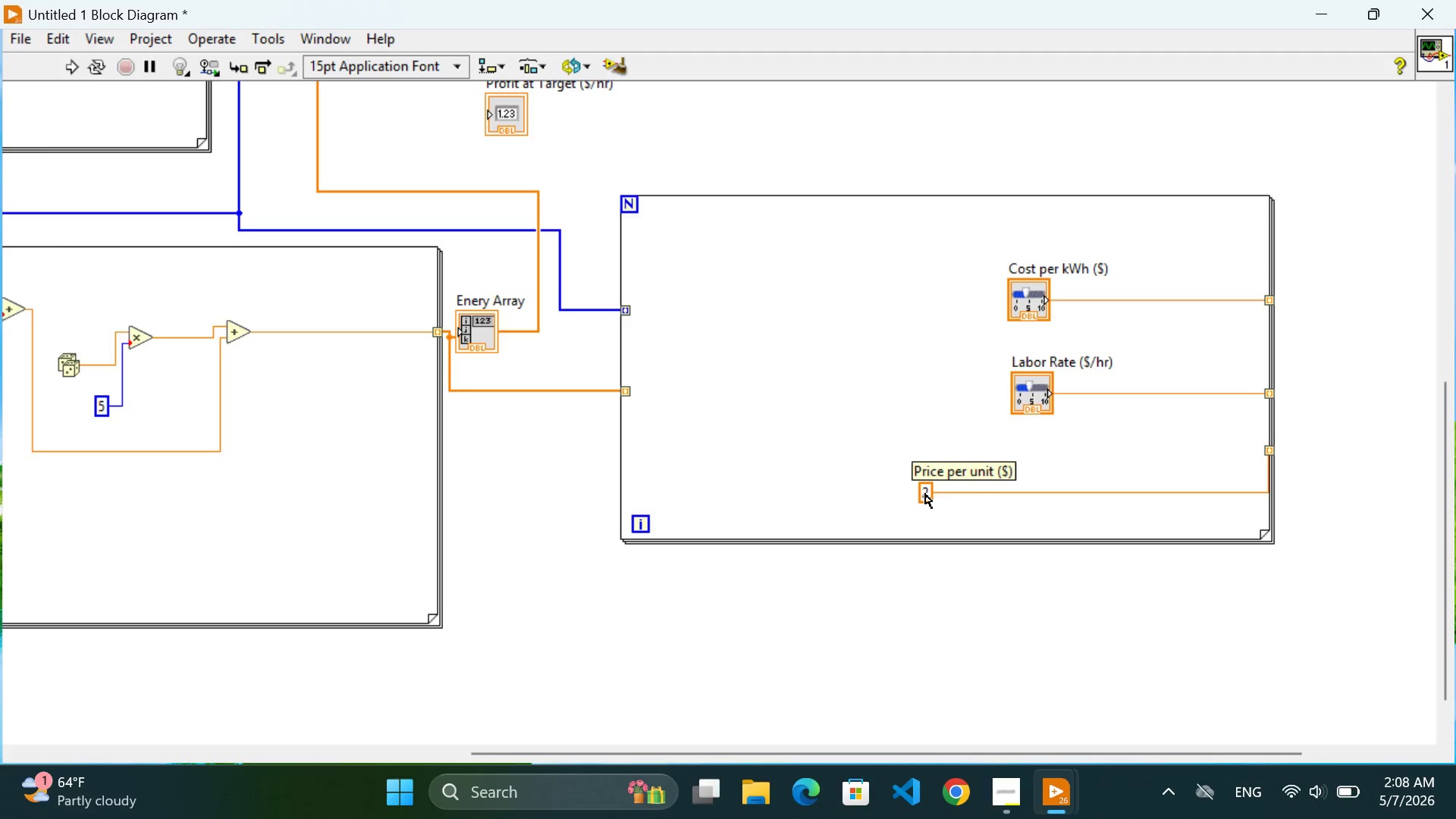 
left_click_drag(start_coordinate=[925, 494], to_coordinate=[961, 469])
 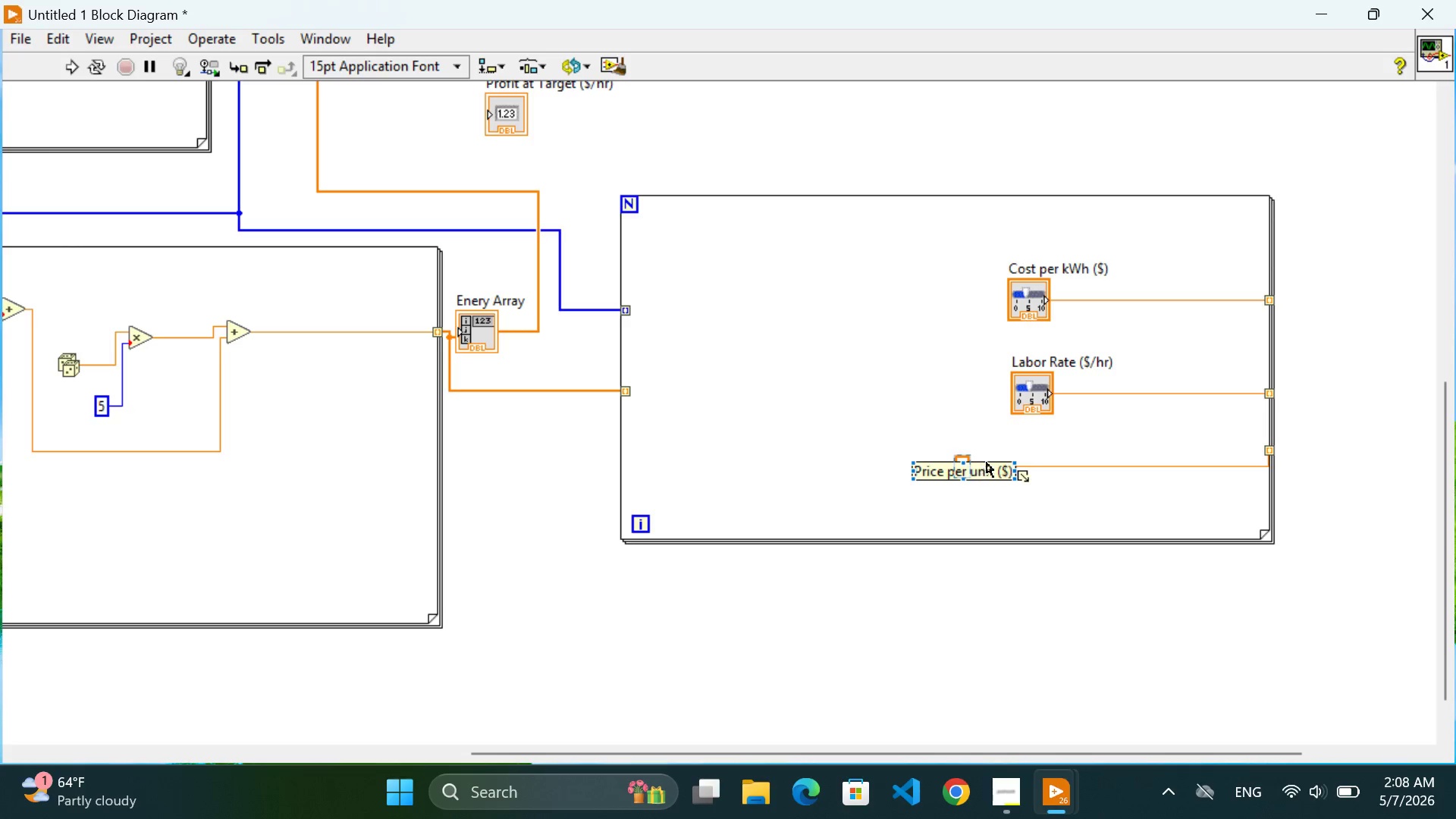 
left_click_drag(start_coordinate=[996, 460], to_coordinate=[1015, 453])
 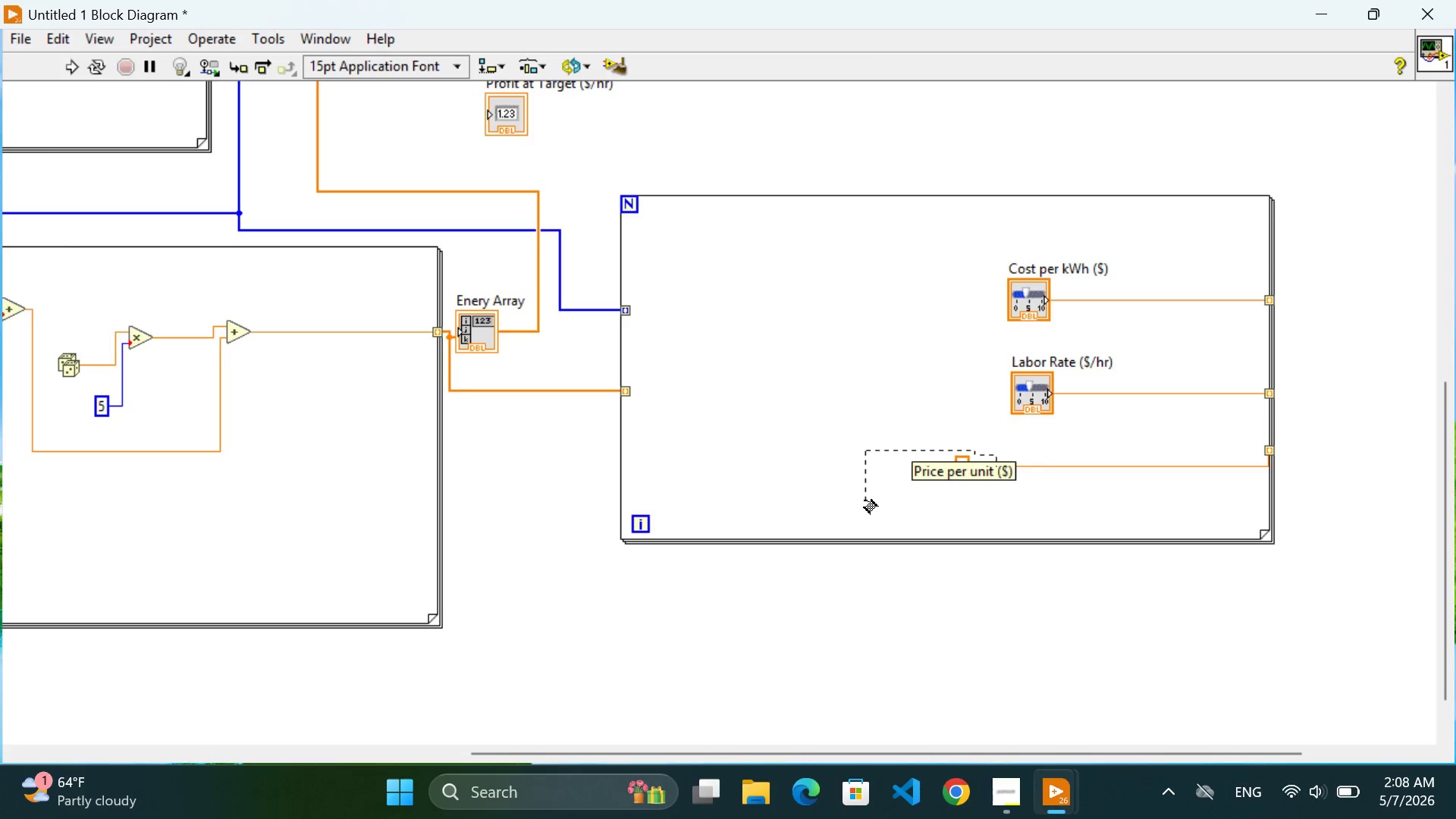 
double_click([864, 500])
 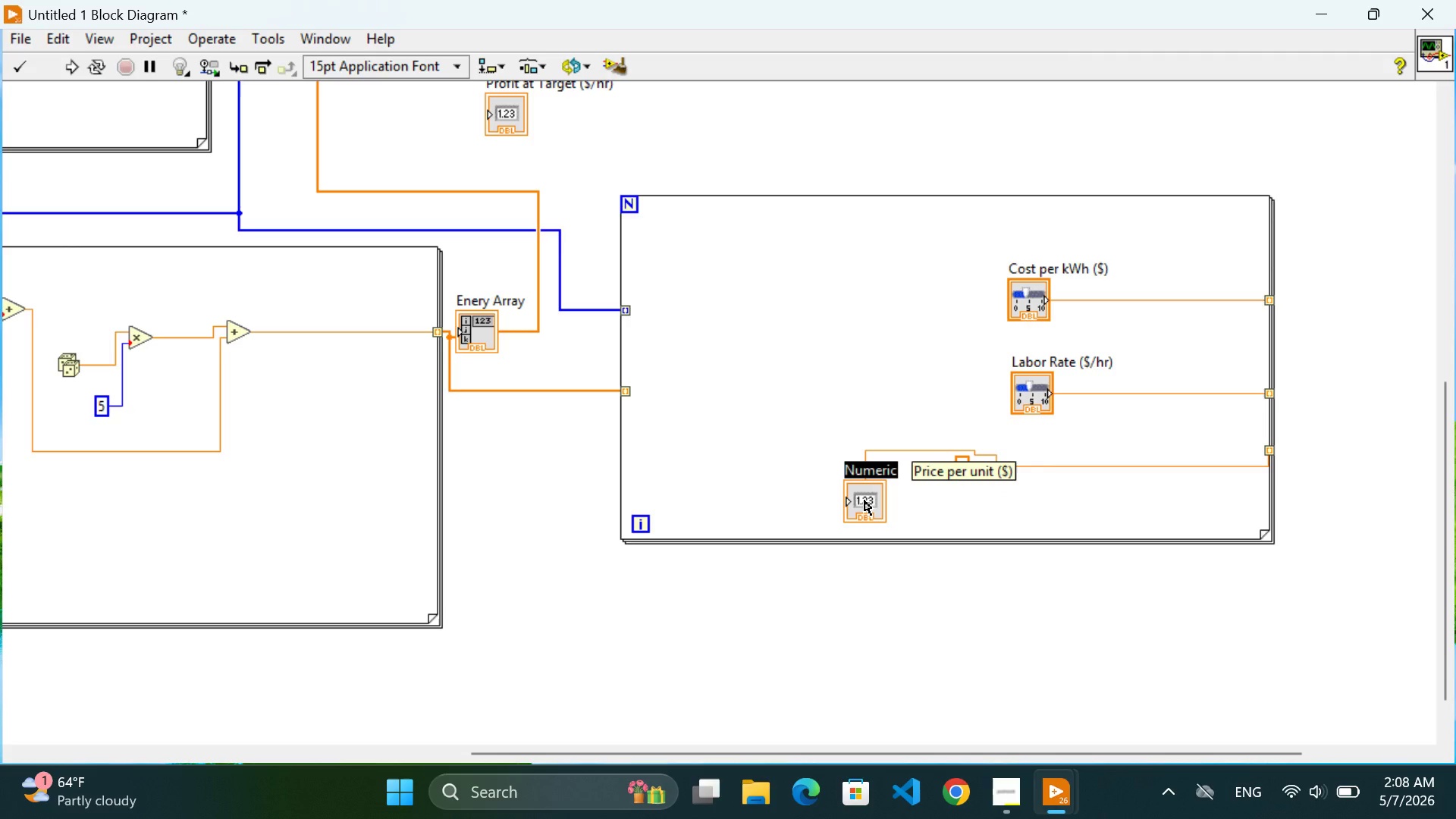 
key(Control+Z)
 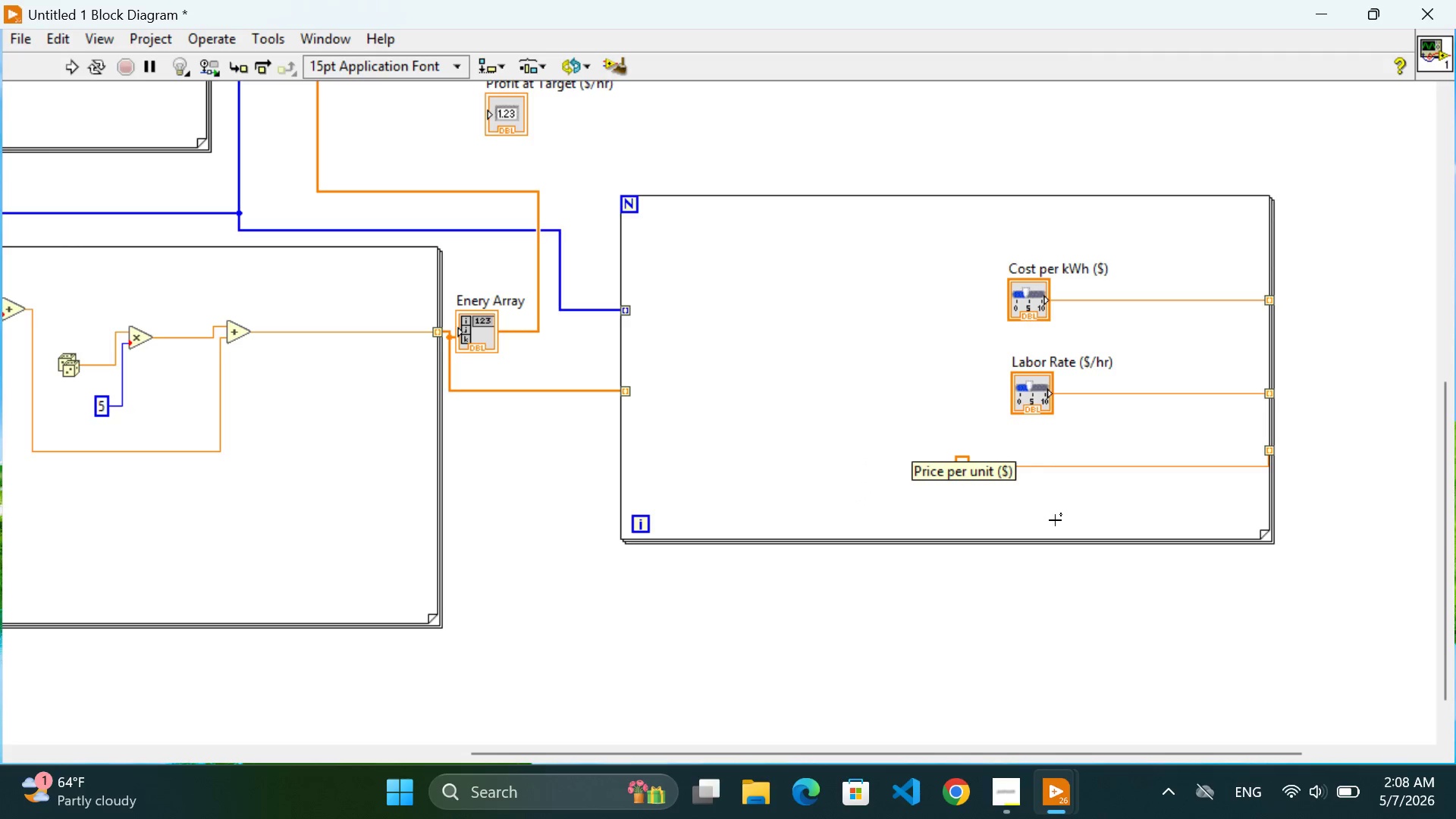 
left_click([1062, 518])
 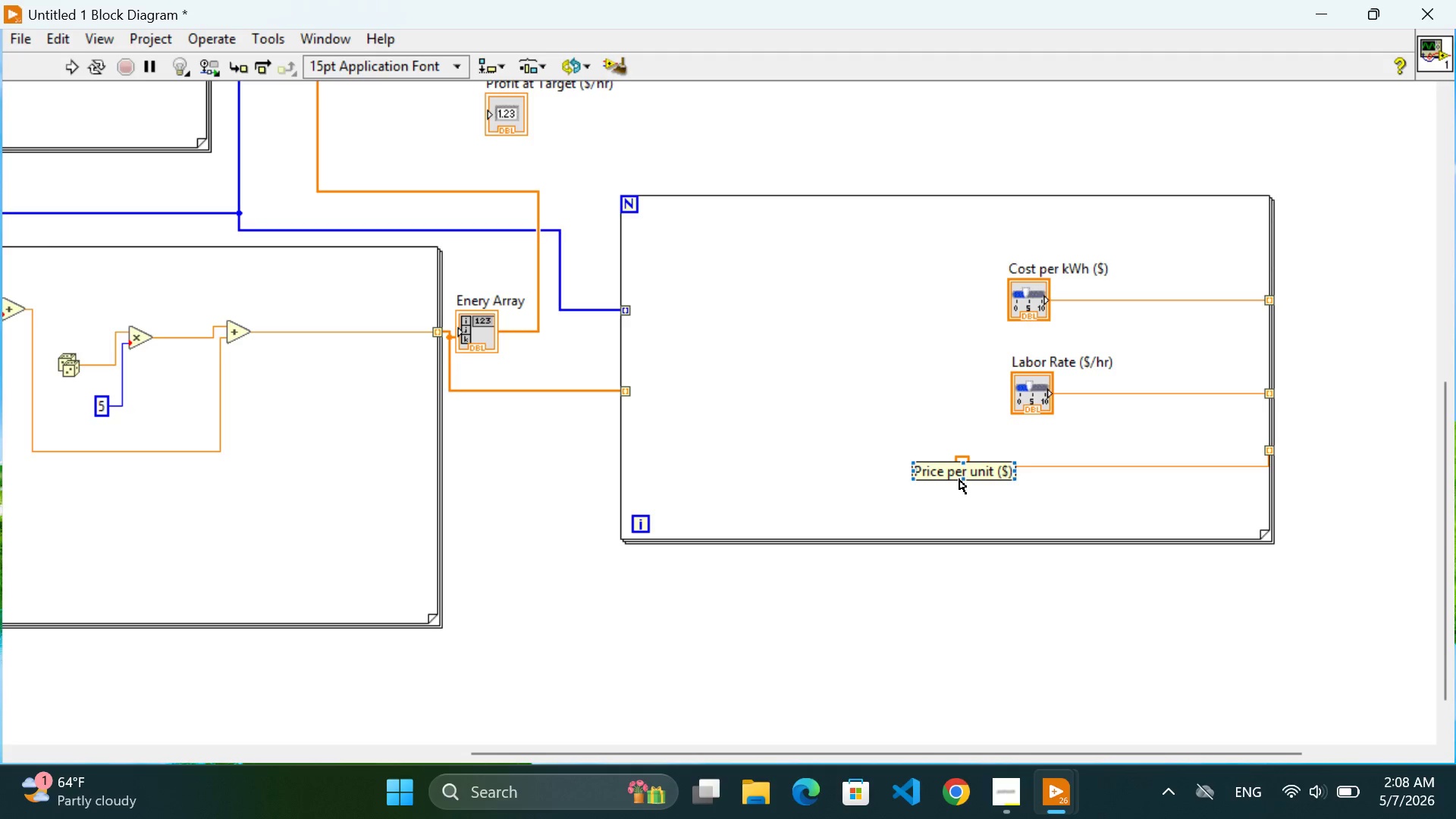 
left_click_drag(start_coordinate=[959, 479], to_coordinate=[994, 450])
 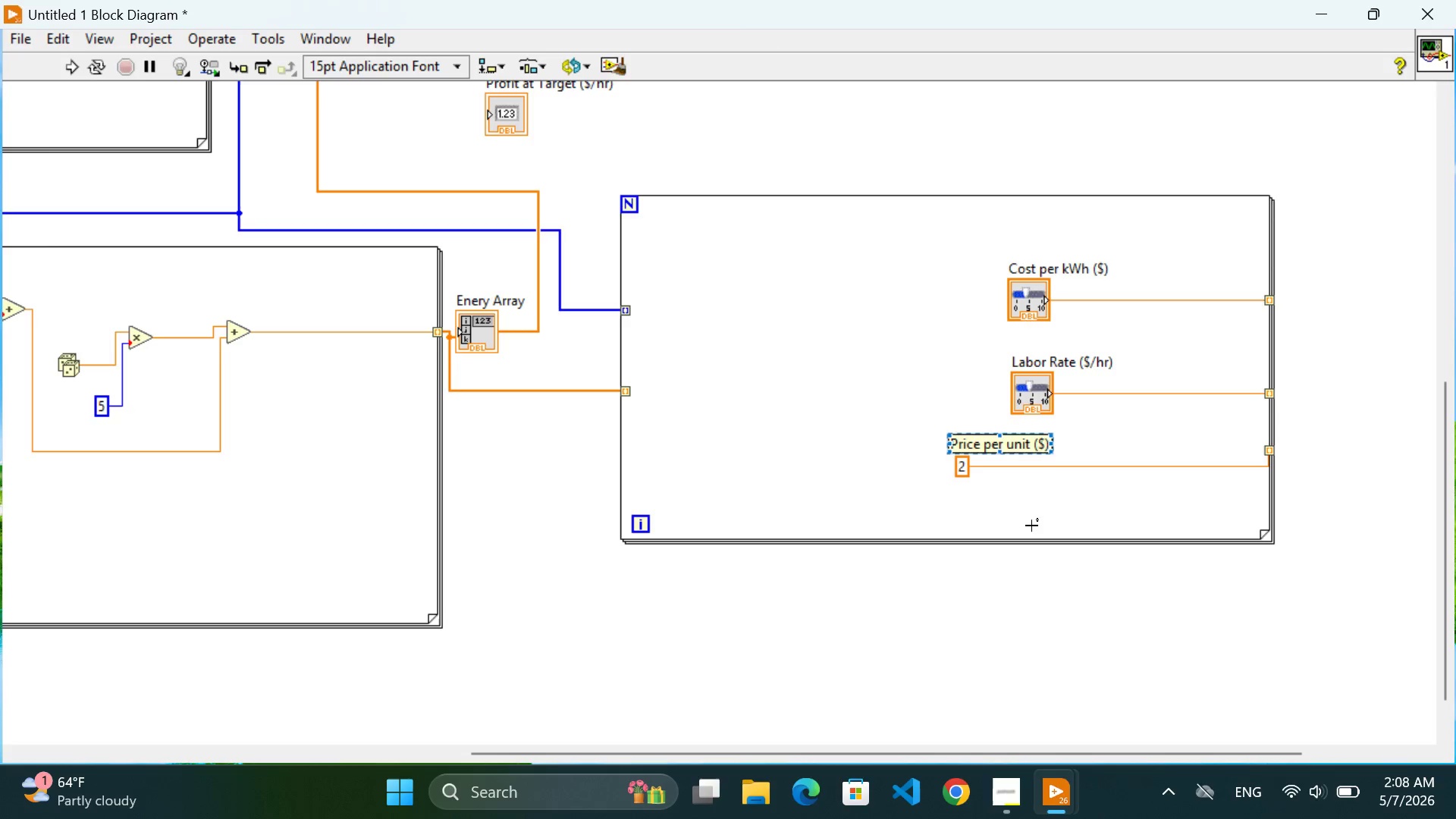 
left_click([1031, 526])
 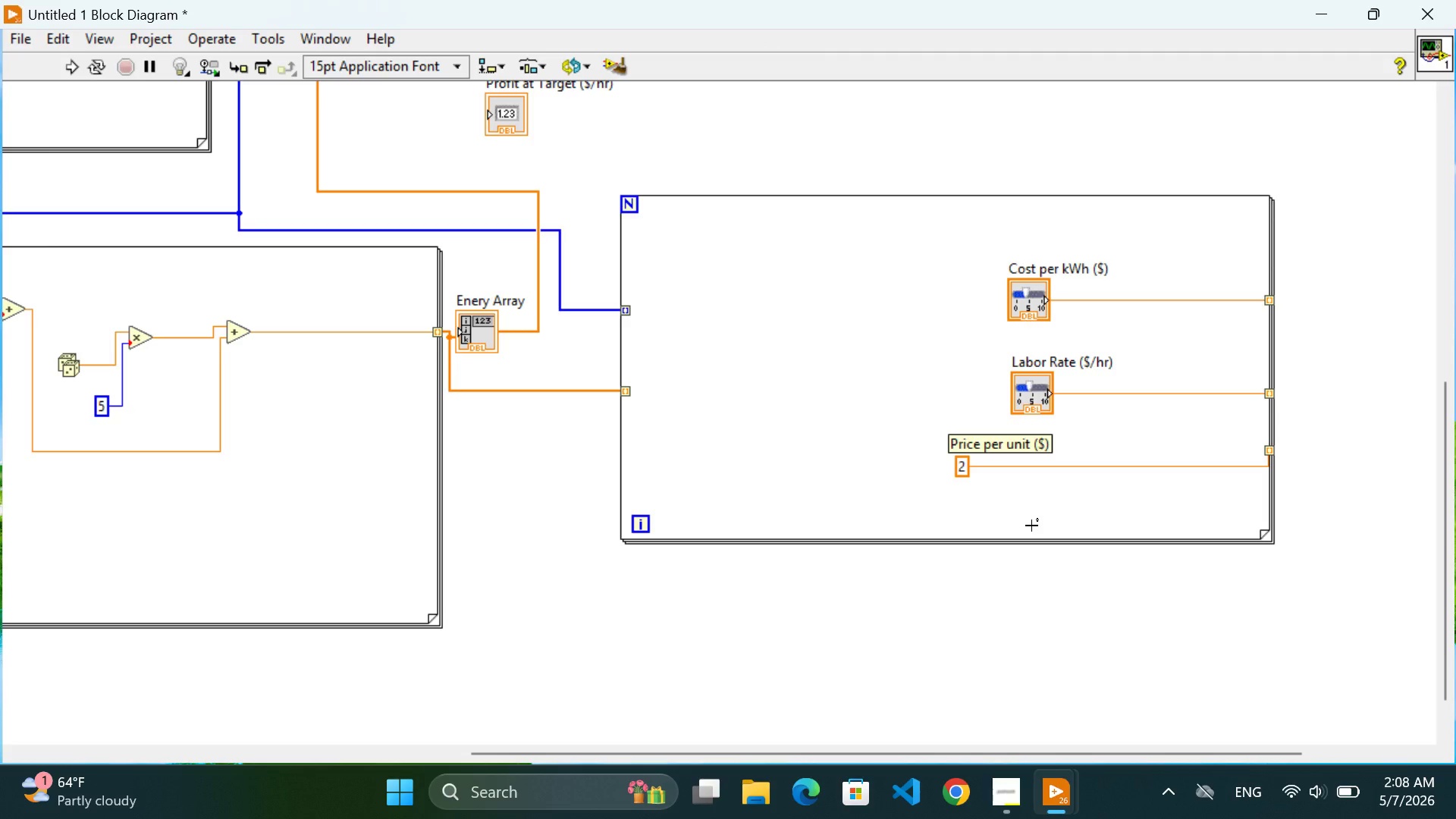 
wait(34.56)
 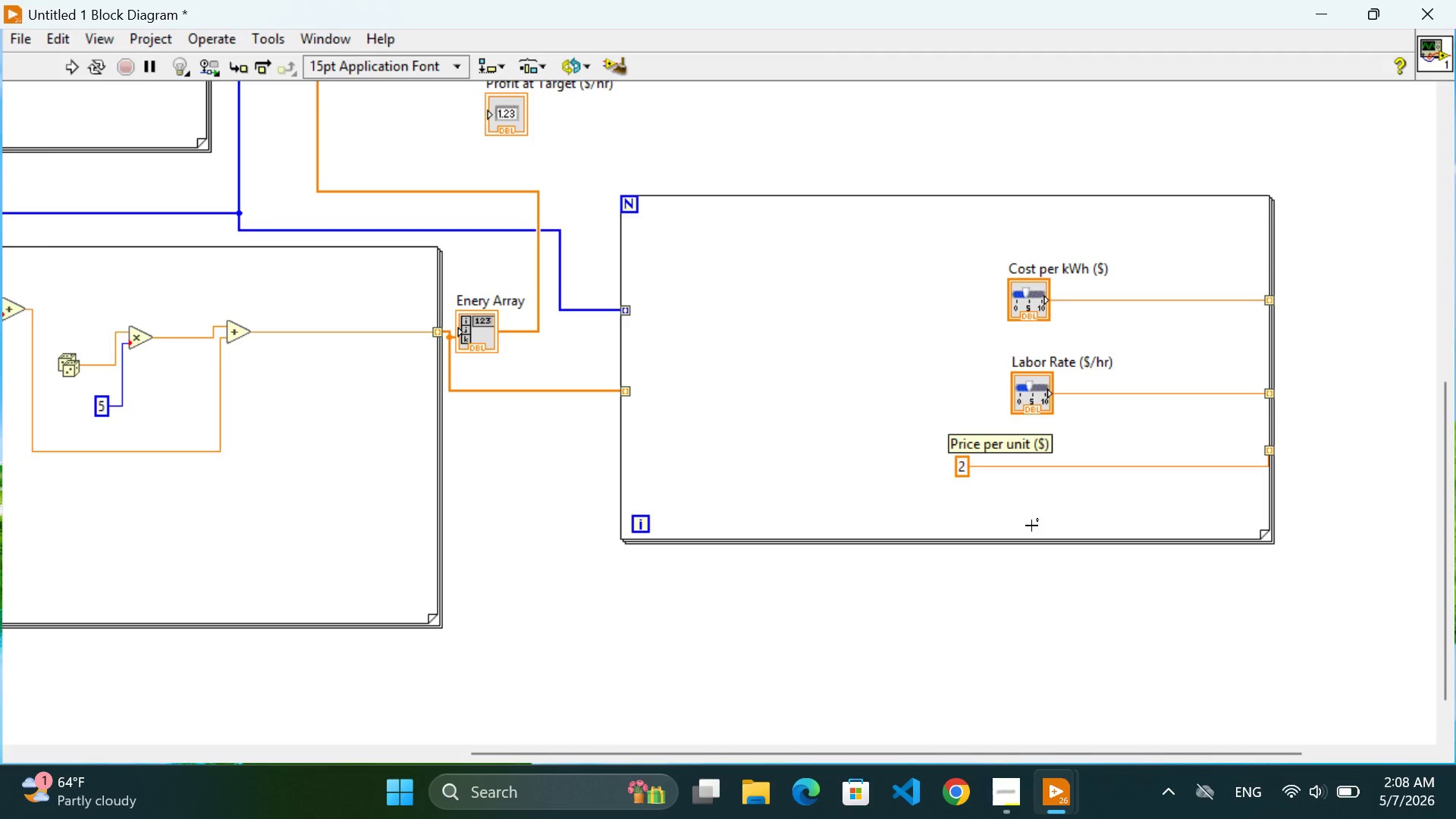 
right_click([690, 271])
 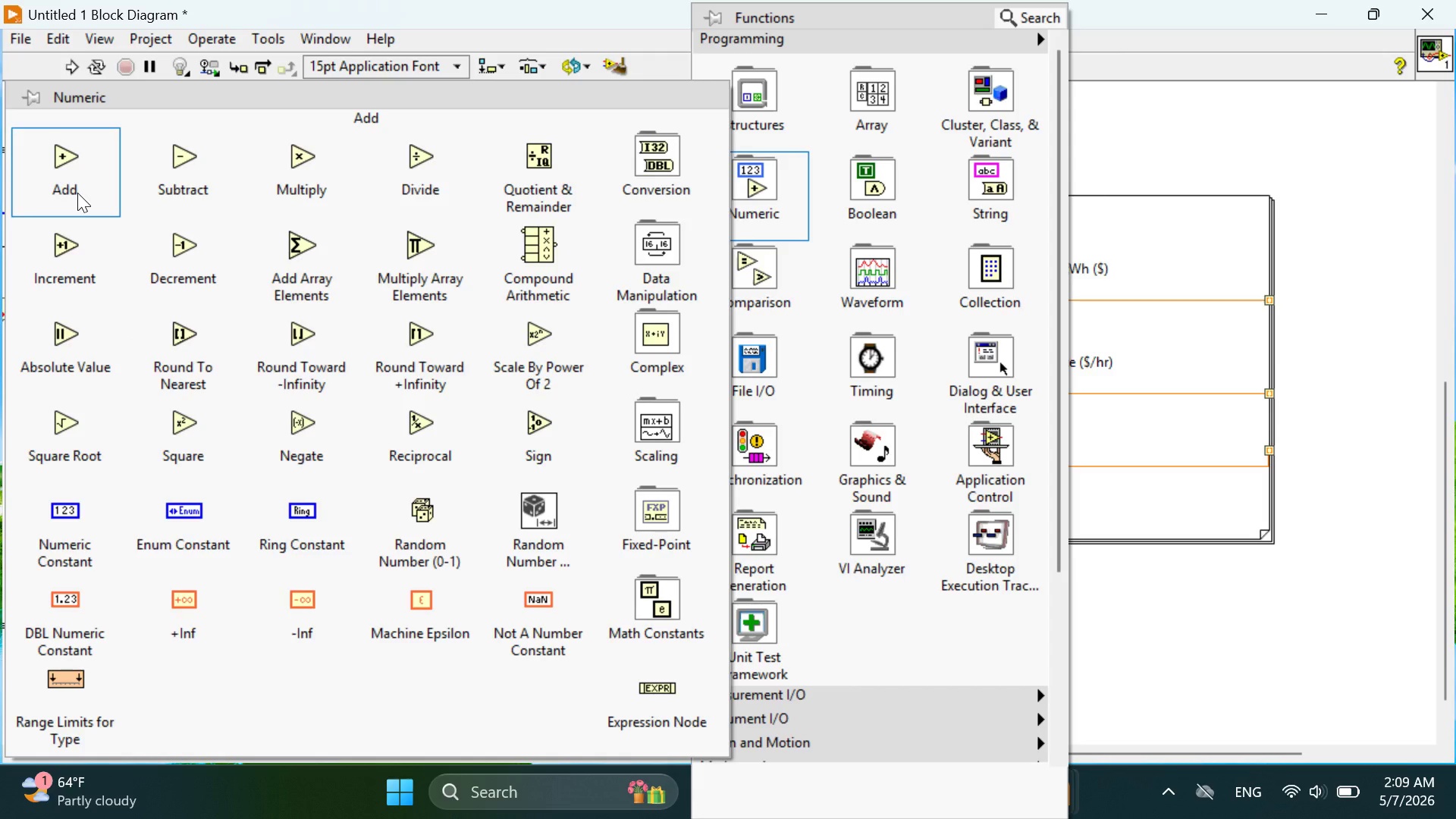 
wait(8.48)
 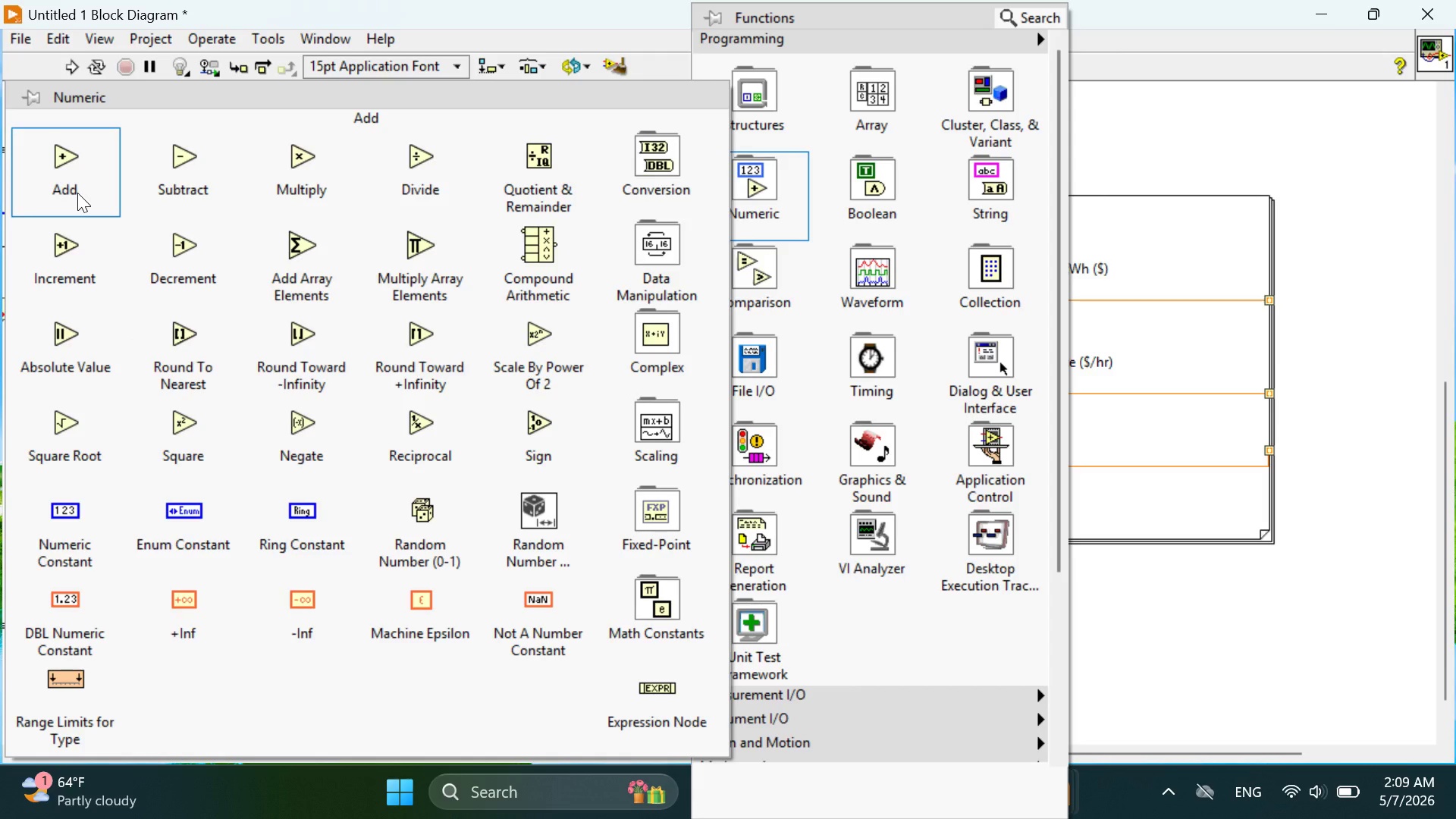 
left_click([416, 198])
 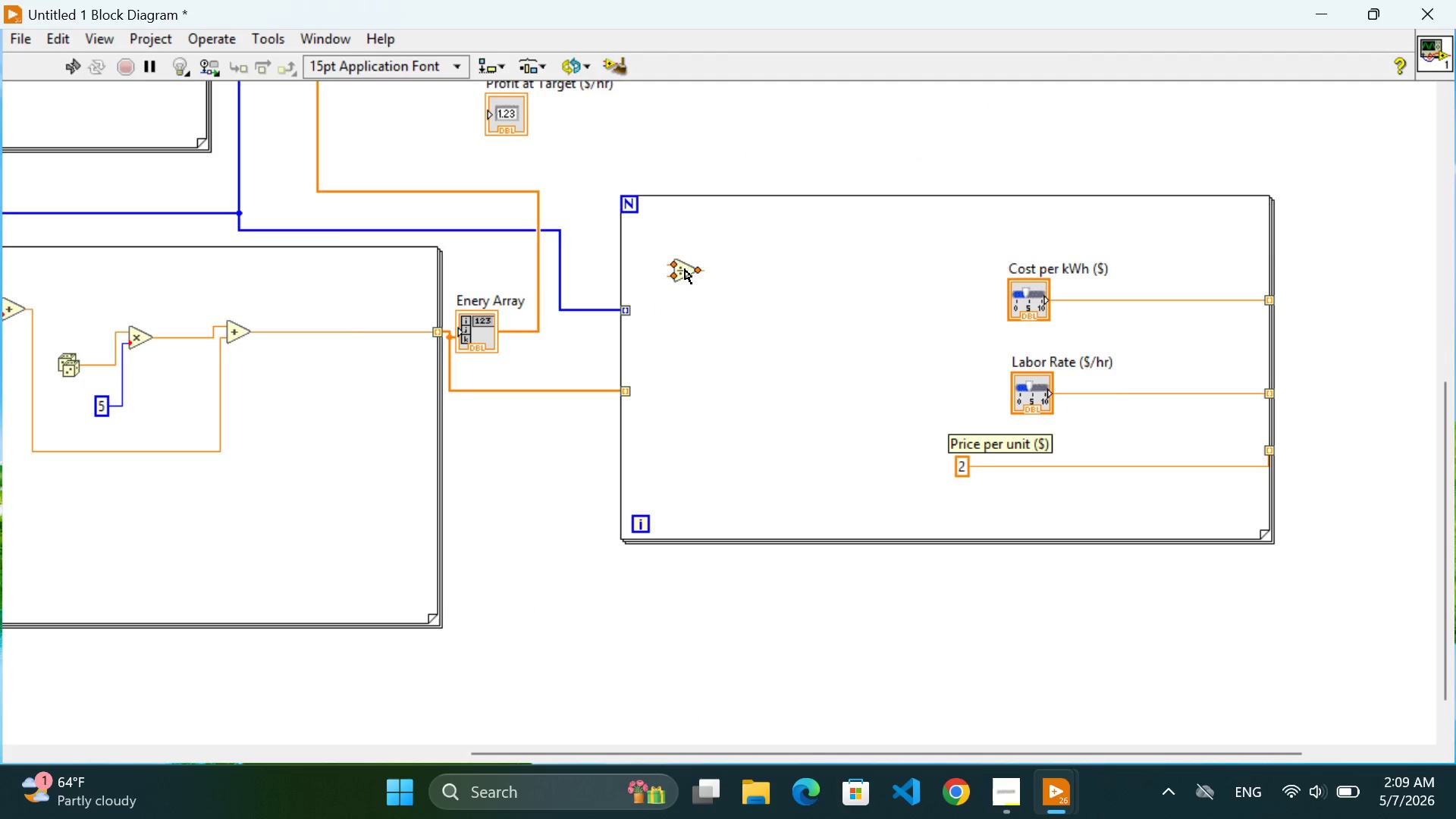 
double_click([761, 359])
 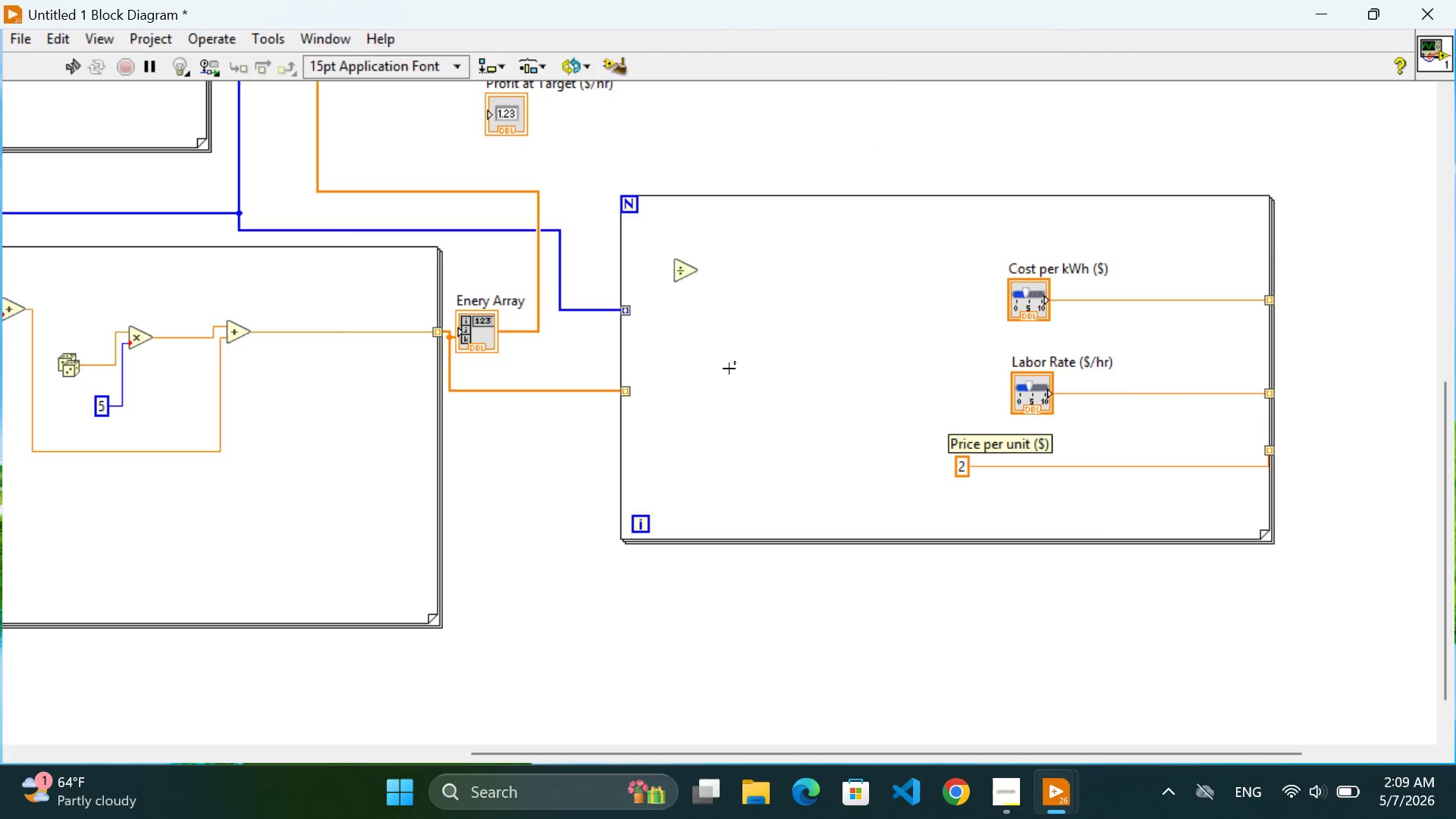 
right_click([729, 369])
 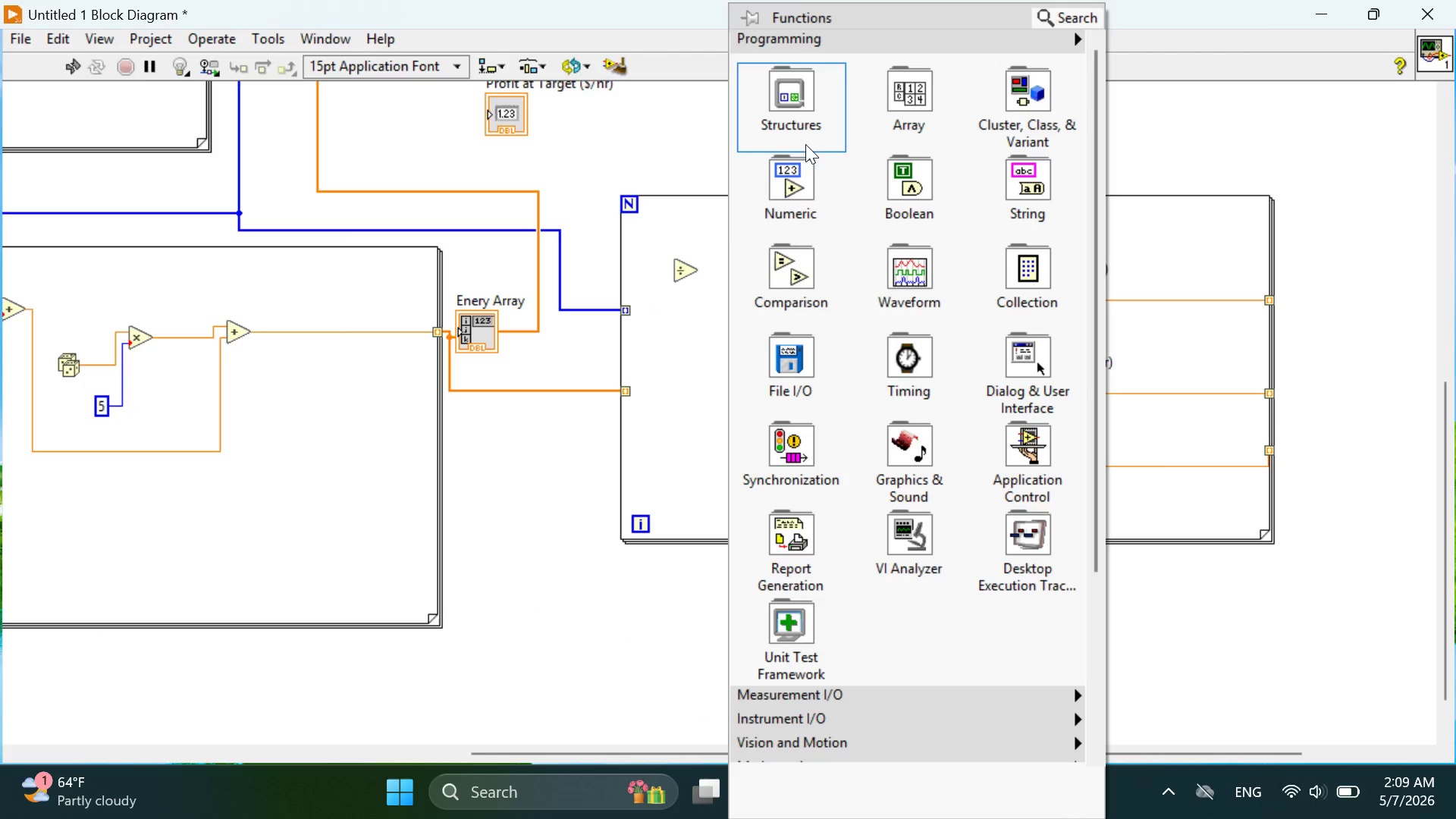 
mouse_move([771, 191])
 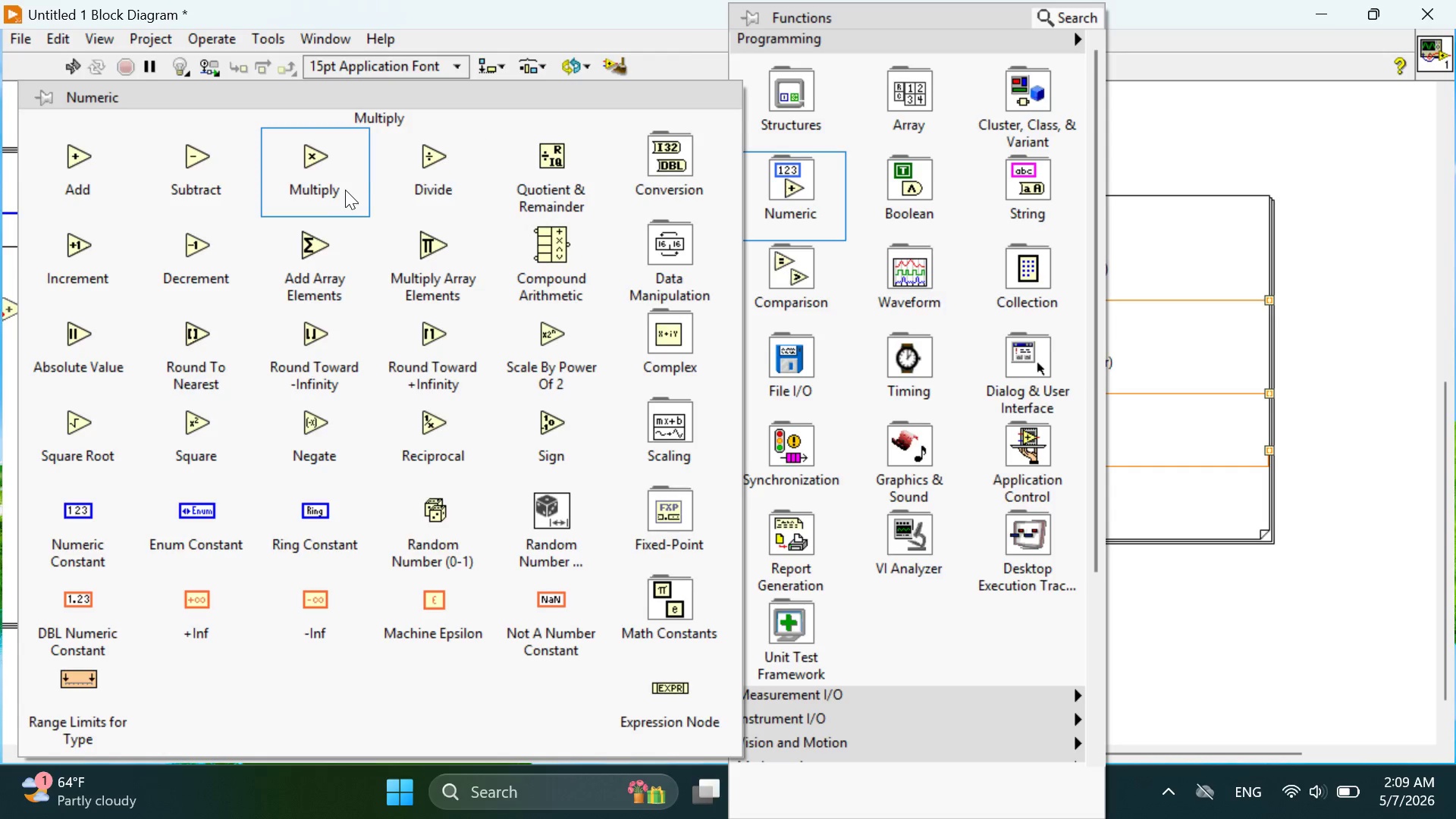 
left_click([341, 188])
 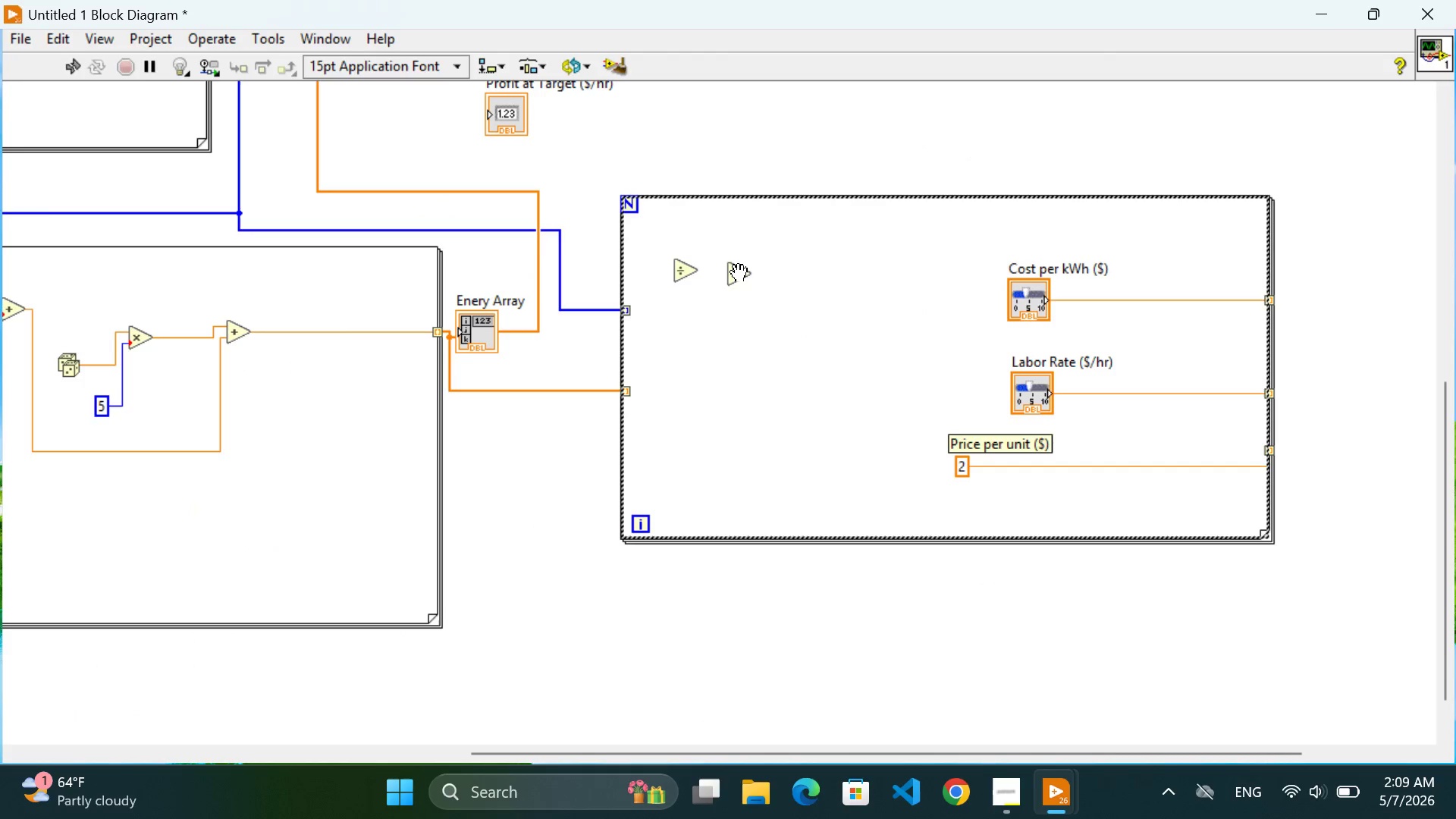 
left_click([738, 278])
 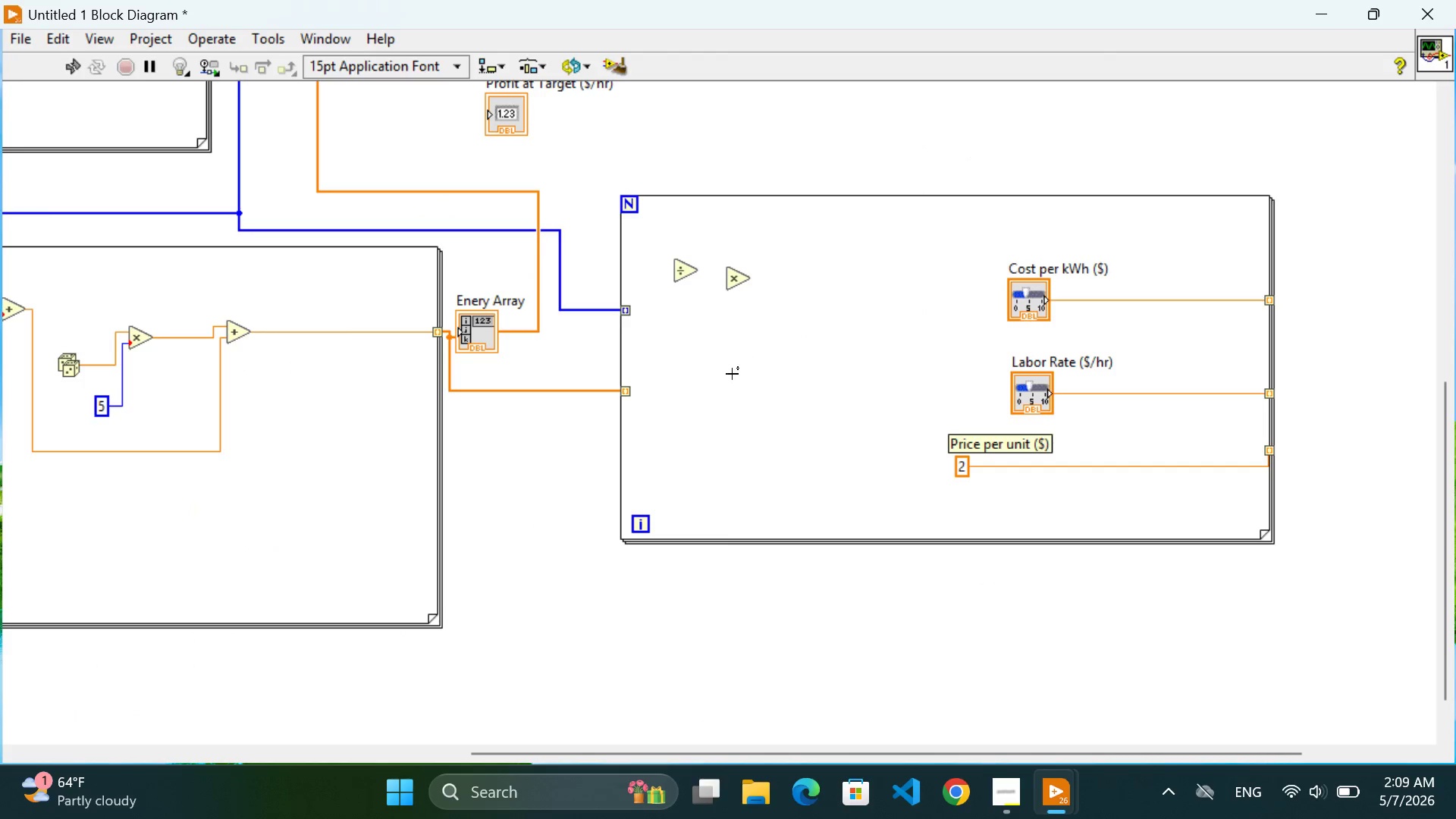 
right_click([731, 375])
 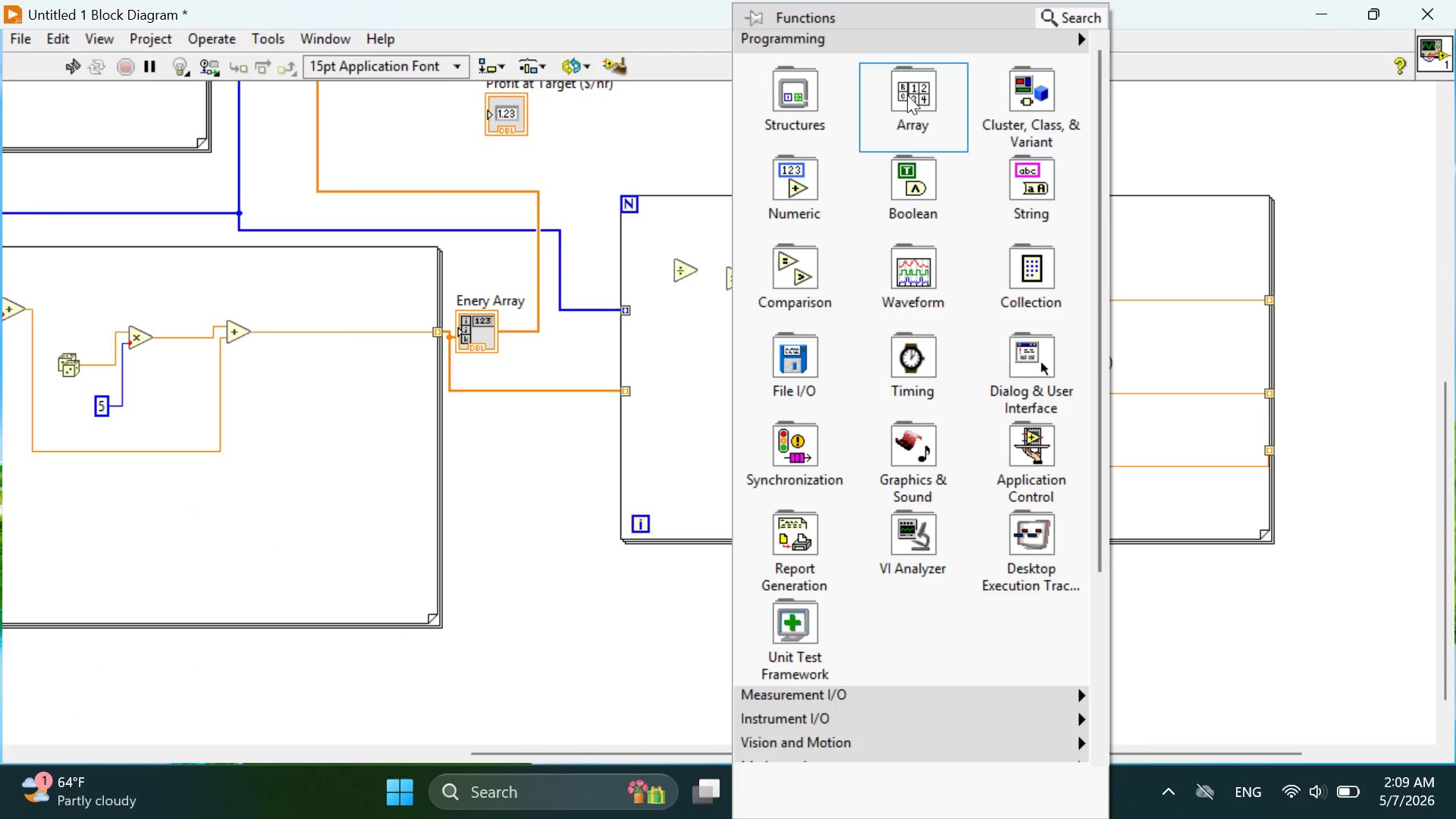 
mouse_move([810, 150])
 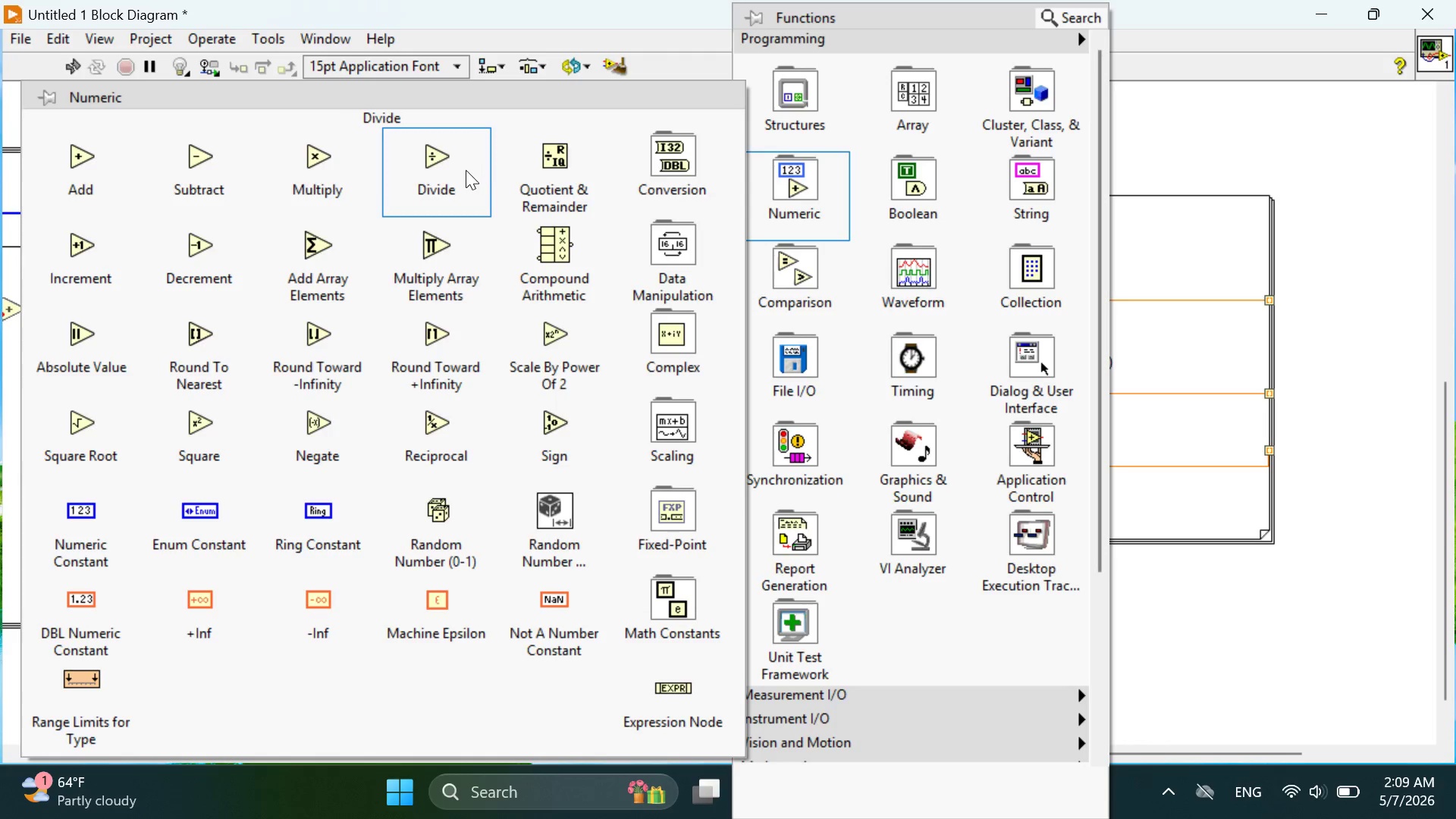 
left_click([460, 170])
 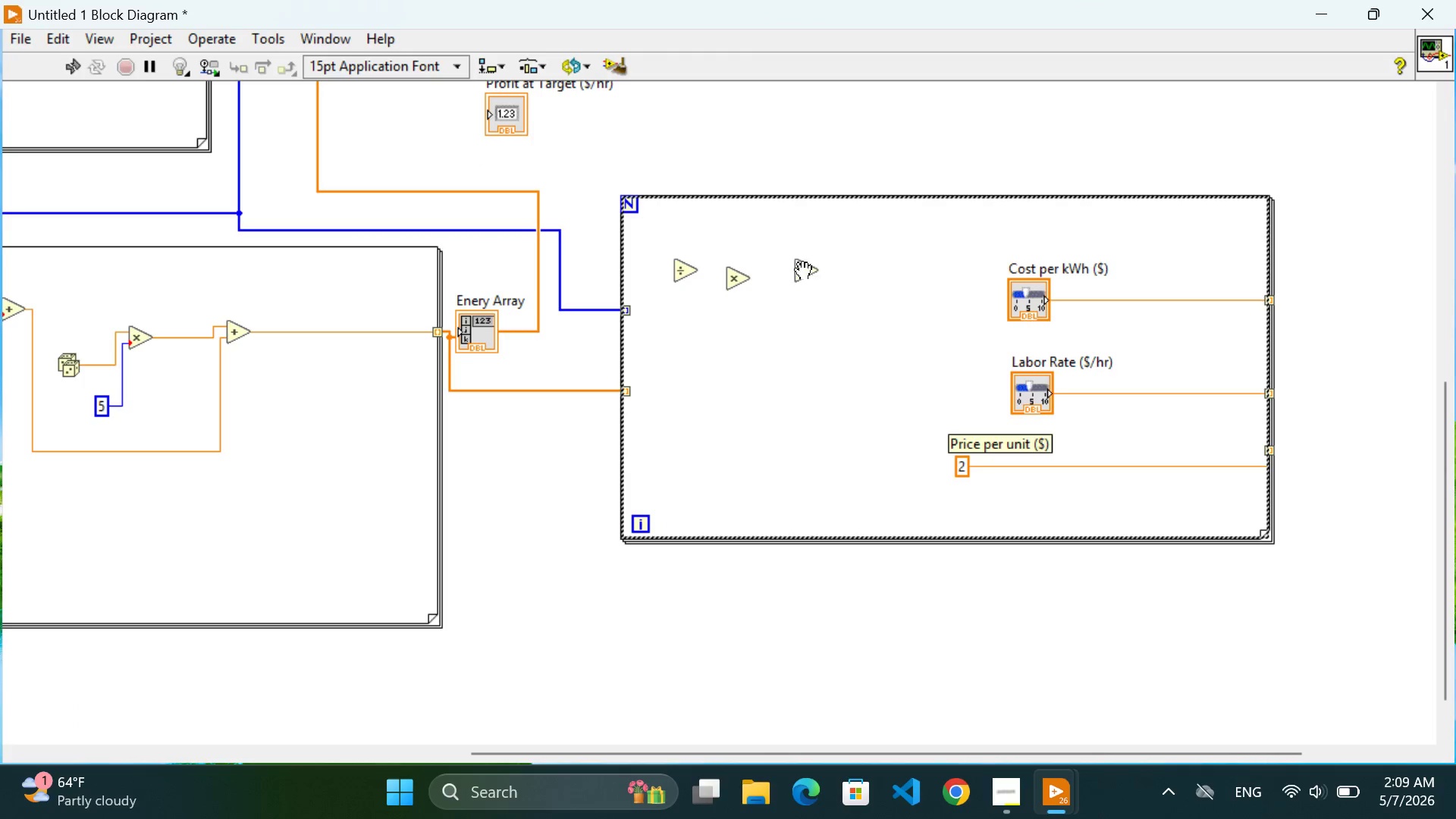 
left_click([803, 272])
 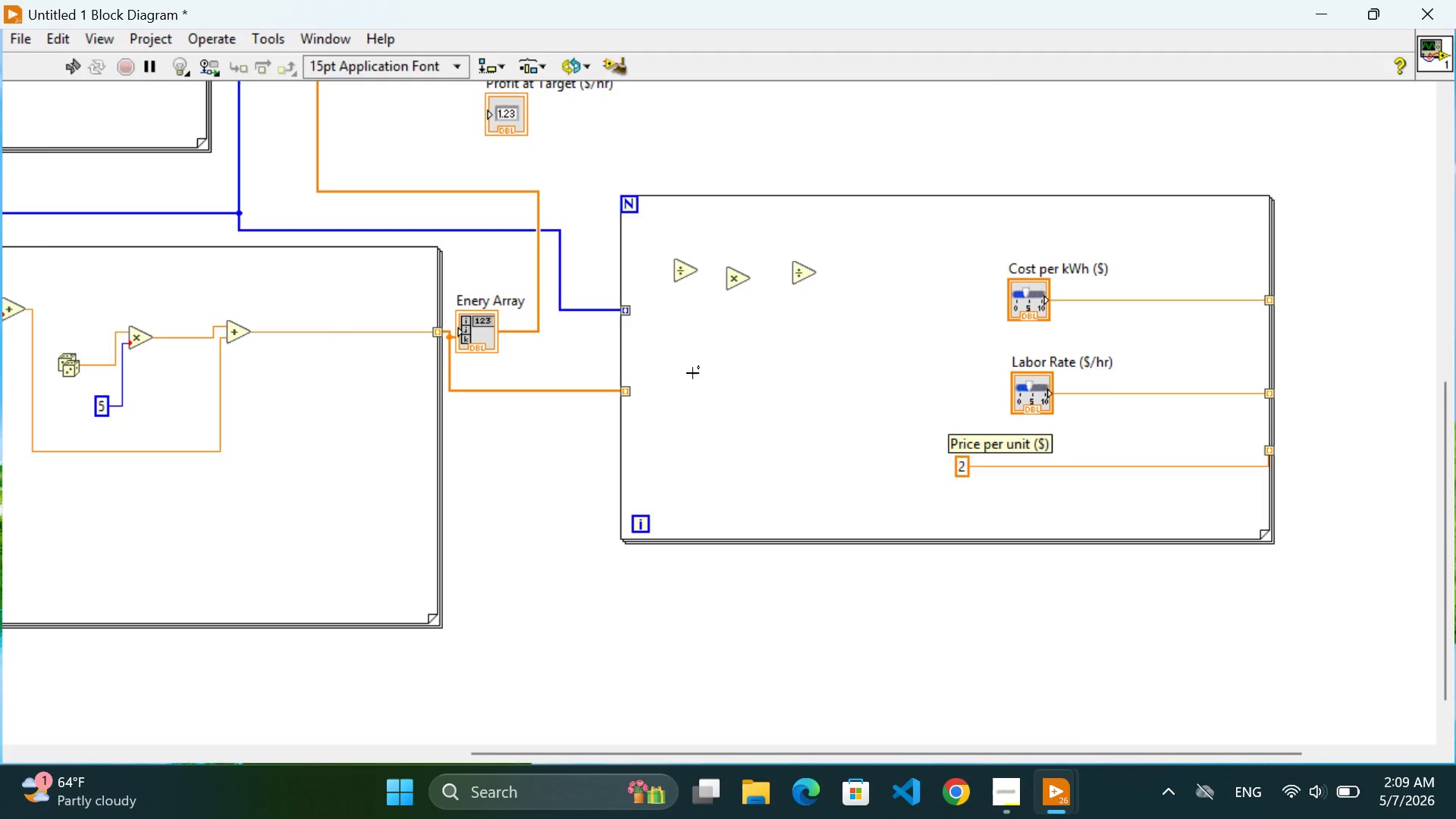 
right_click([692, 373])
 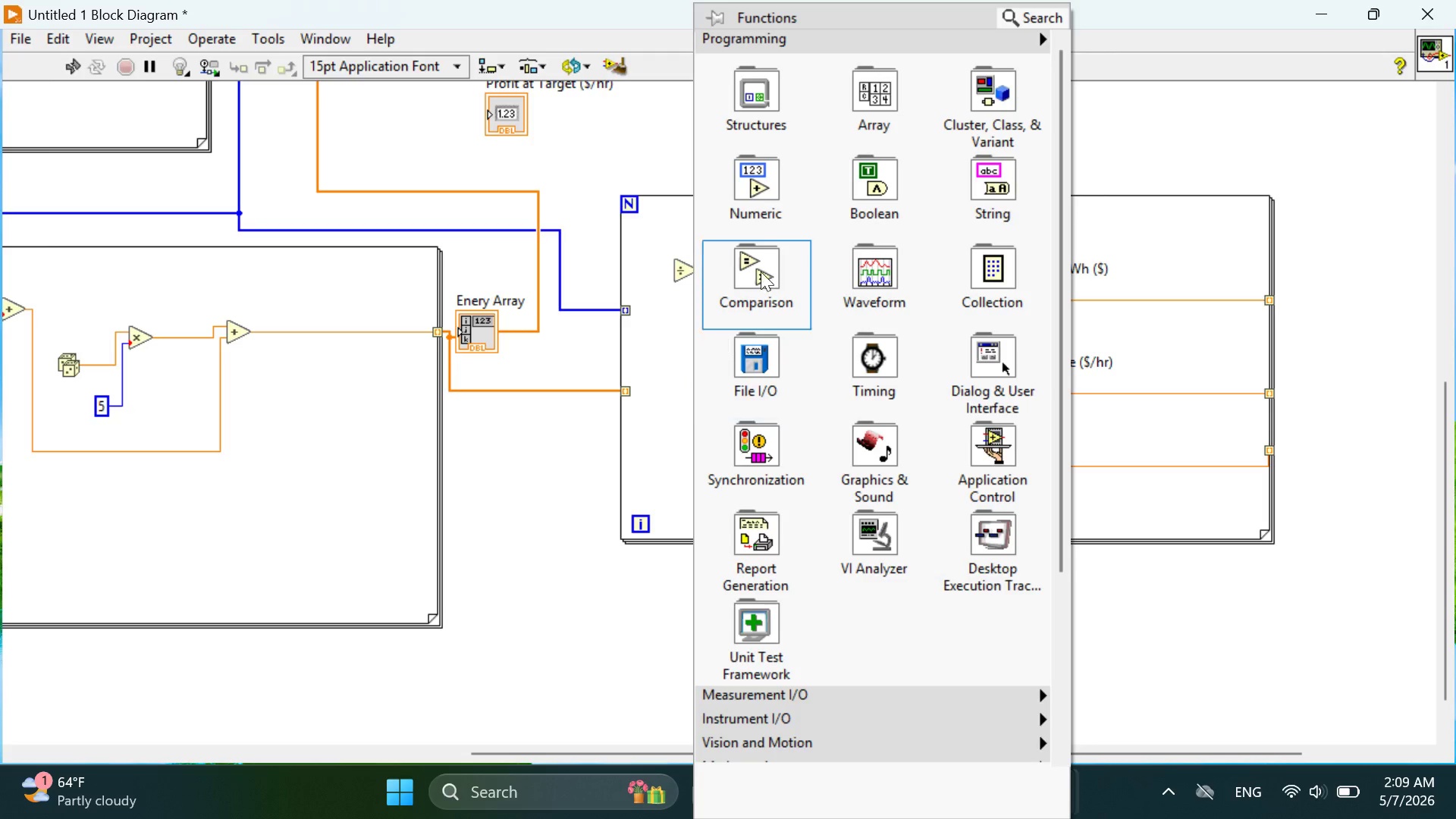 
mouse_move([729, 209])
 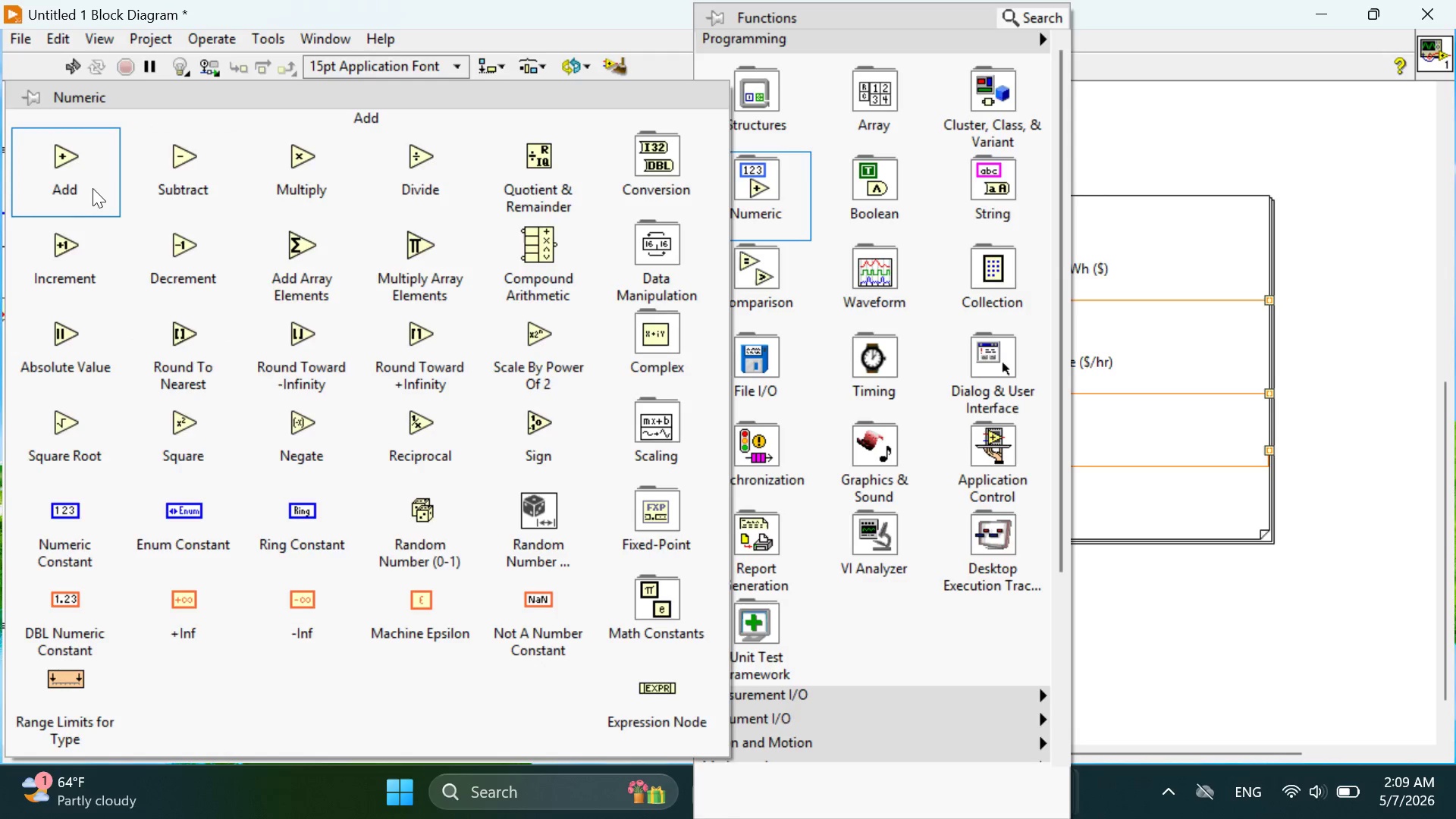 
left_click([76, 184])
 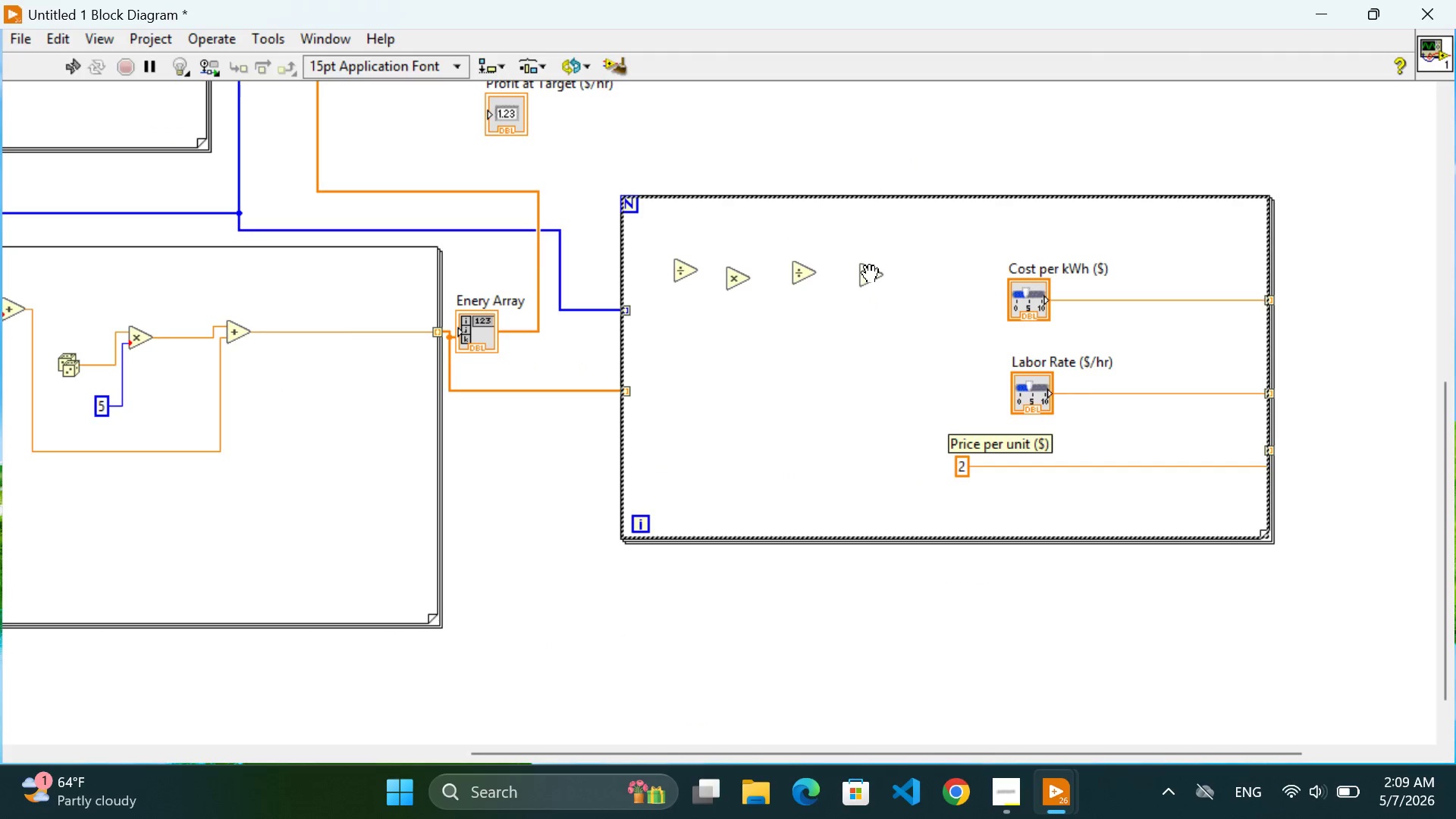 
left_click([870, 275])
 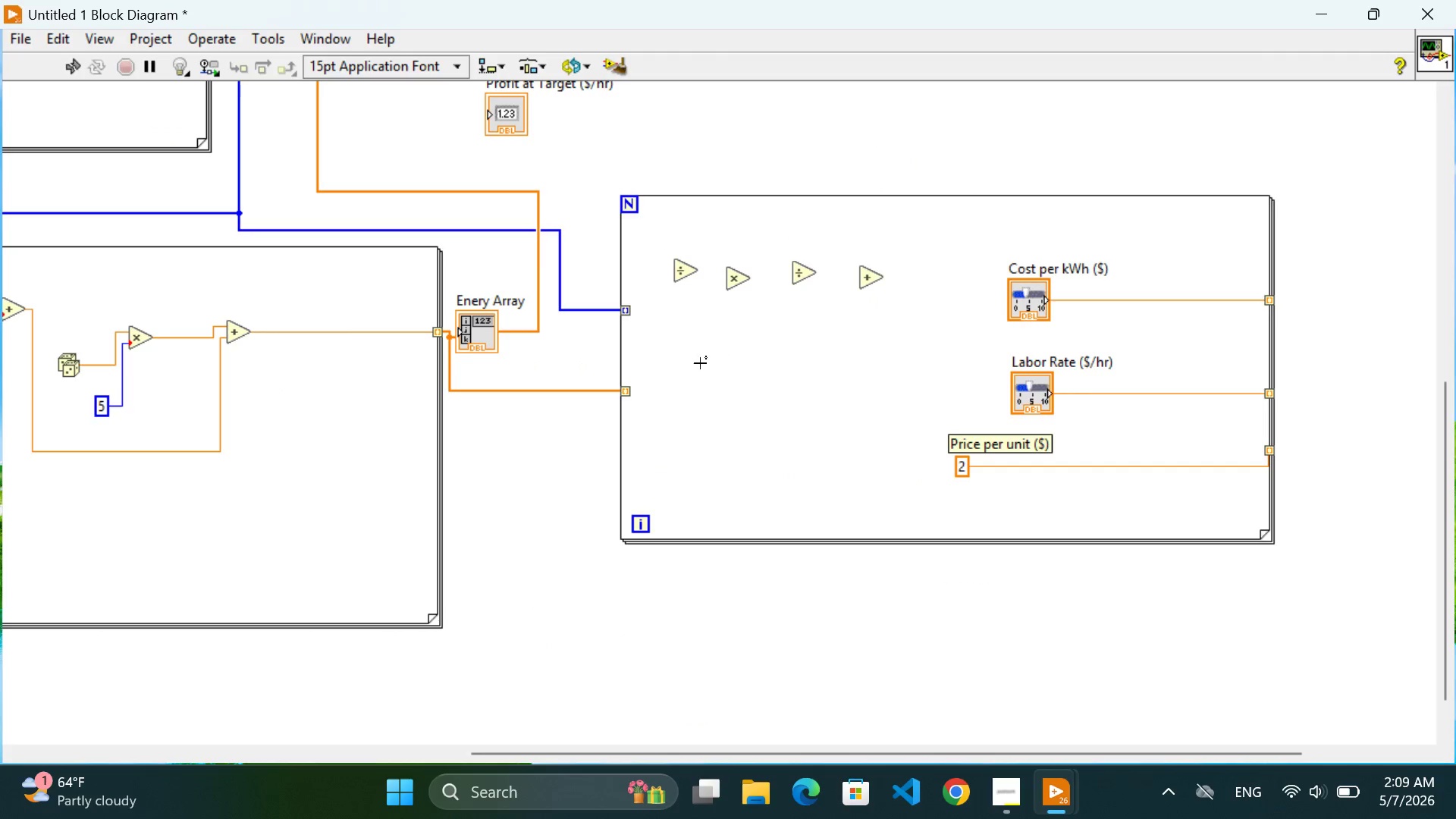 
right_click([697, 363])
 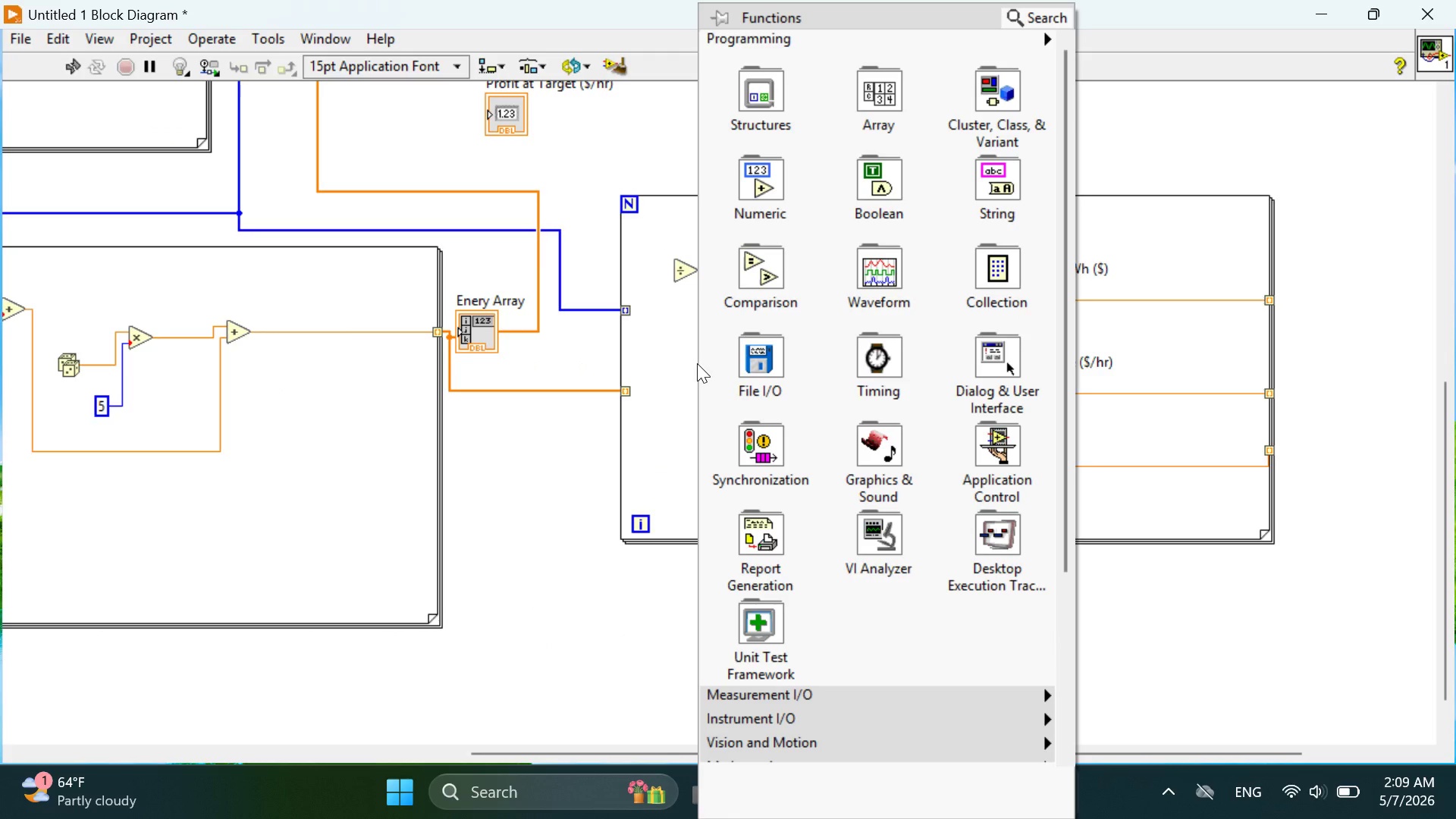 
wait(5.98)
 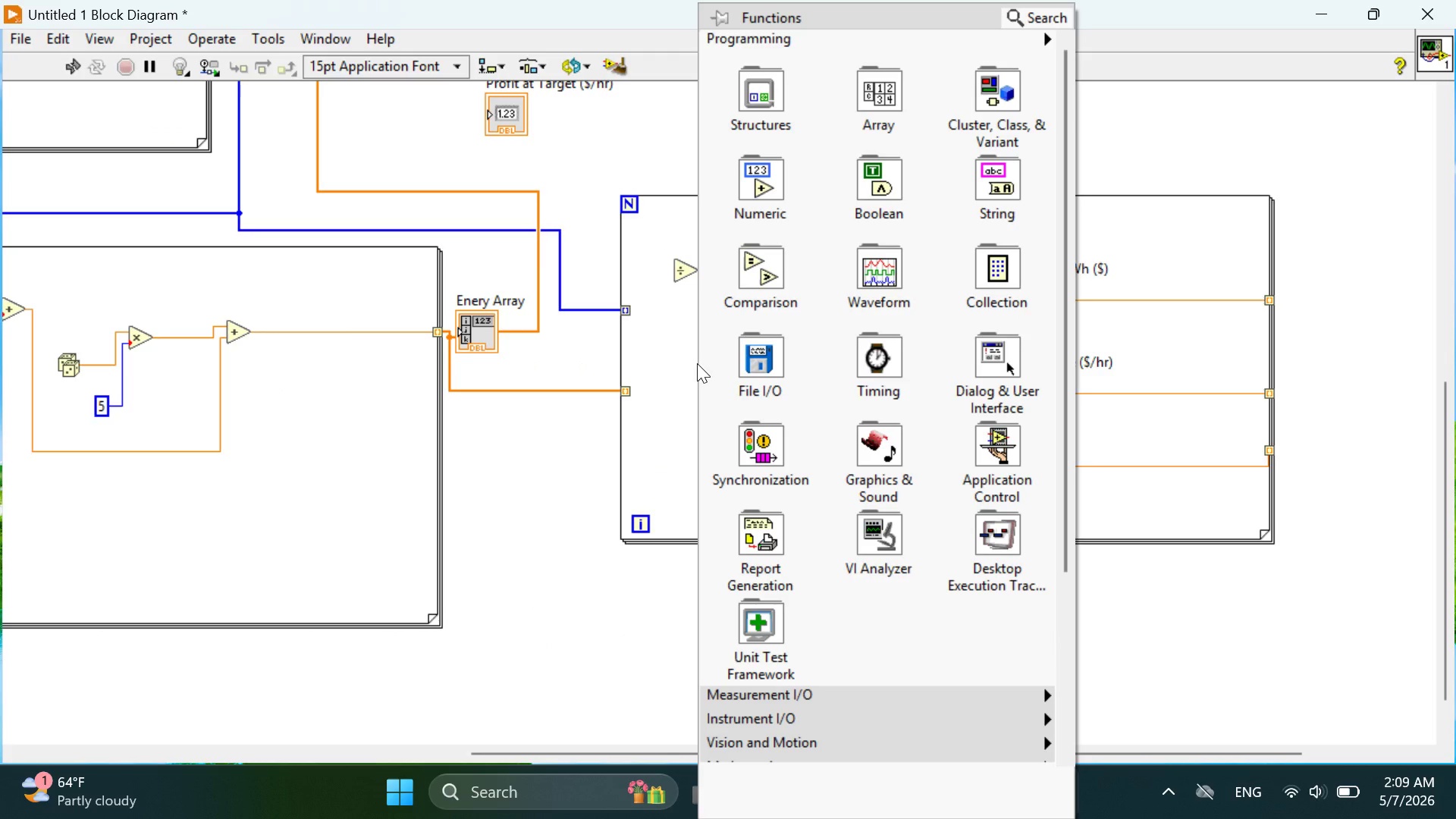 
mouse_move([721, 200])
 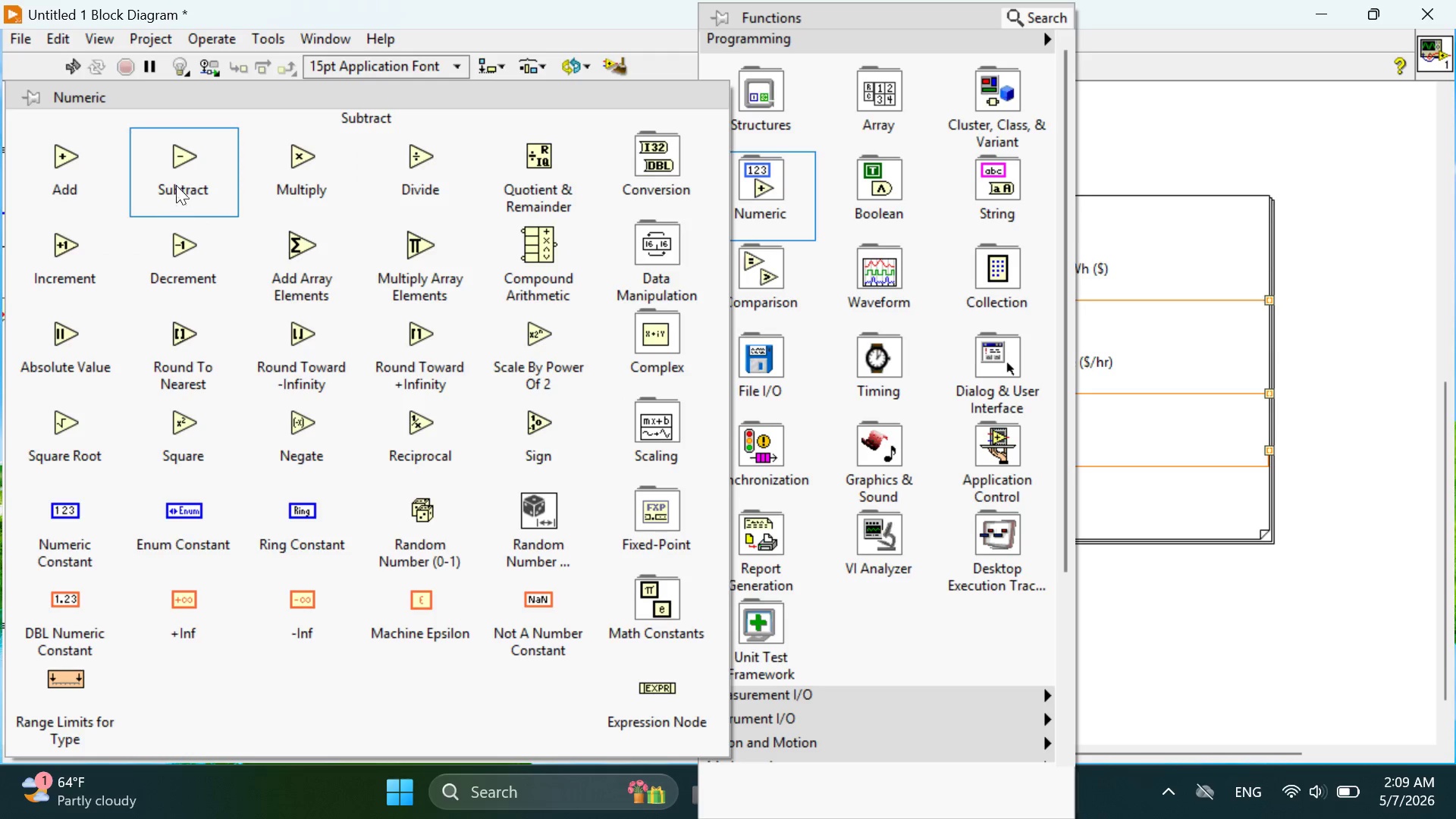 
left_click([176, 185])
 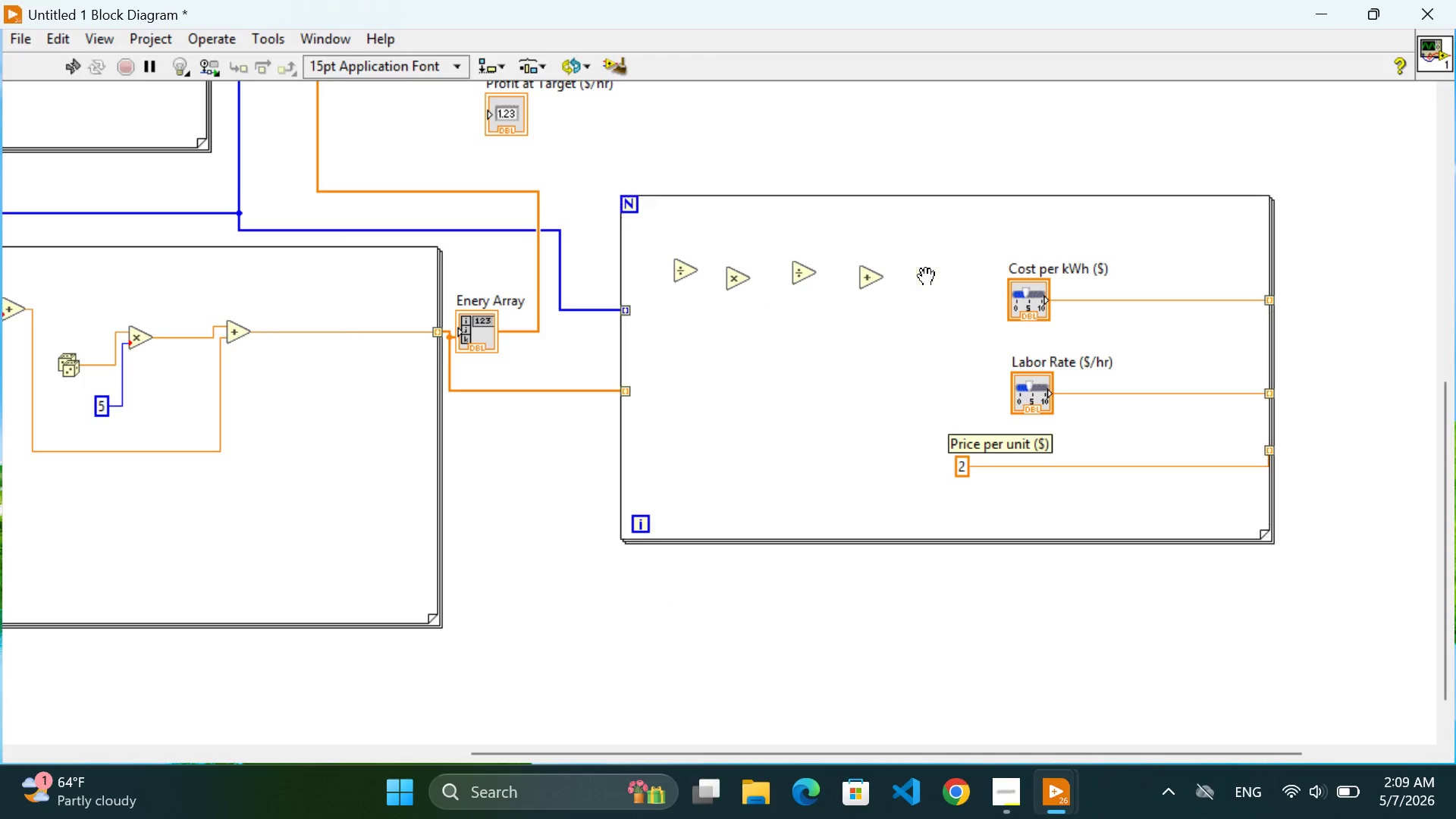 
double_click([850, 384])
 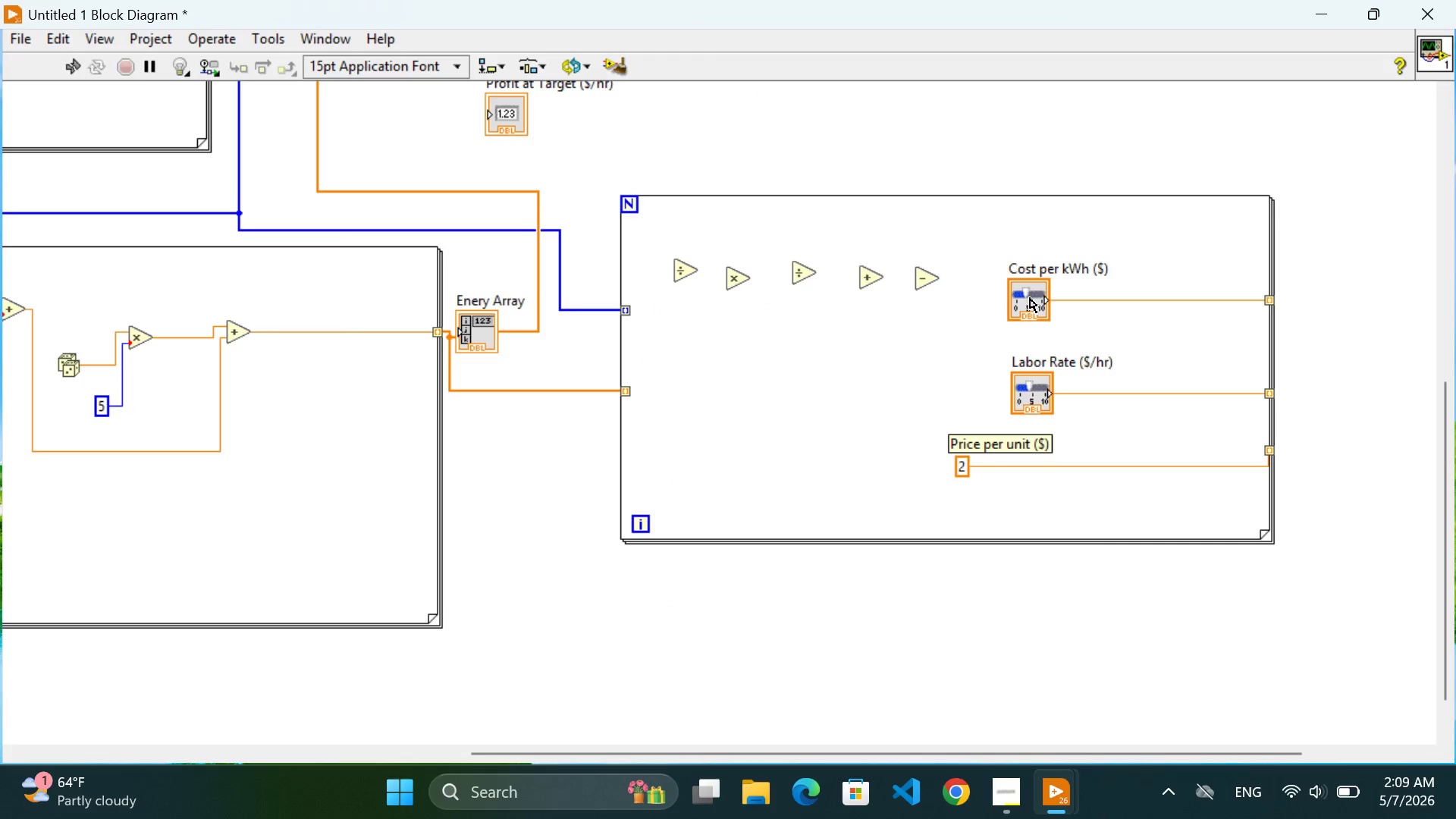 
left_click_drag(start_coordinate=[1028, 298], to_coordinate=[1128, 300])
 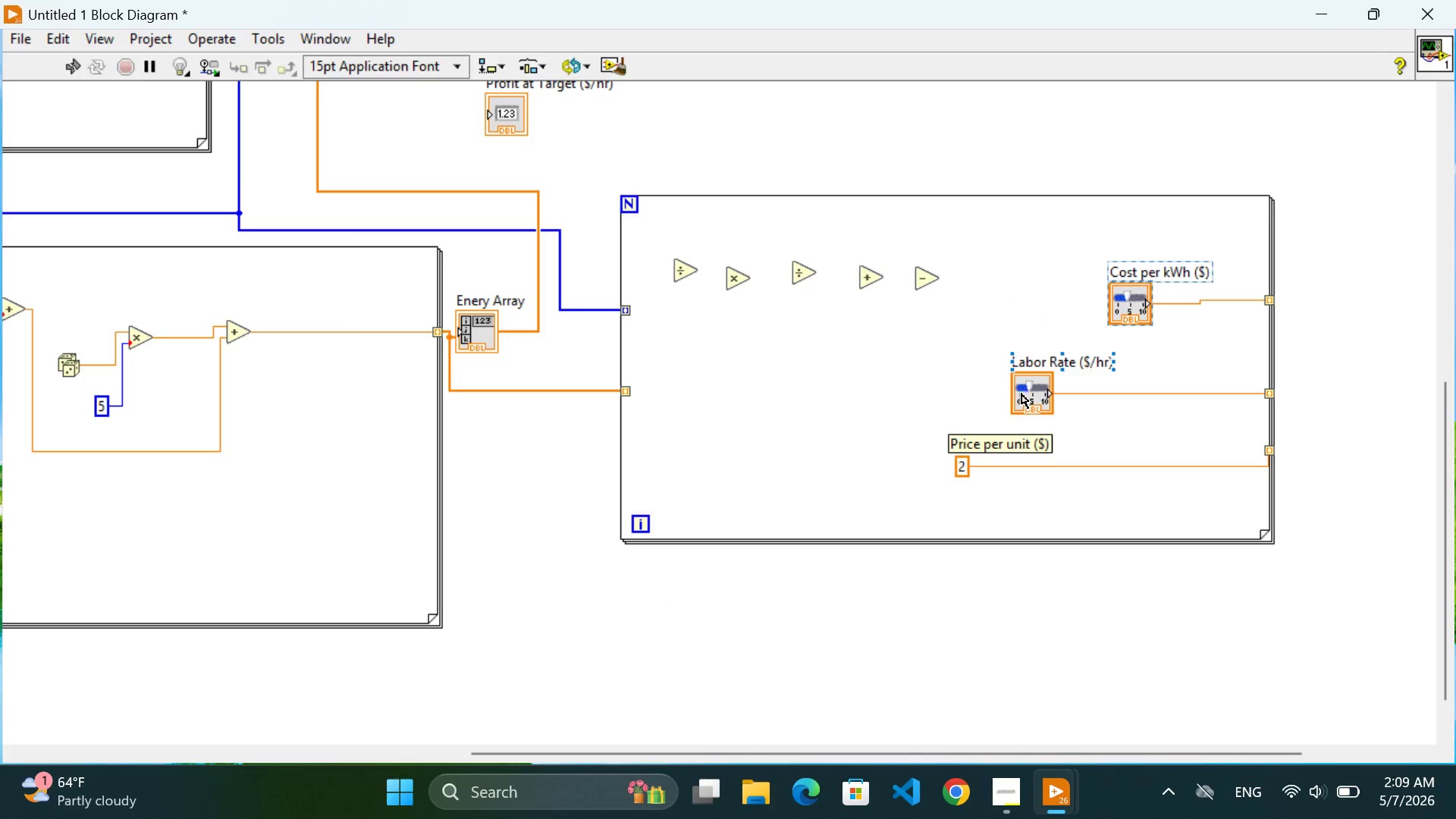 
left_click_drag(start_coordinate=[1022, 396], to_coordinate=[1135, 394])
 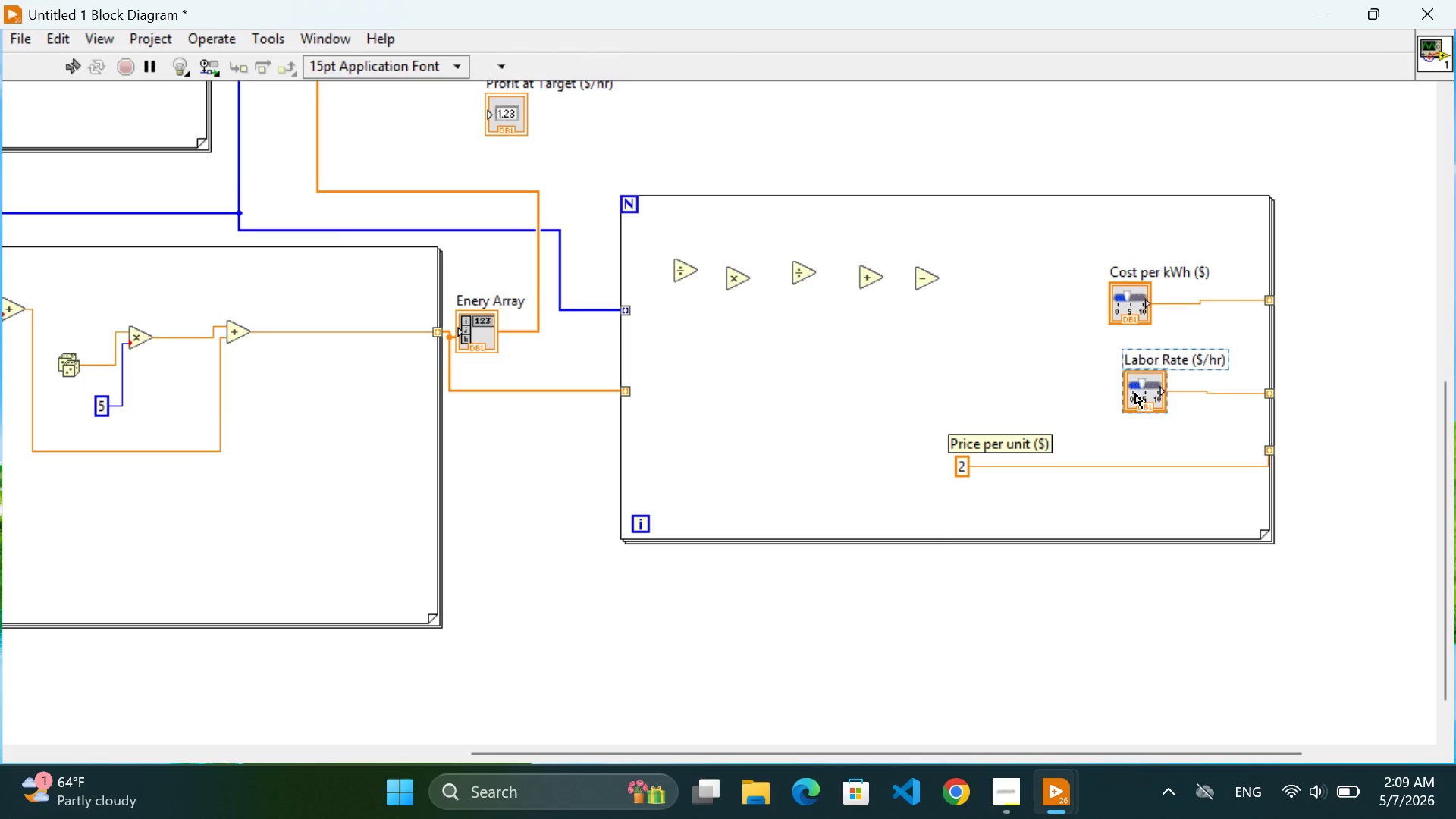 
left_click([1135, 394])
 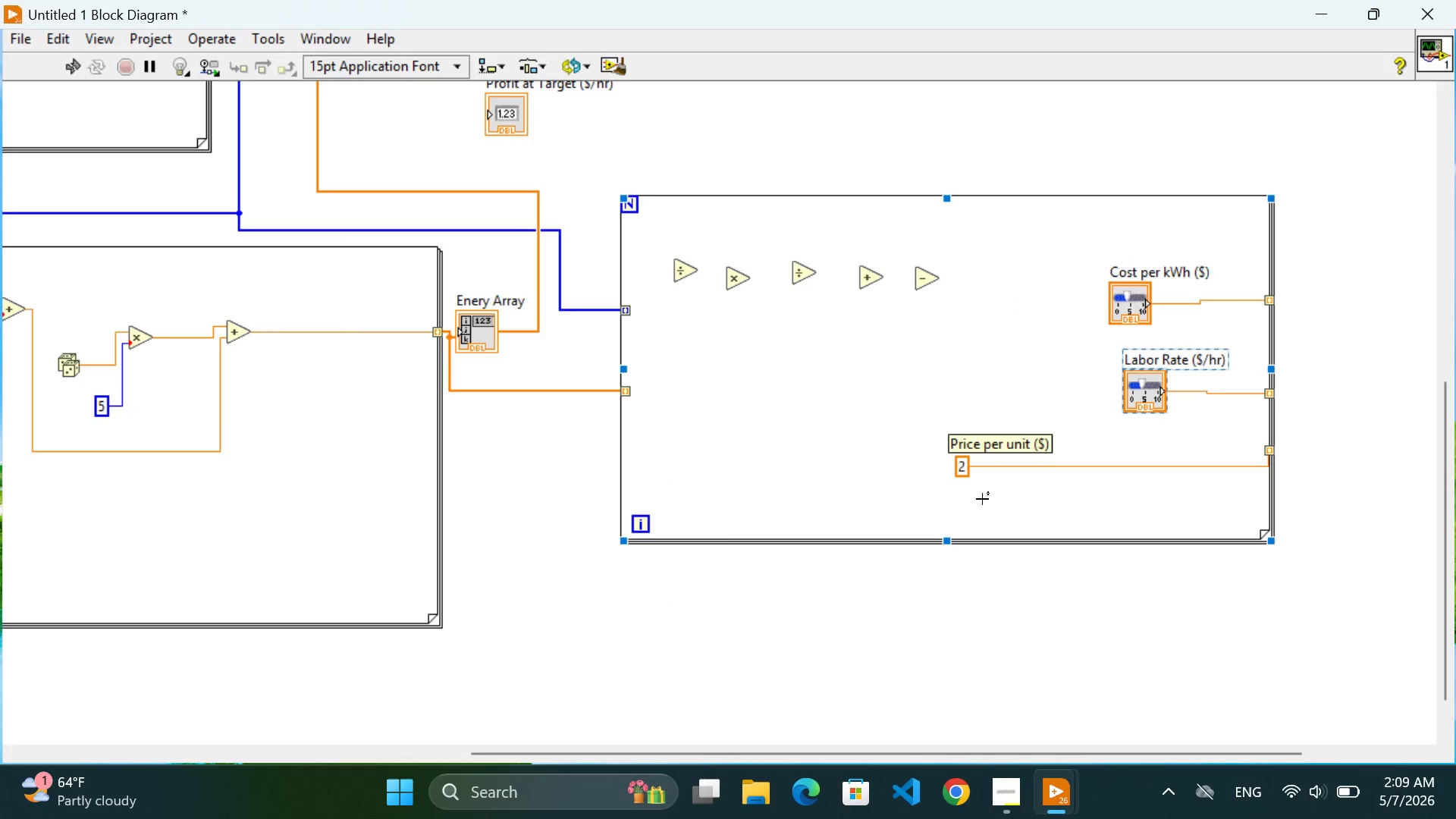 
left_click_drag(start_coordinate=[907, 435], to_coordinate=[990, 484])
 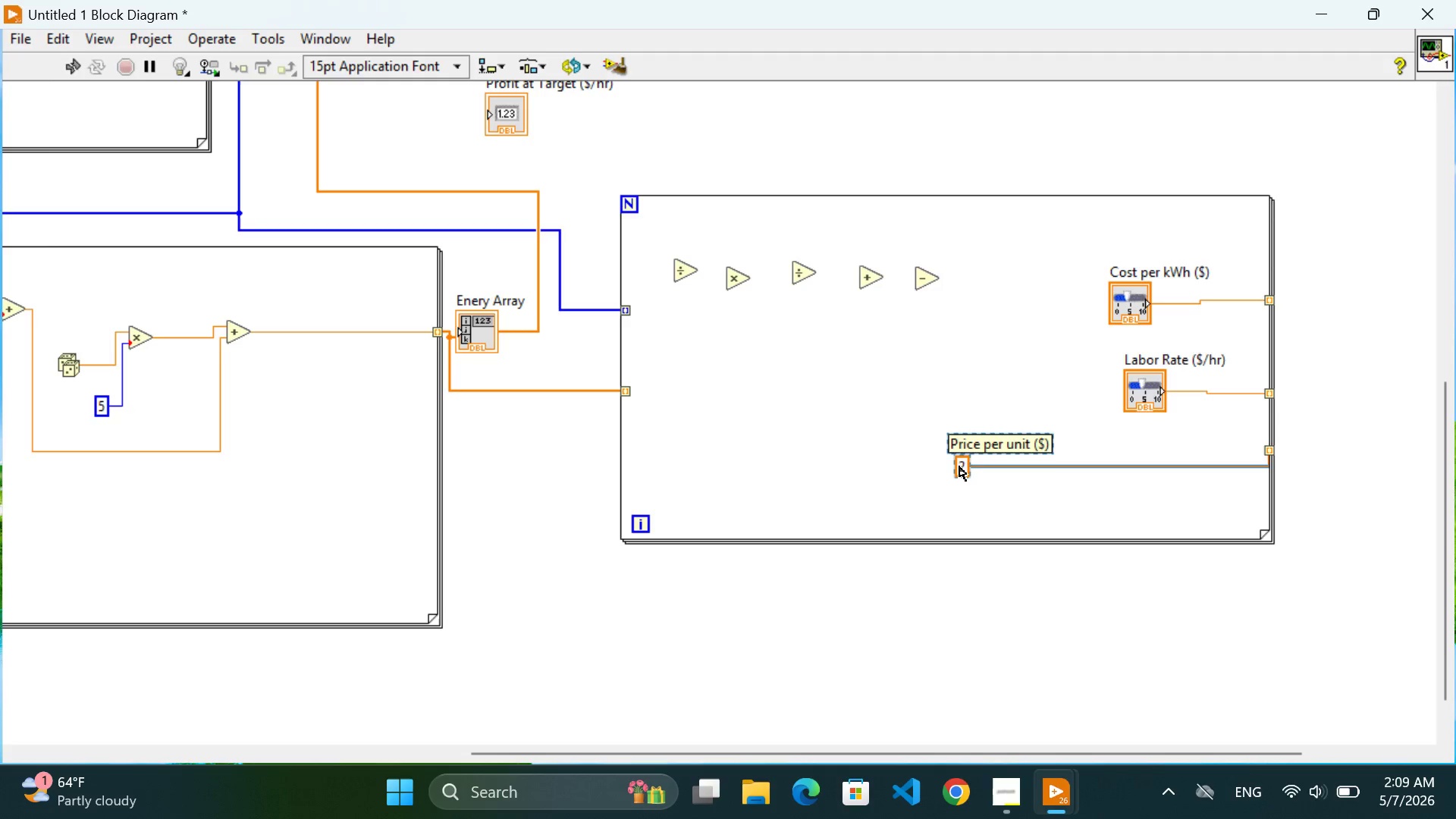 
left_click_drag(start_coordinate=[959, 466], to_coordinate=[1097, 467])
 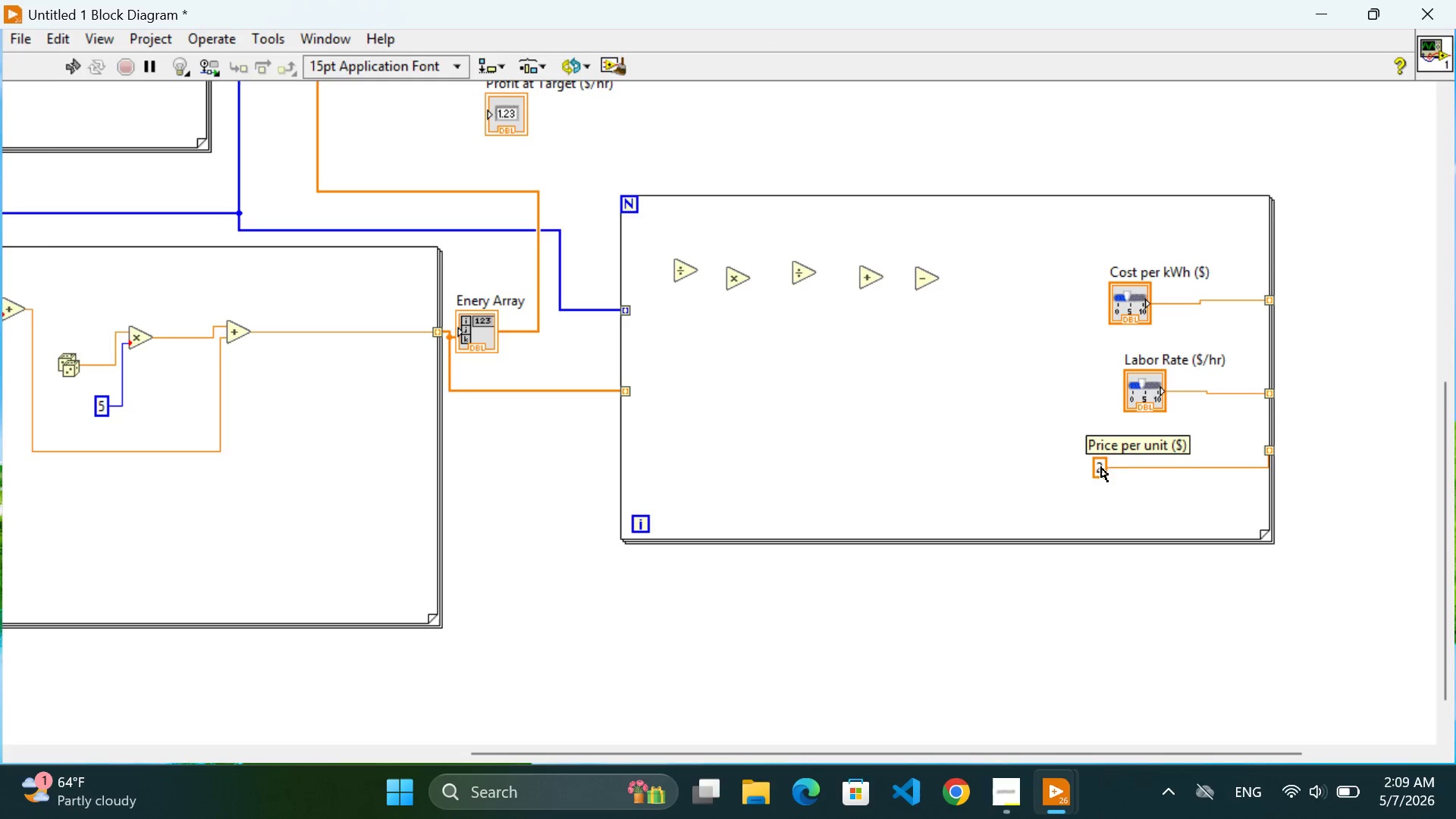 
left_click_drag(start_coordinate=[1099, 467], to_coordinate=[1107, 466])
 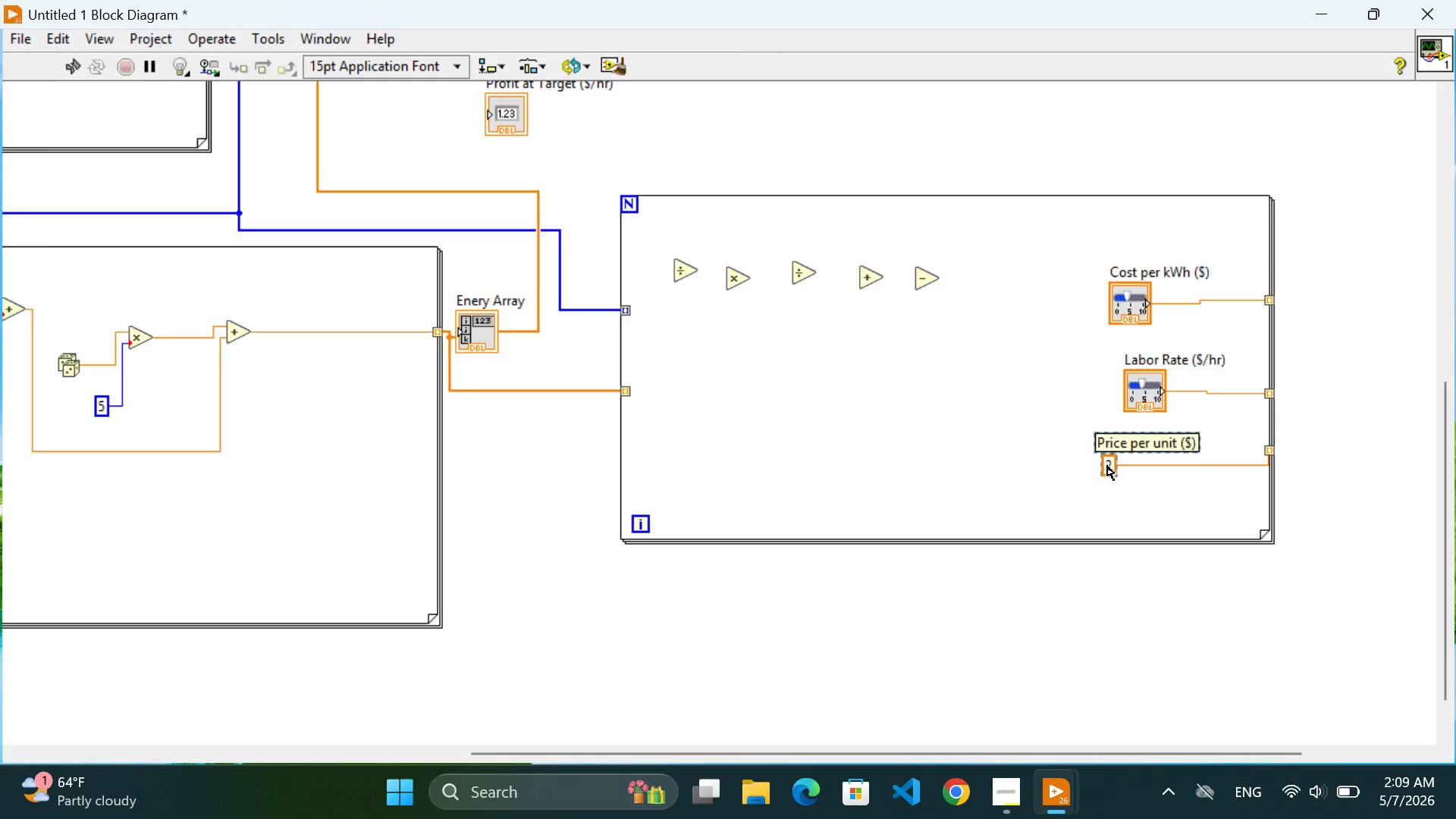 
left_click([1107, 466])
 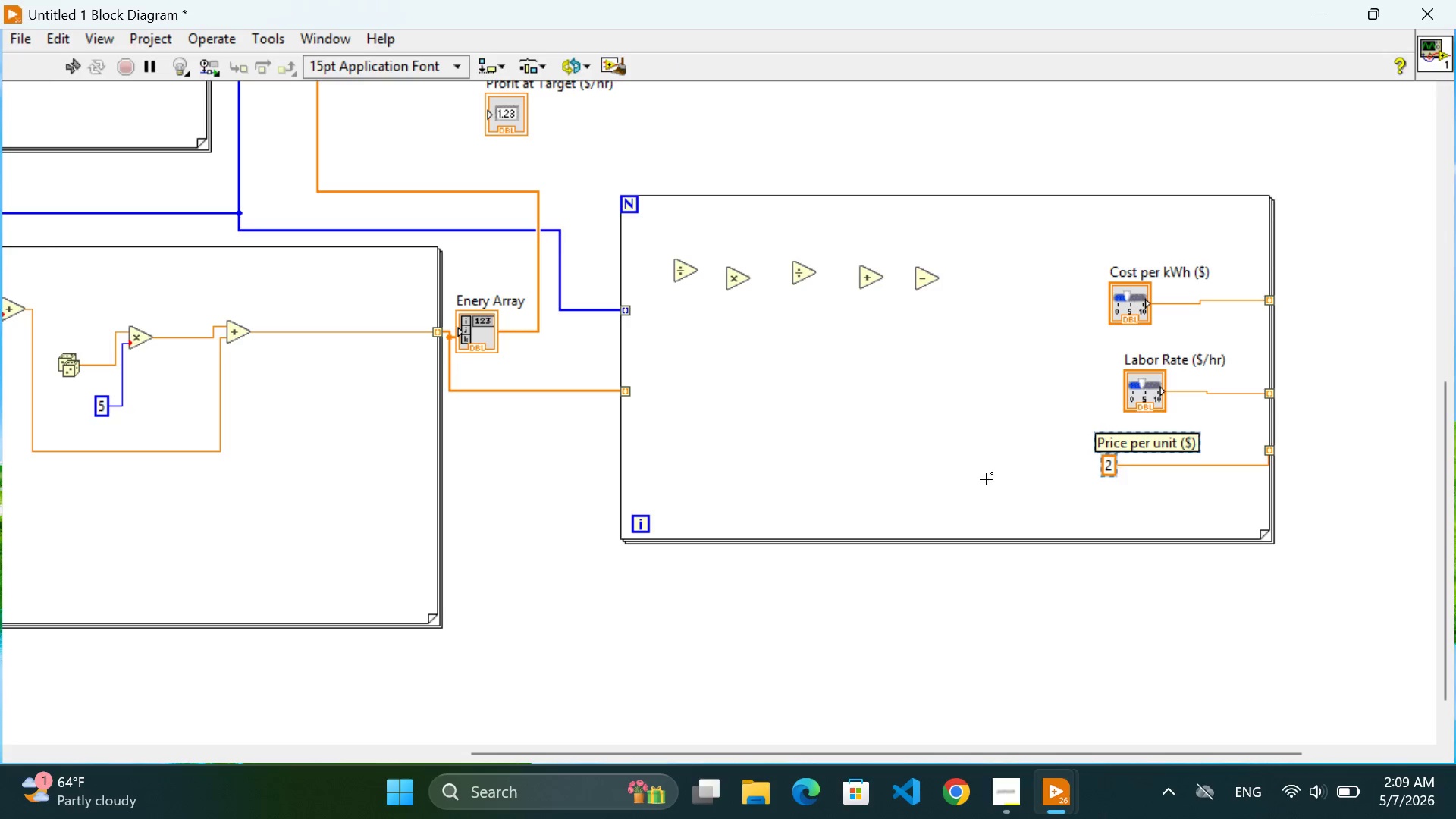 
left_click([972, 479])
 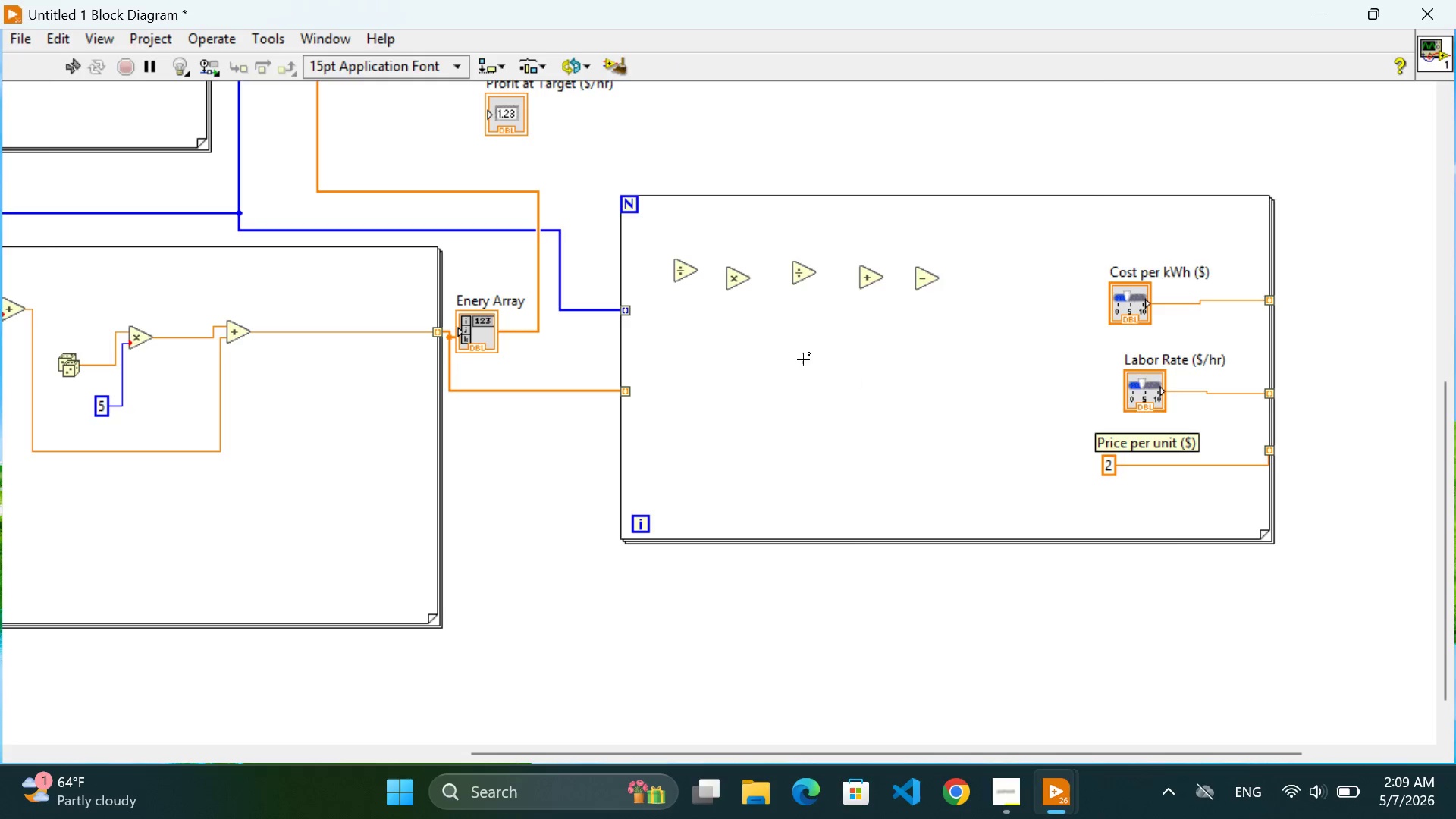 
right_click([803, 359])
 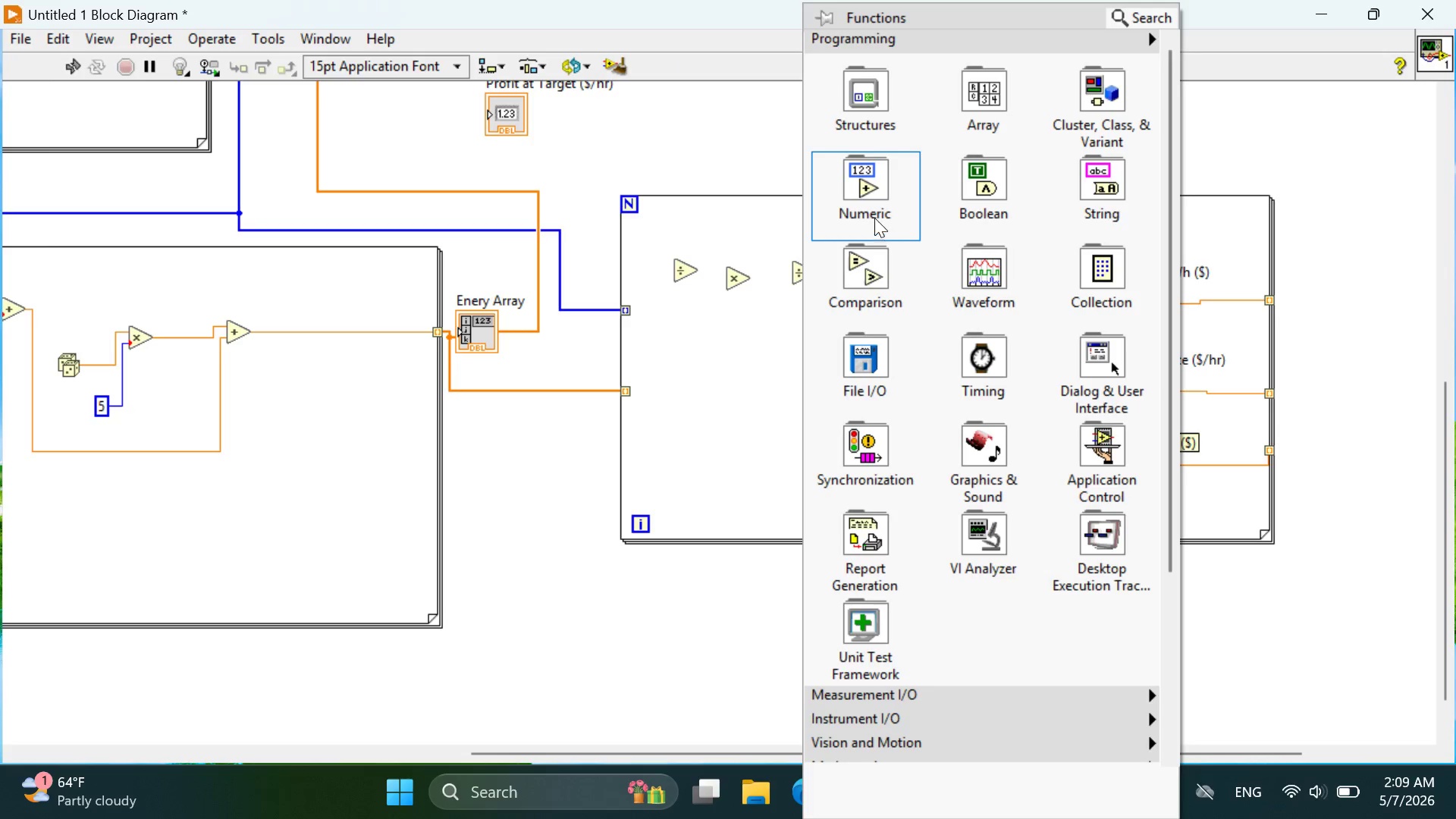 
mouse_move([839, 208])
 